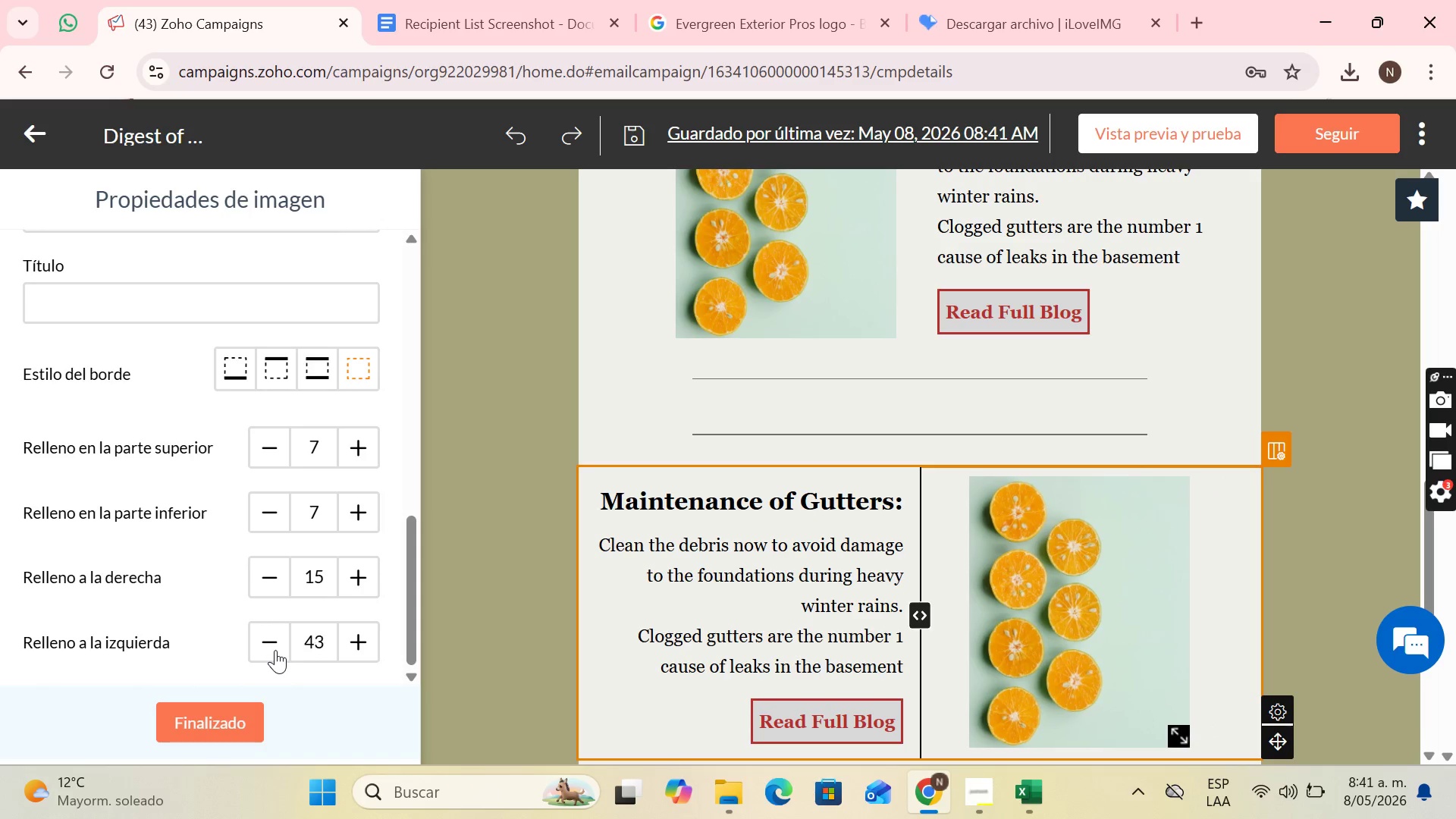 
triple_click([275, 650])
 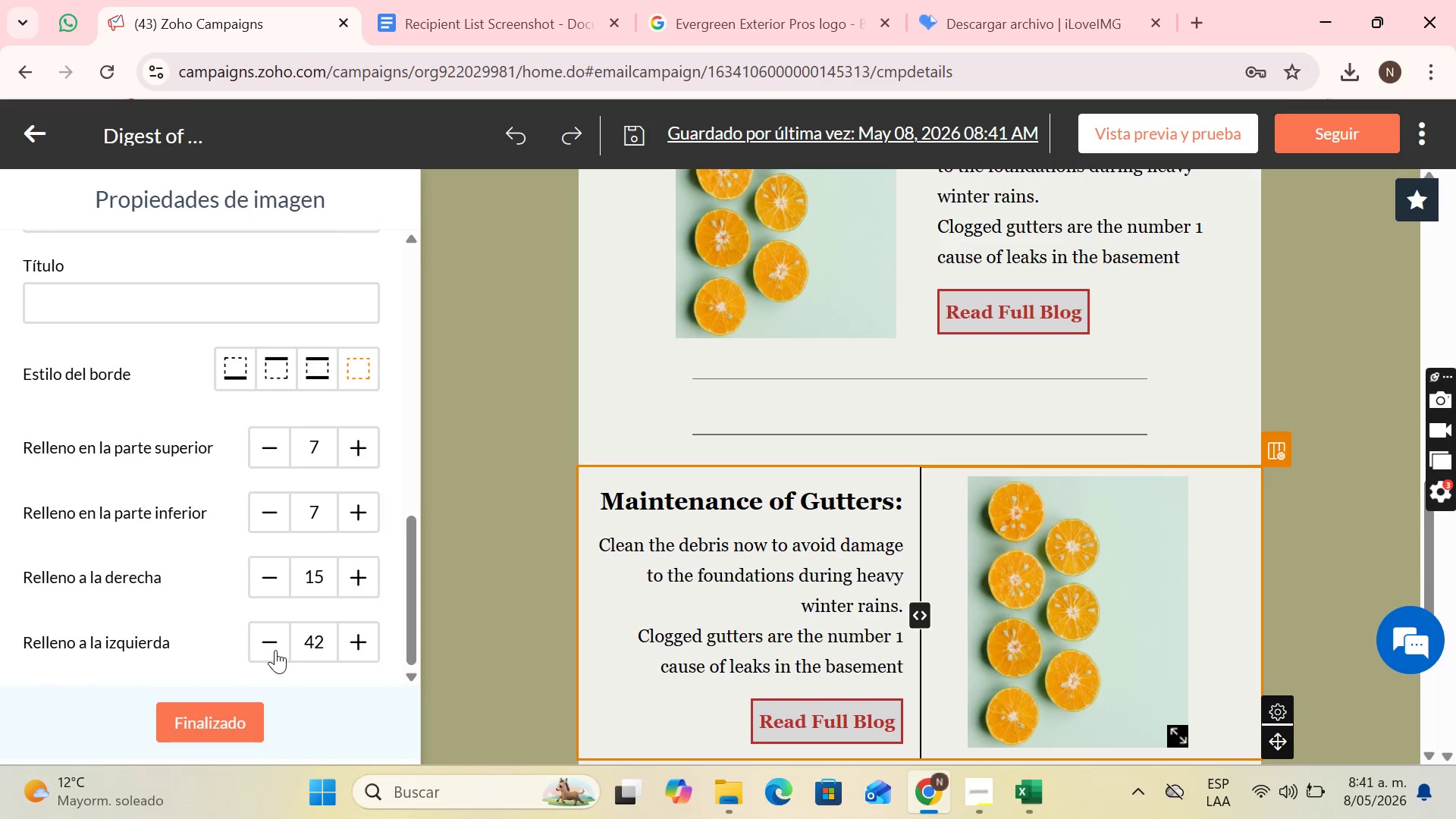 
triple_click([275, 650])
 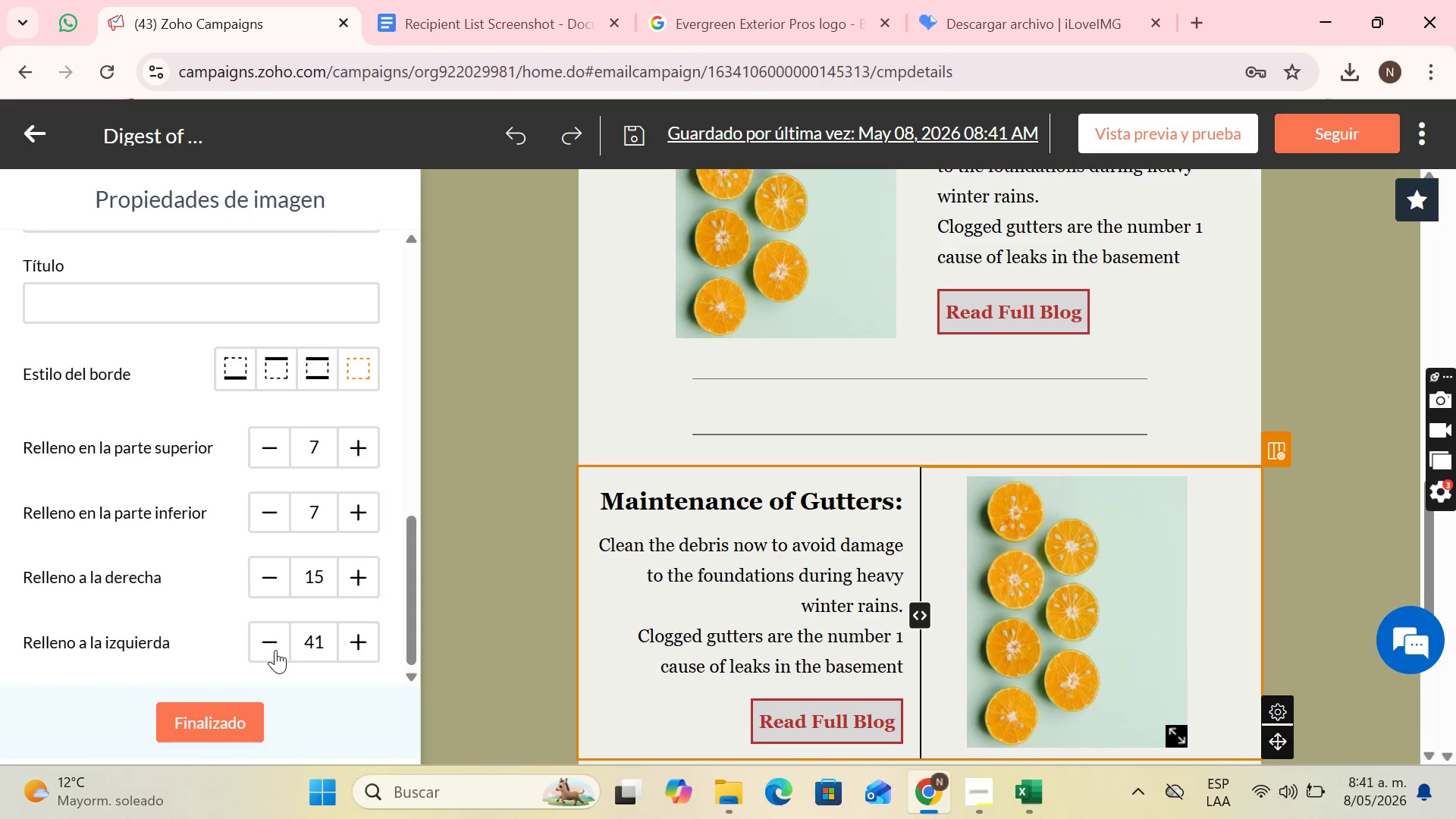 
triple_click([275, 650])
 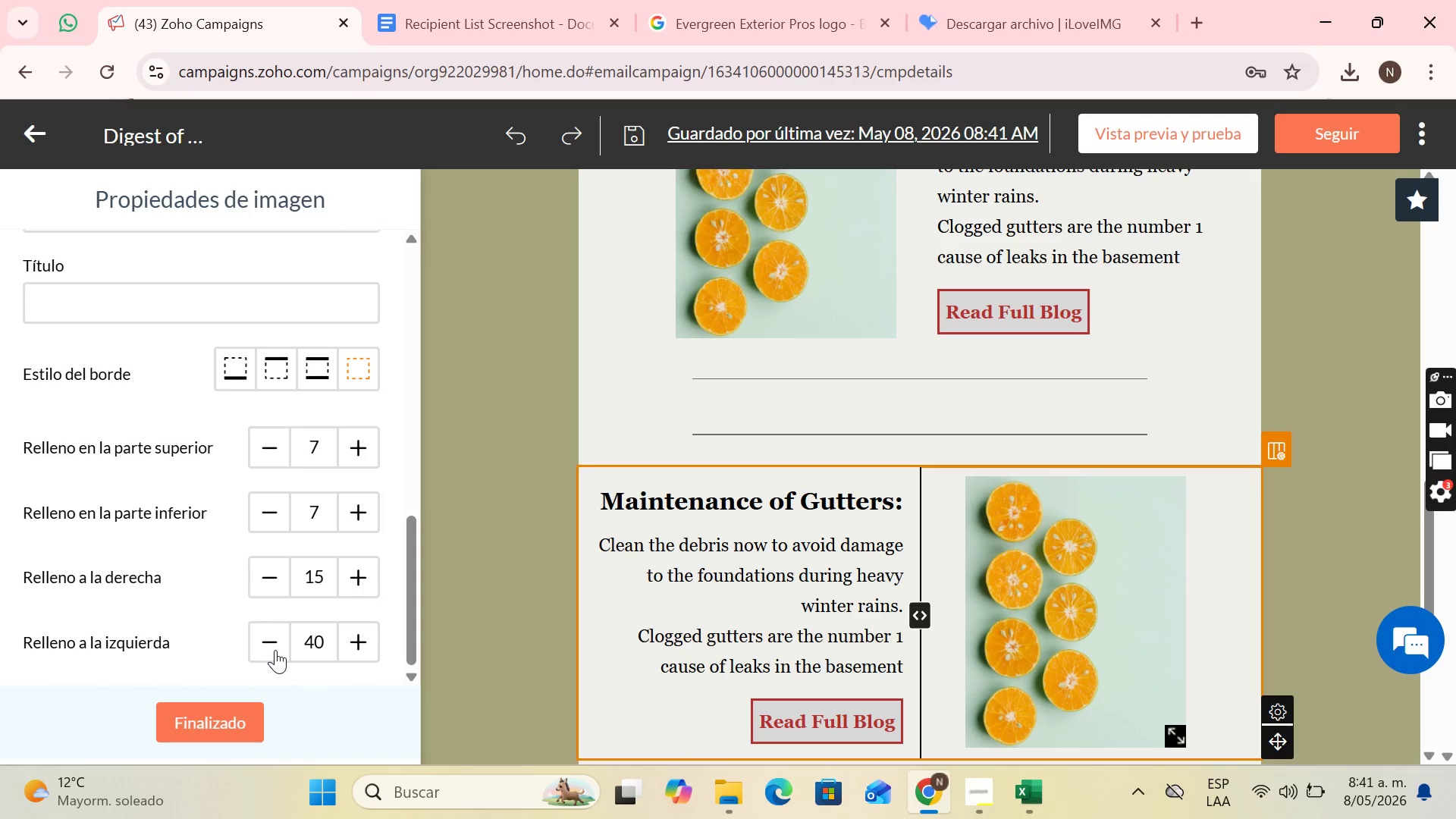 
triple_click([275, 650])
 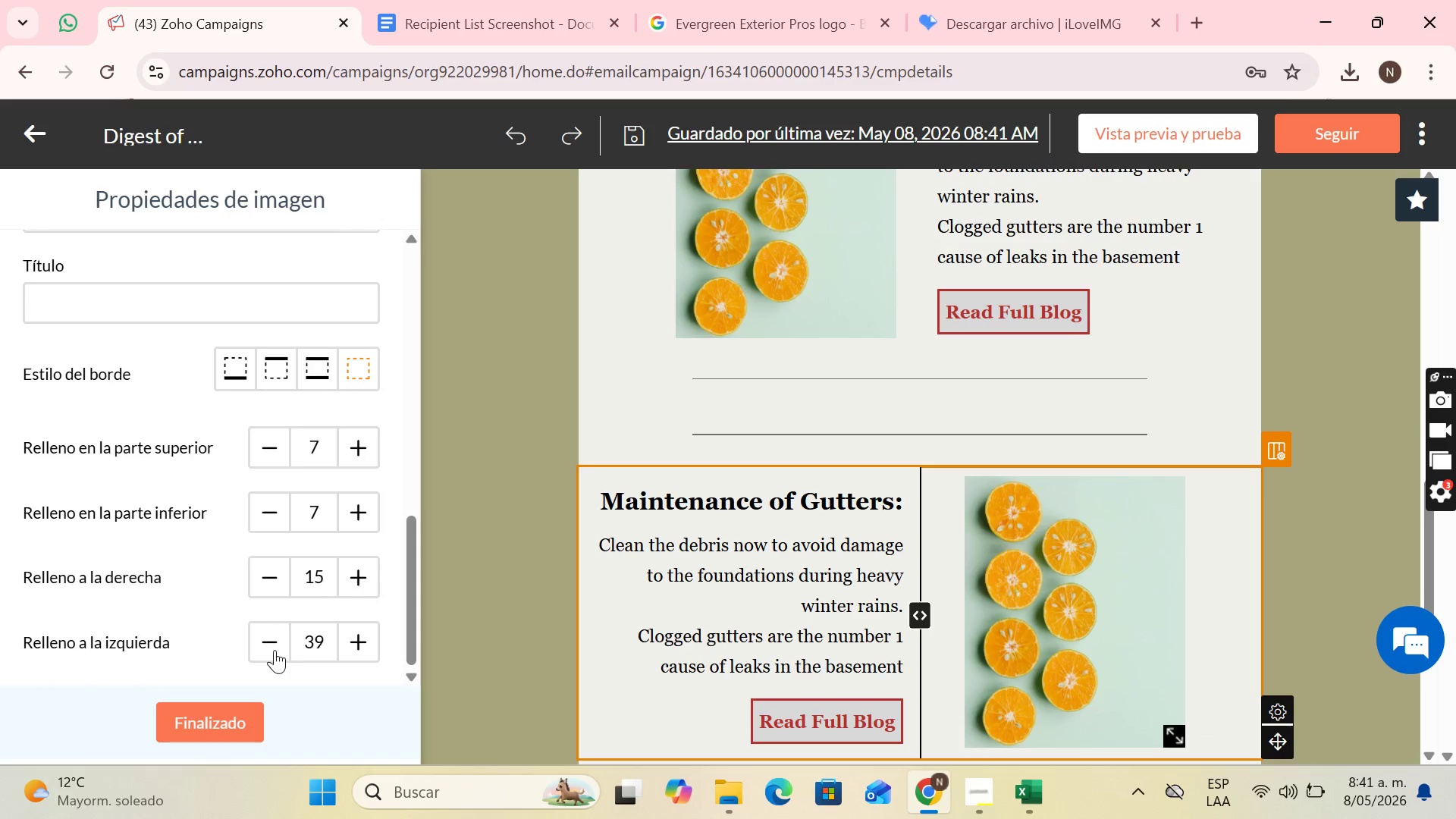 
triple_click([275, 650])
 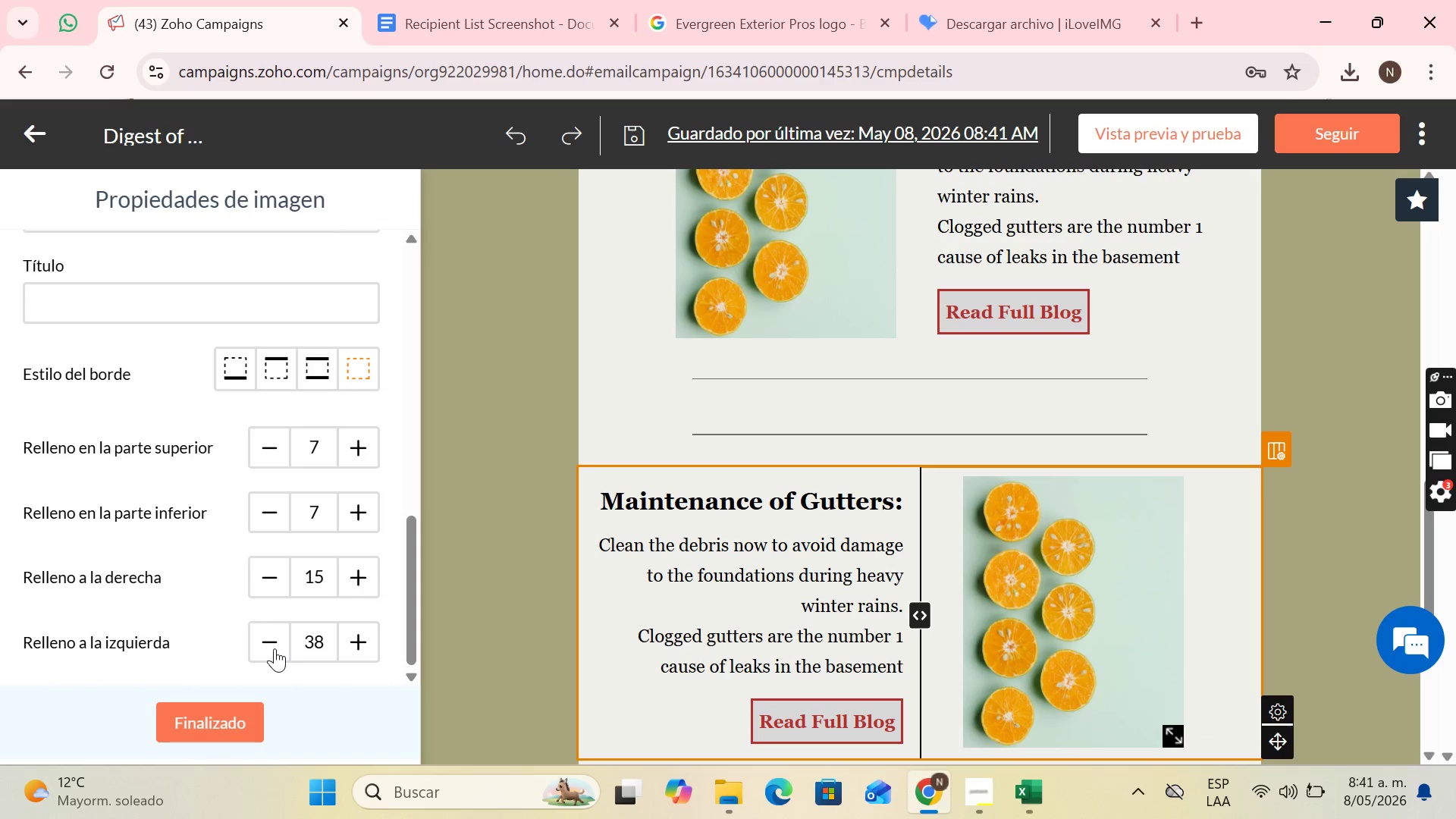 
triple_click([275, 648])
 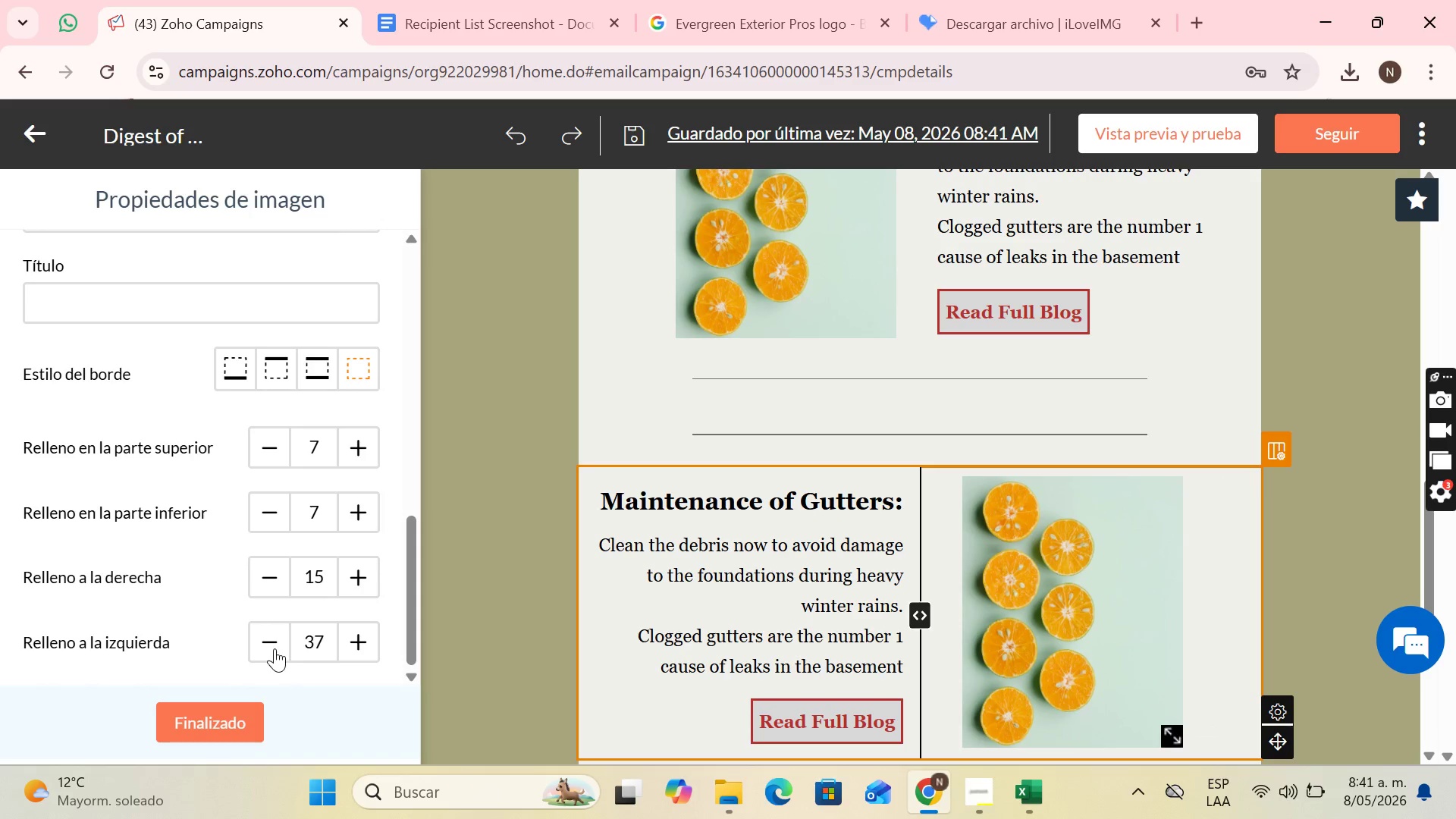 
triple_click([275, 648])
 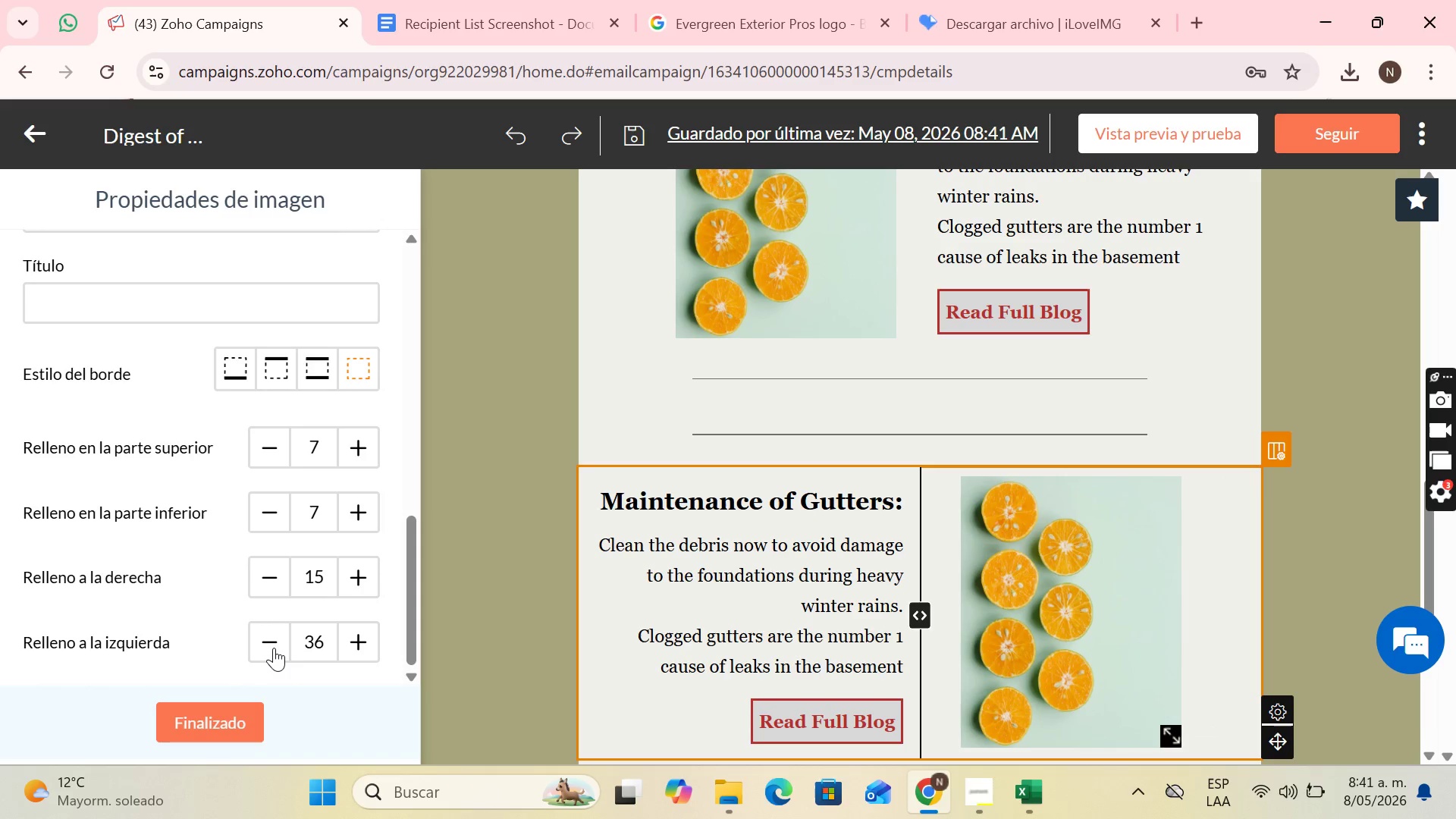 
triple_click([274, 648])
 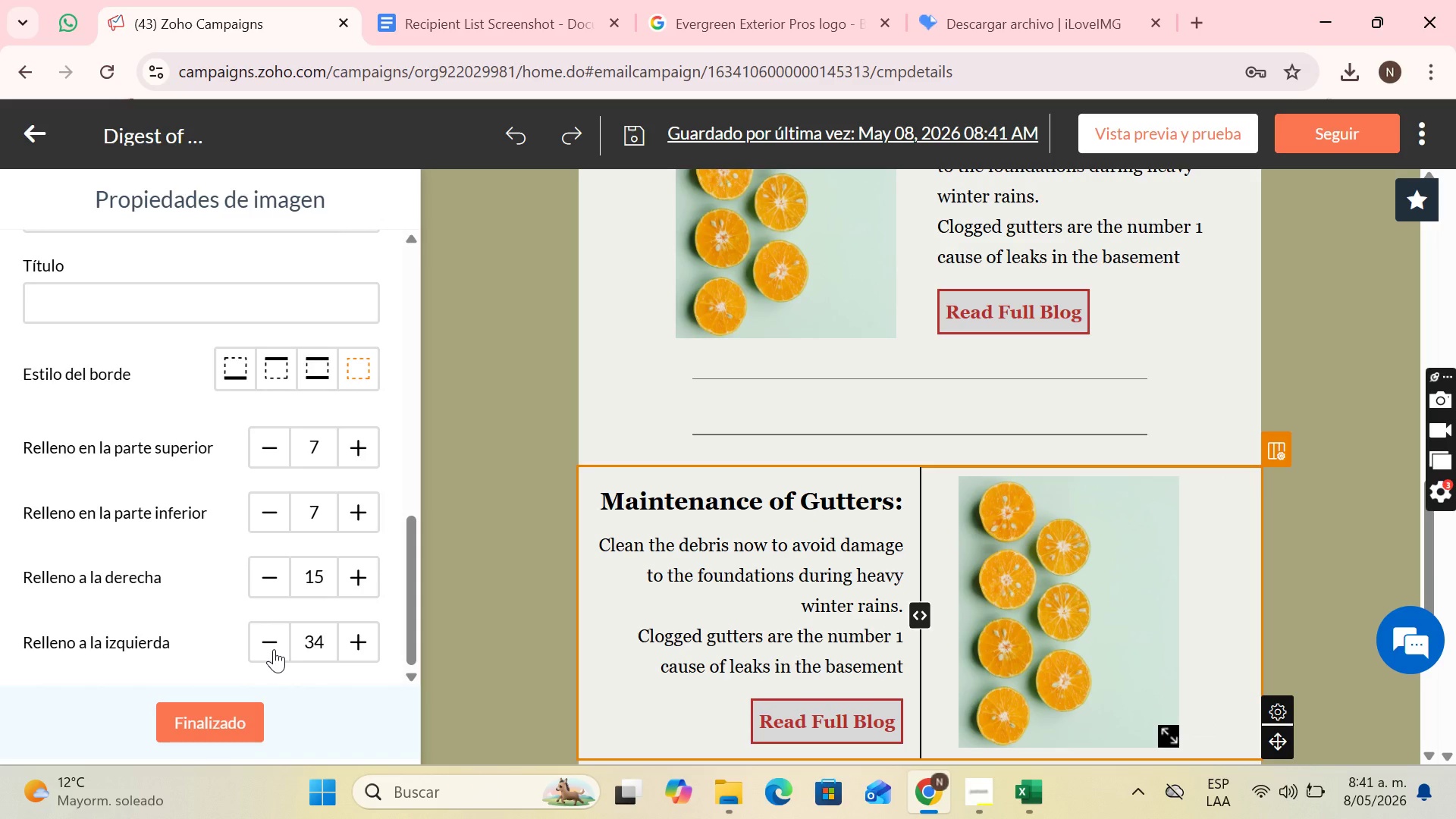 
left_click([274, 649])
 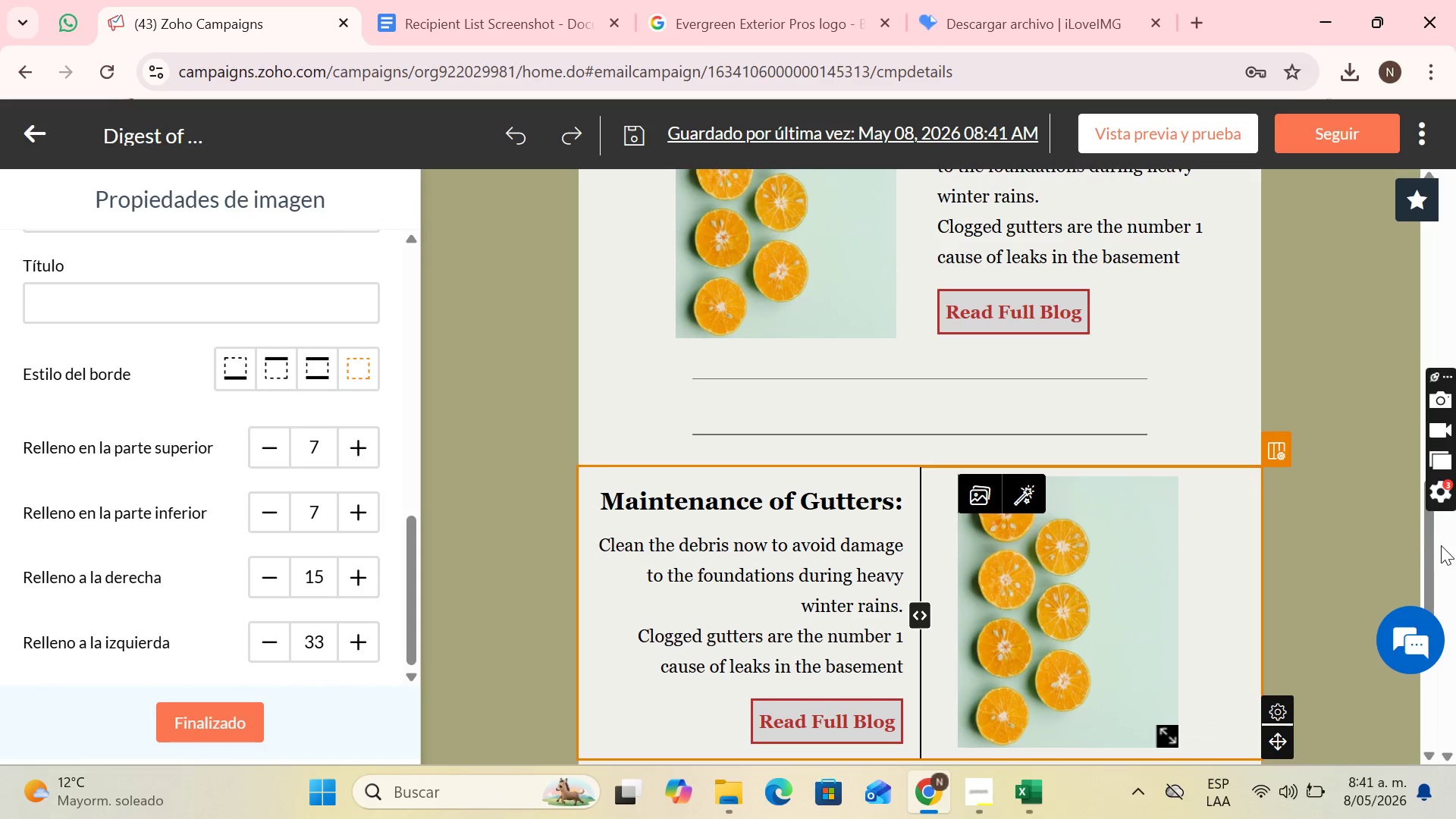 
left_click([1367, 540])
 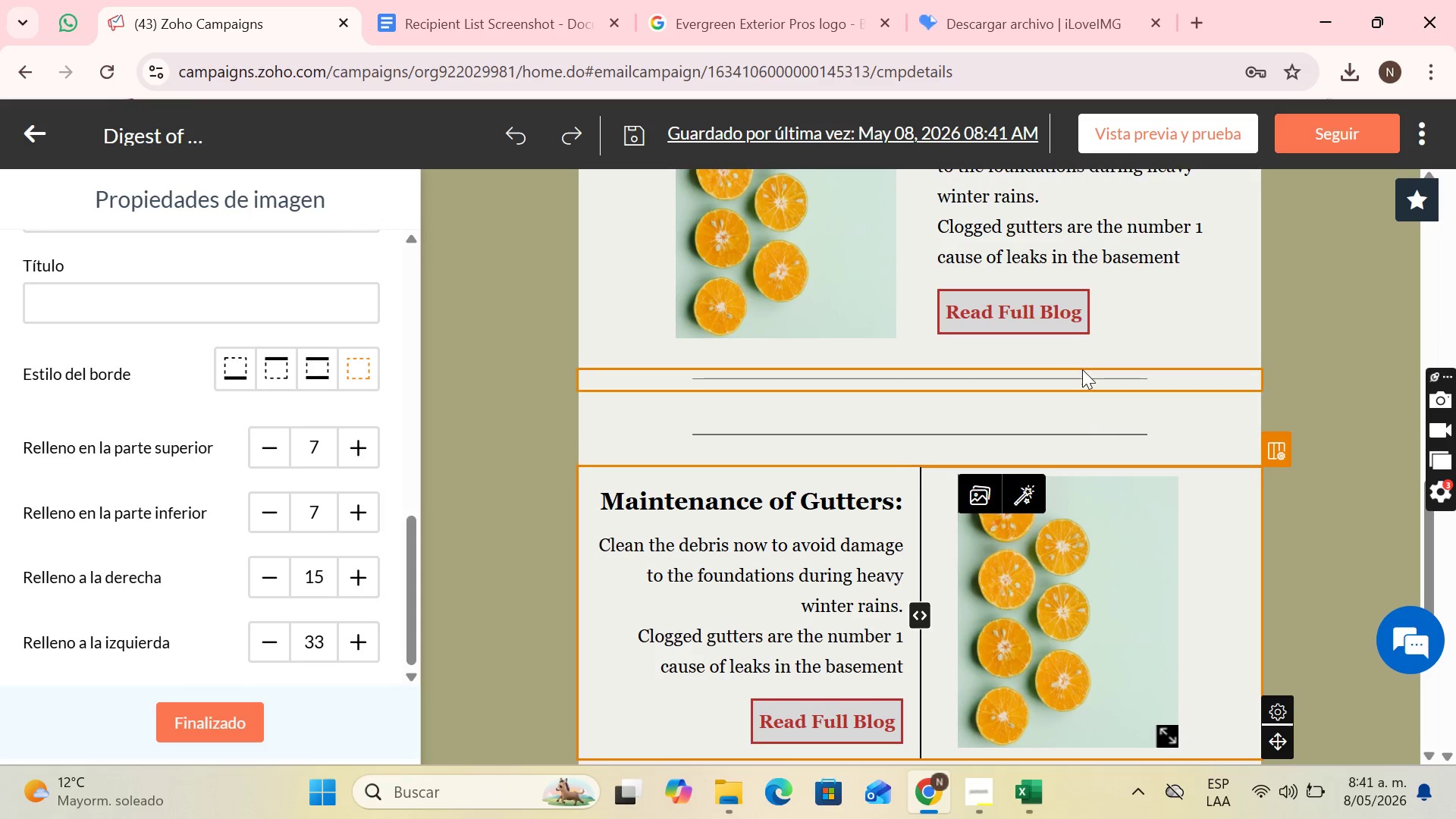 
left_click([1083, 368])
 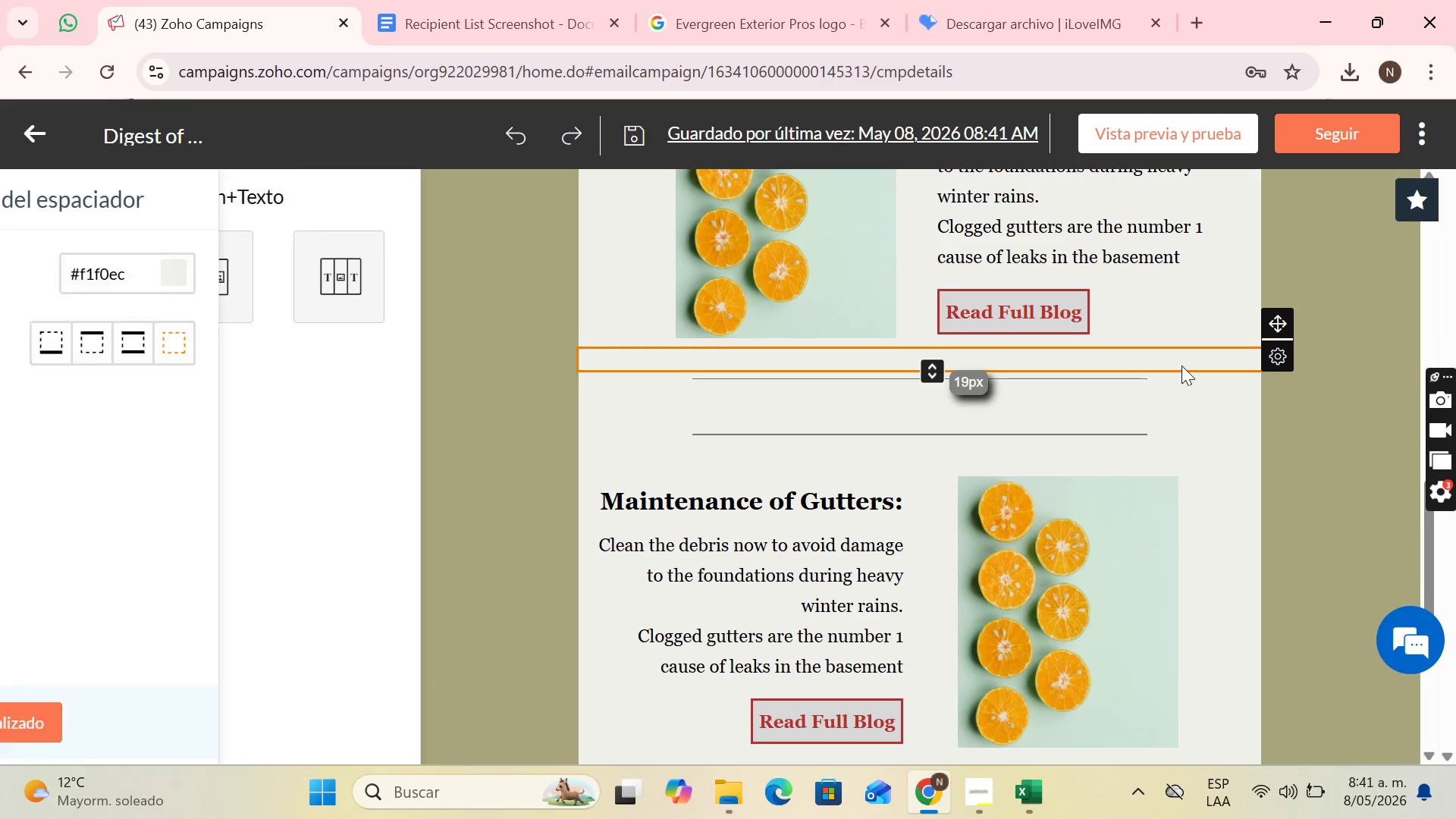 
scroll: coordinate [1185, 373], scroll_direction: up, amount: 1.0
 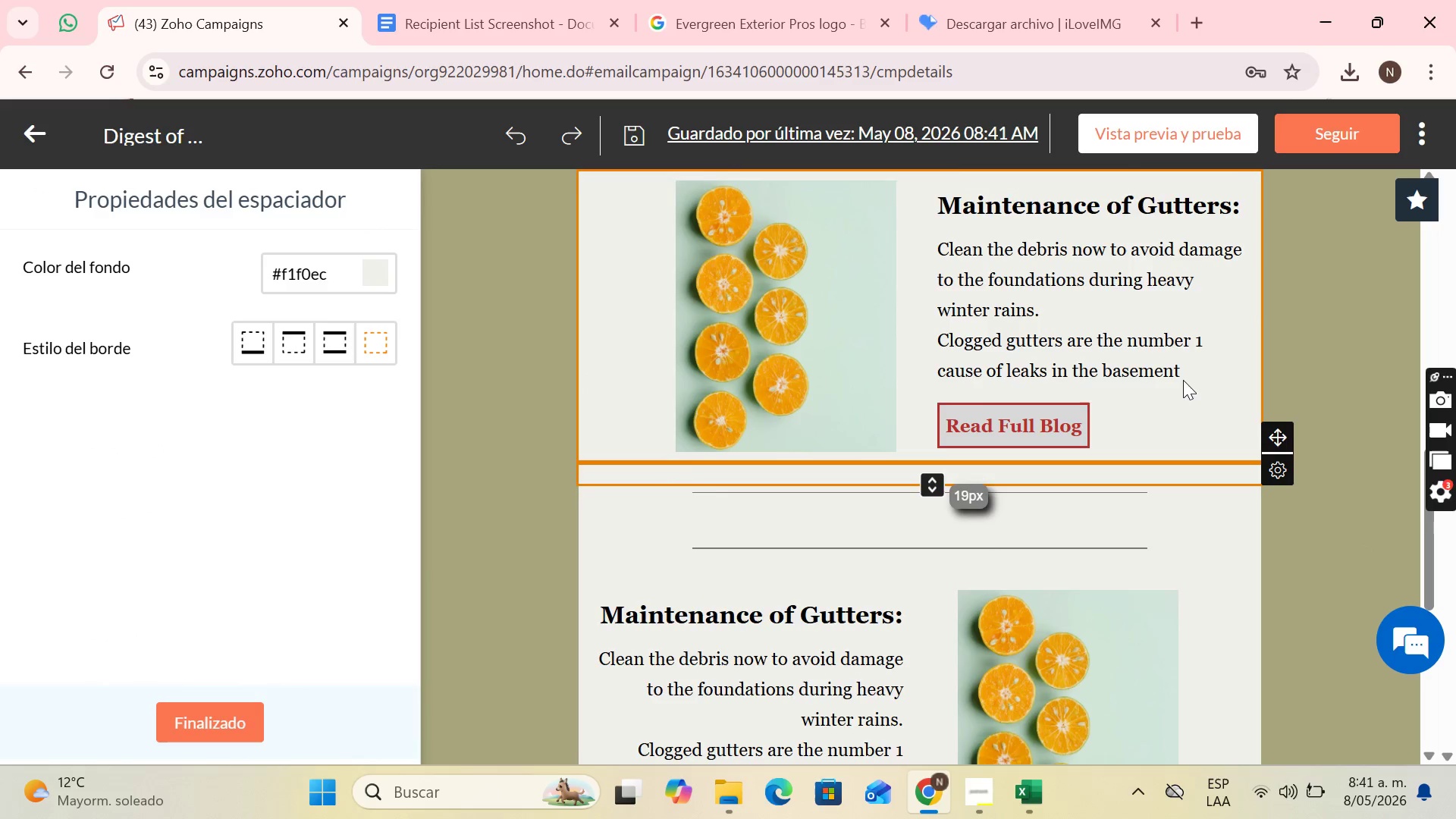 
scroll: coordinate [1181, 384], scroll_direction: down, amount: 2.0
 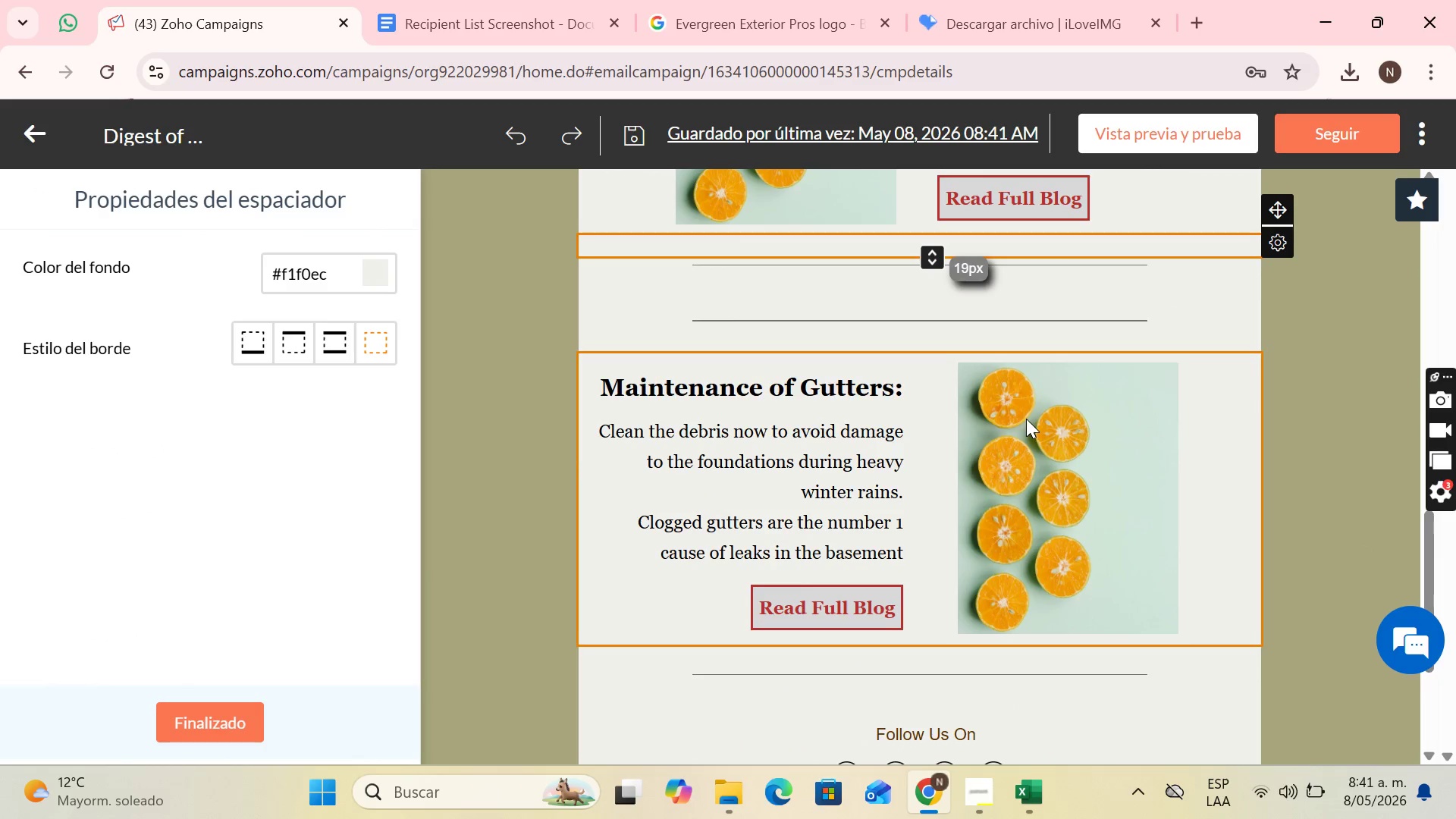 
scroll: coordinate [1026, 419], scroll_direction: up, amount: 2.0
 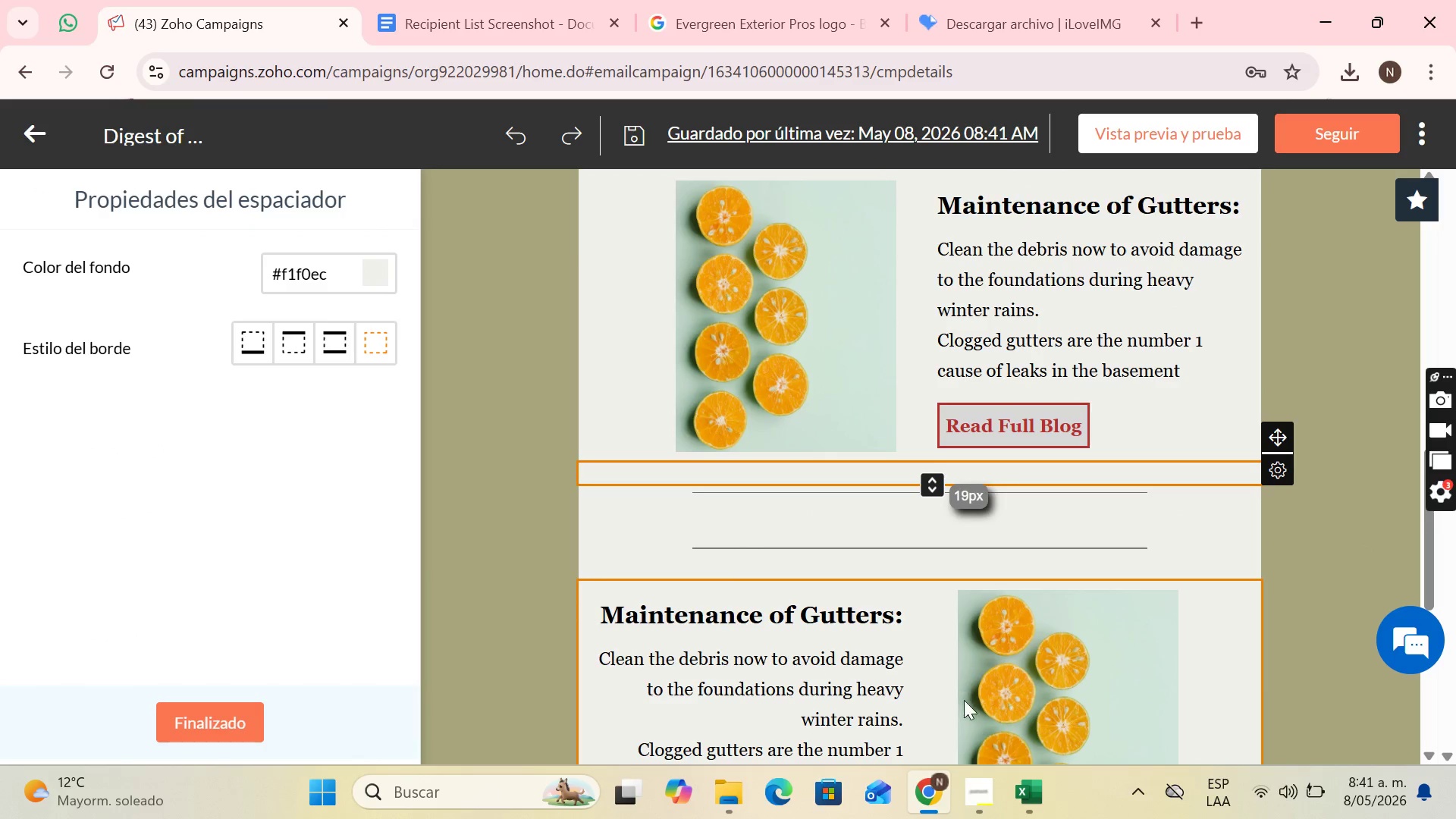 
left_click([1012, 701])
 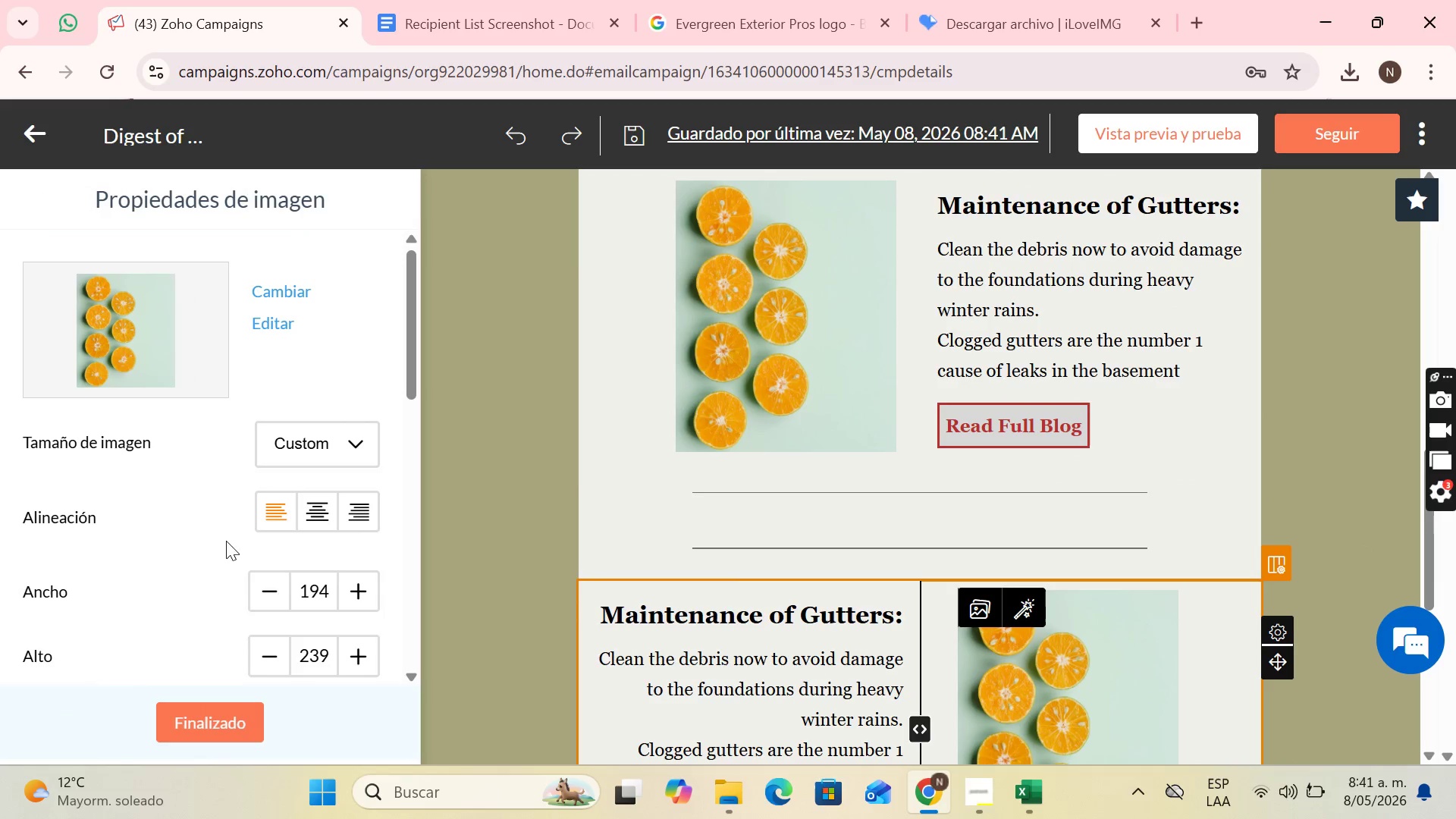 
scroll: coordinate [268, 491], scroll_direction: down, amount: 9.0
 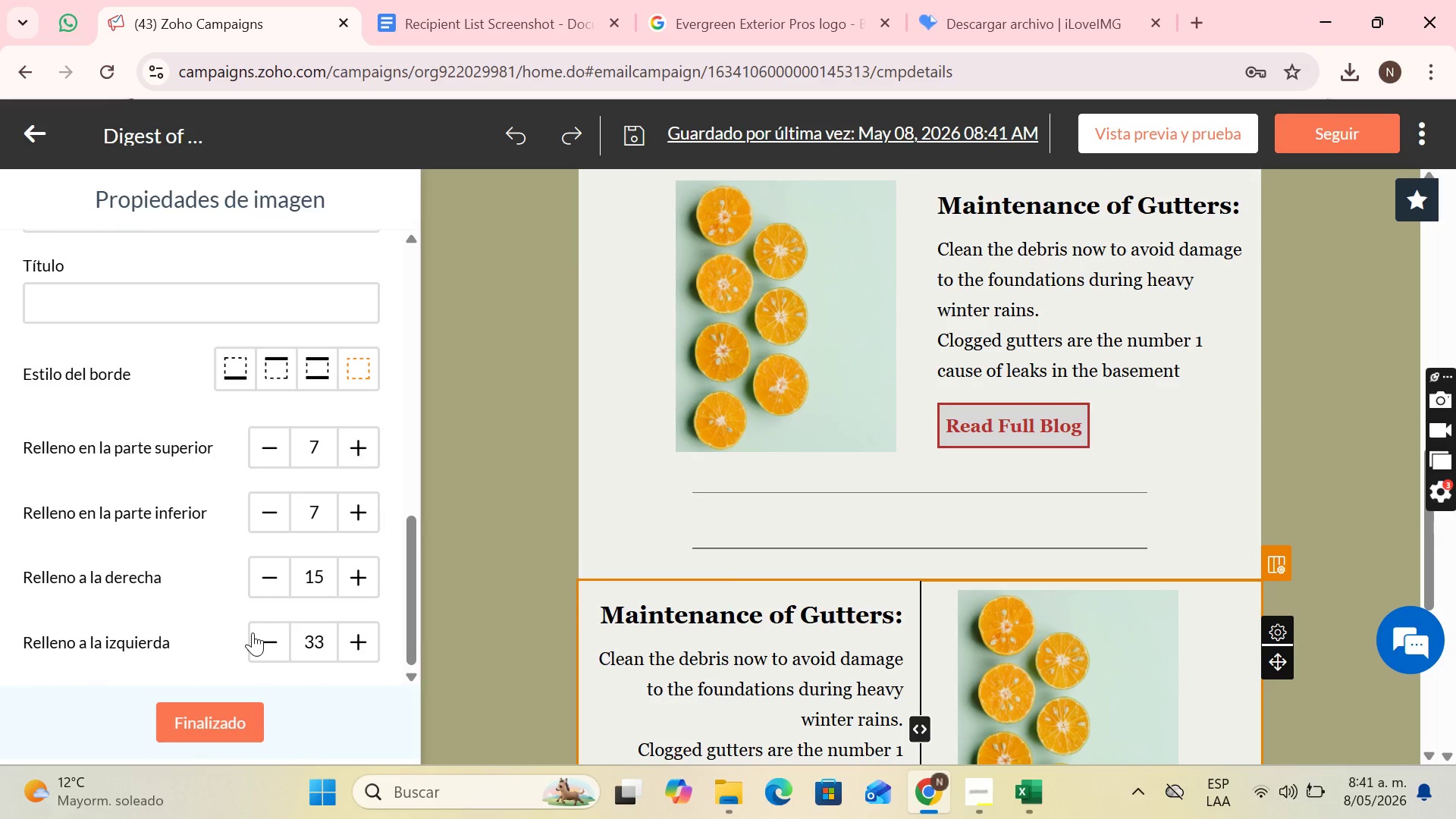 
left_click([253, 632])
 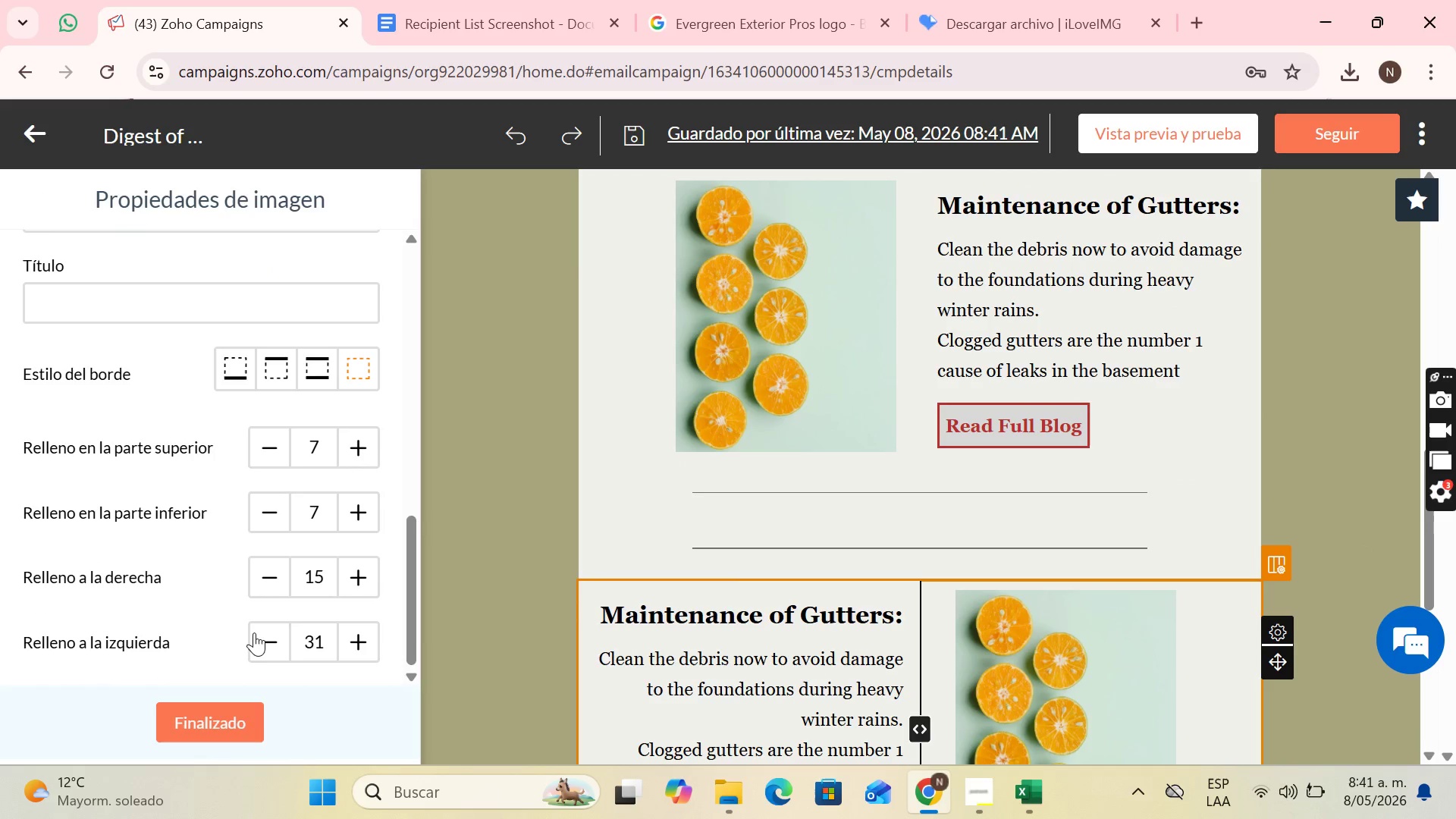 
triple_click([255, 632])
 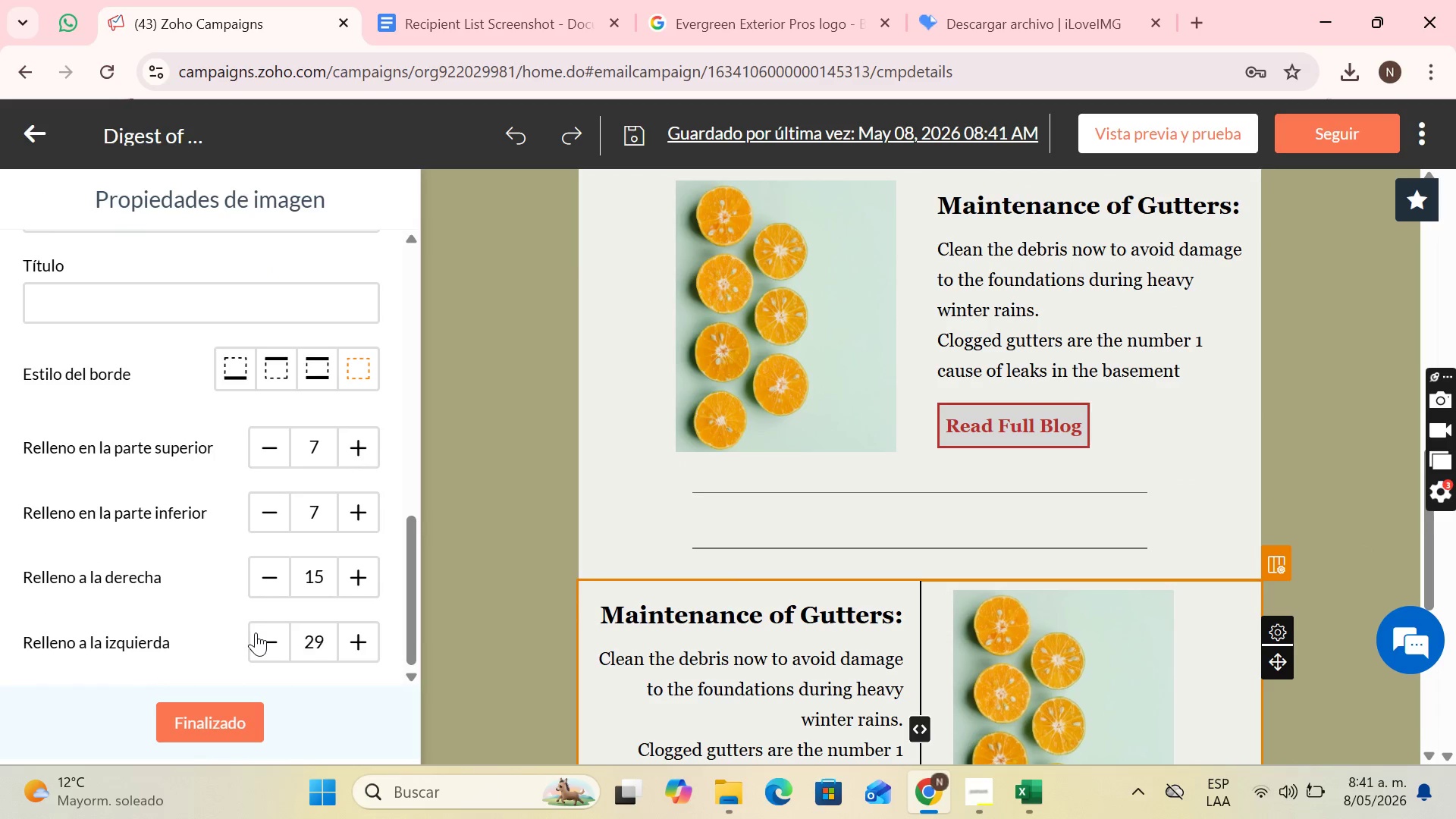 
triple_click([256, 632])
 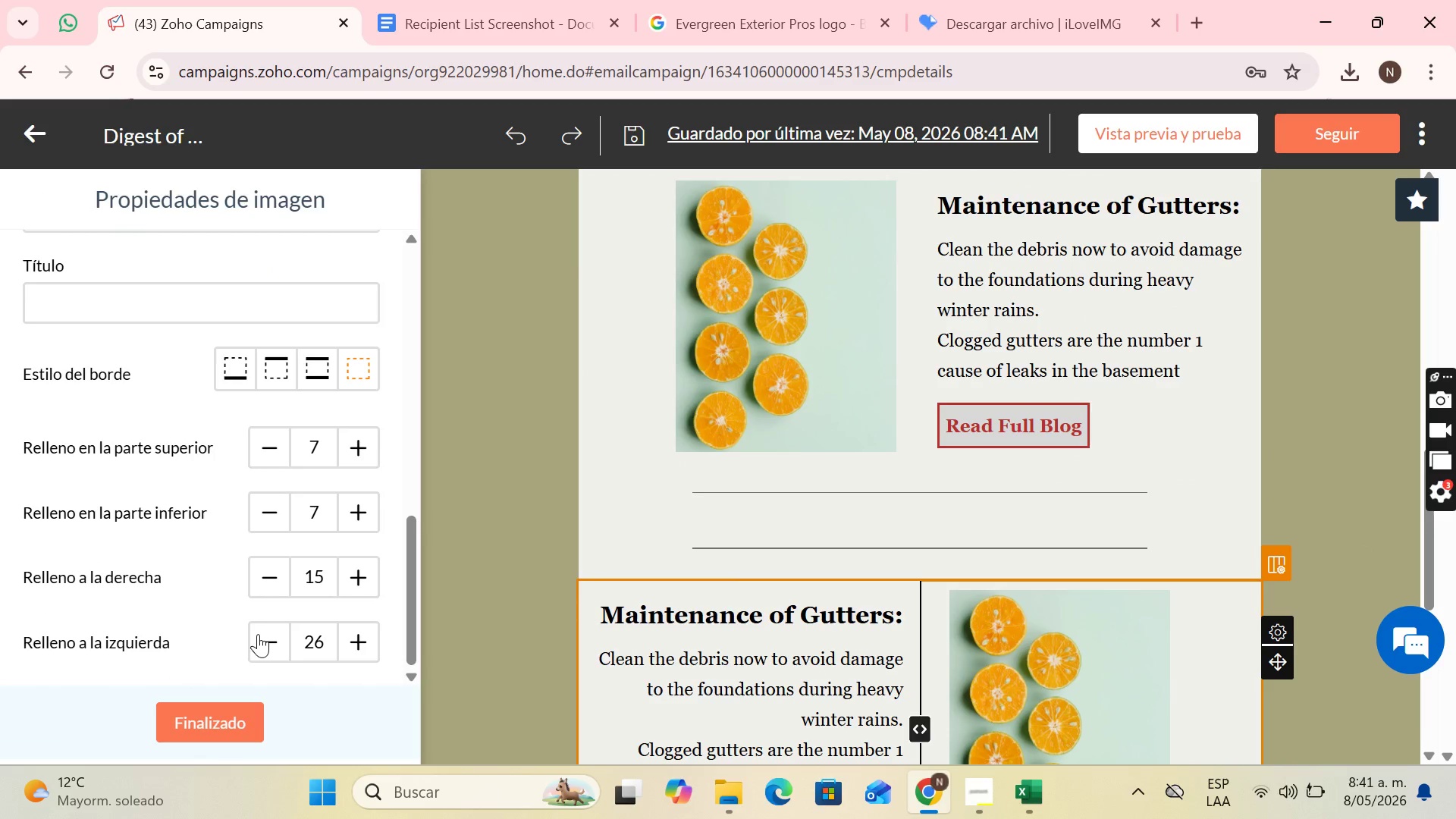 
left_click([259, 640])
 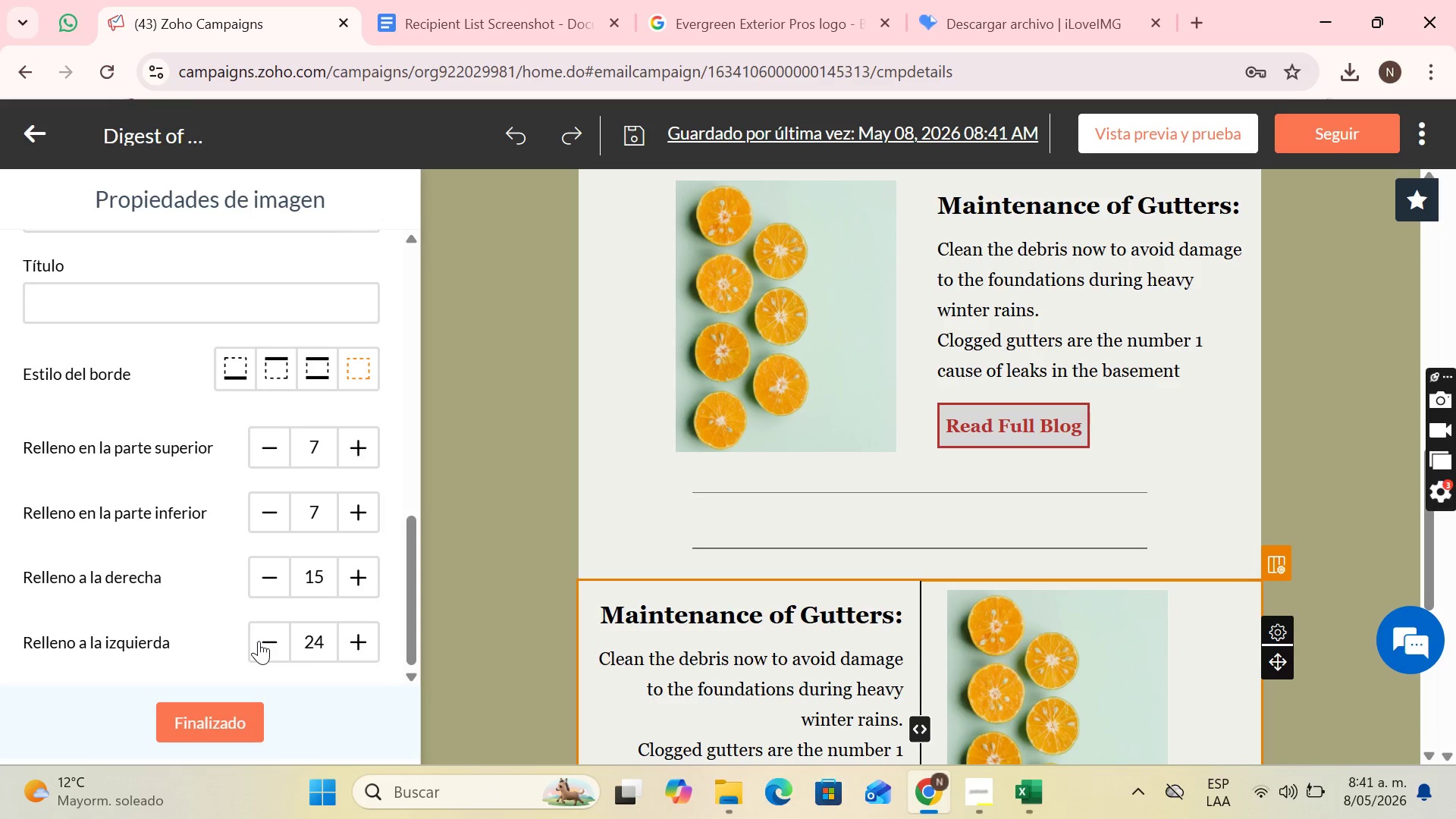 
triple_click([259, 641])
 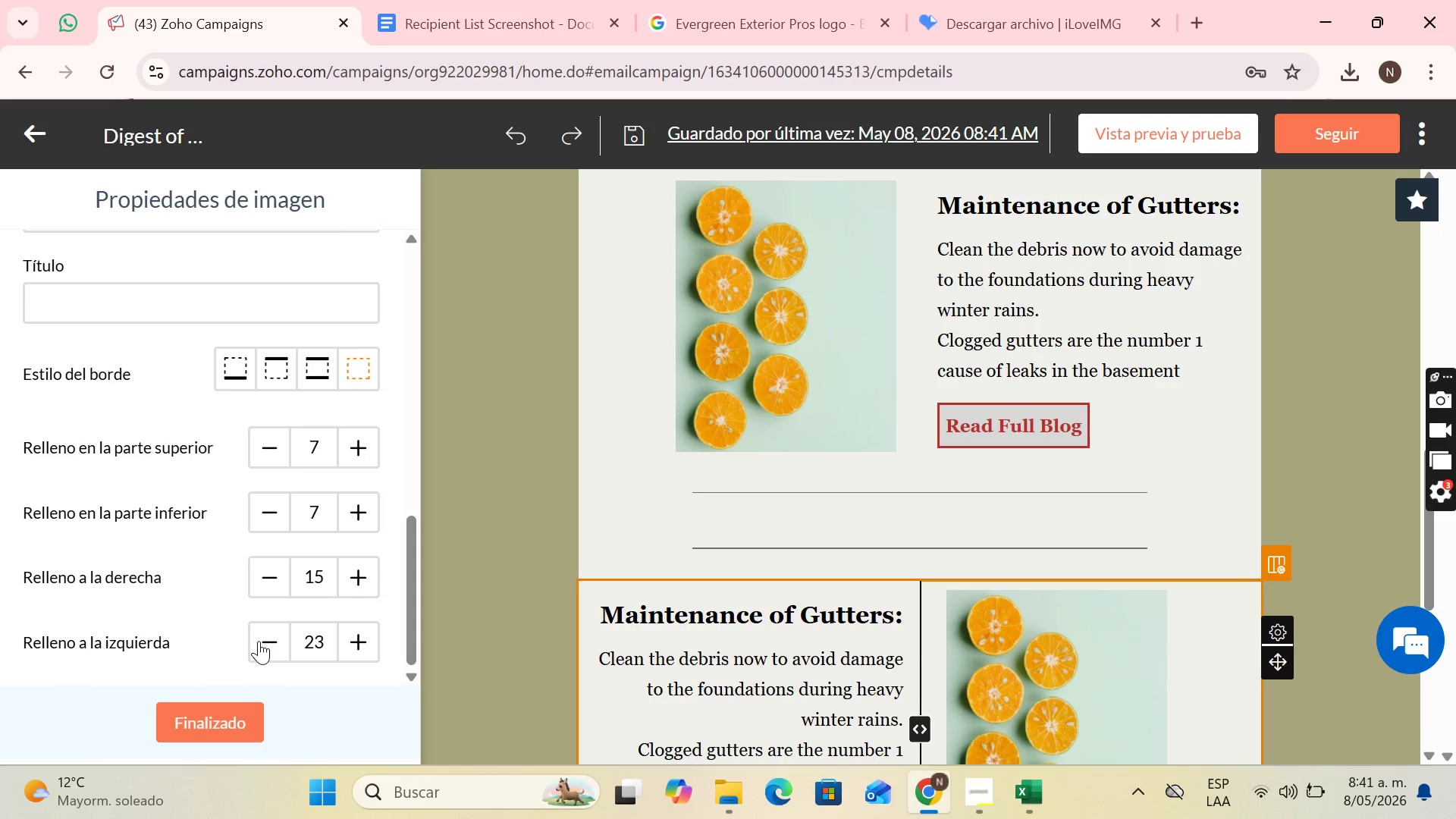 
triple_click([259, 641])
 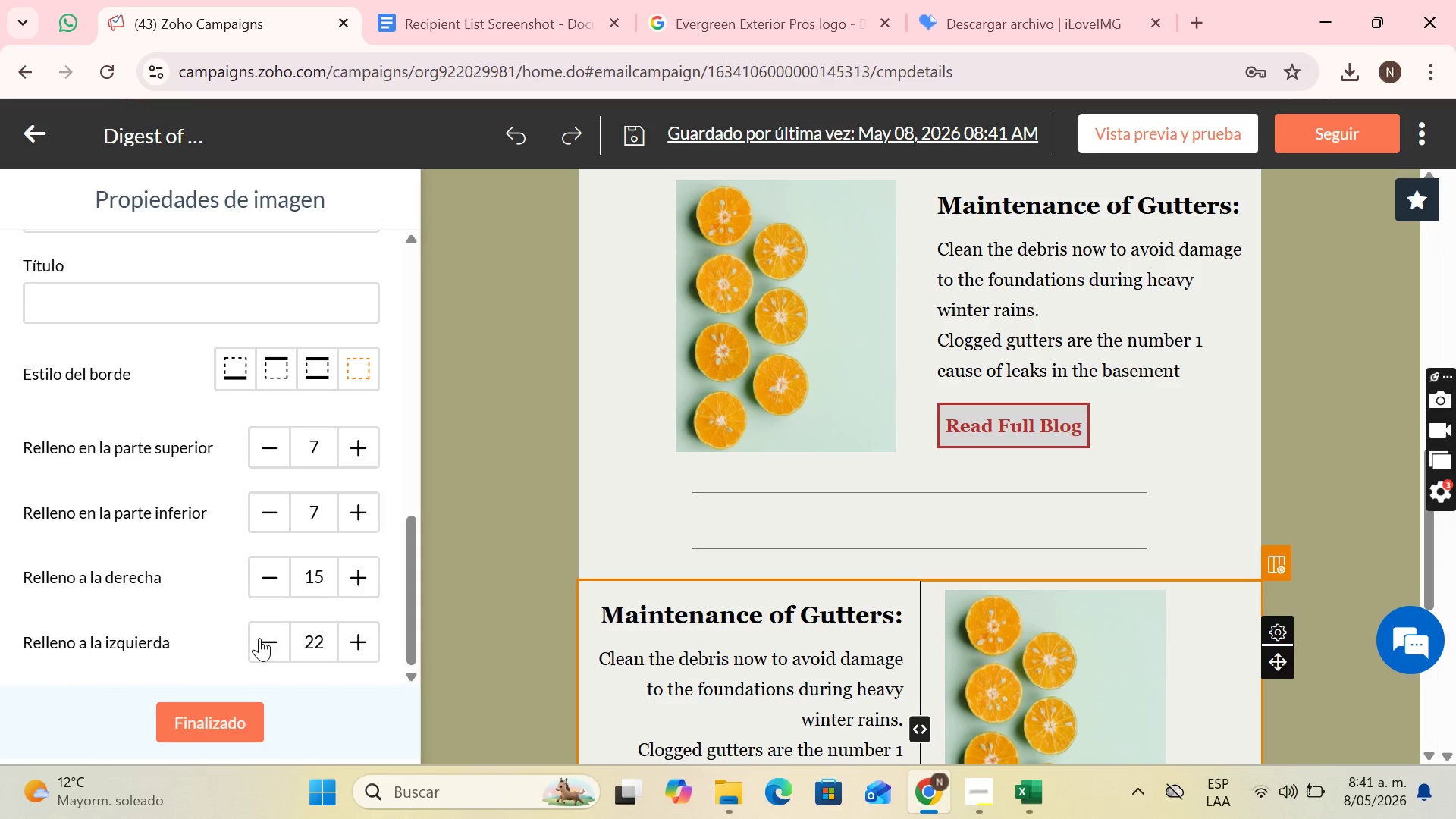 
left_click([259, 638])
 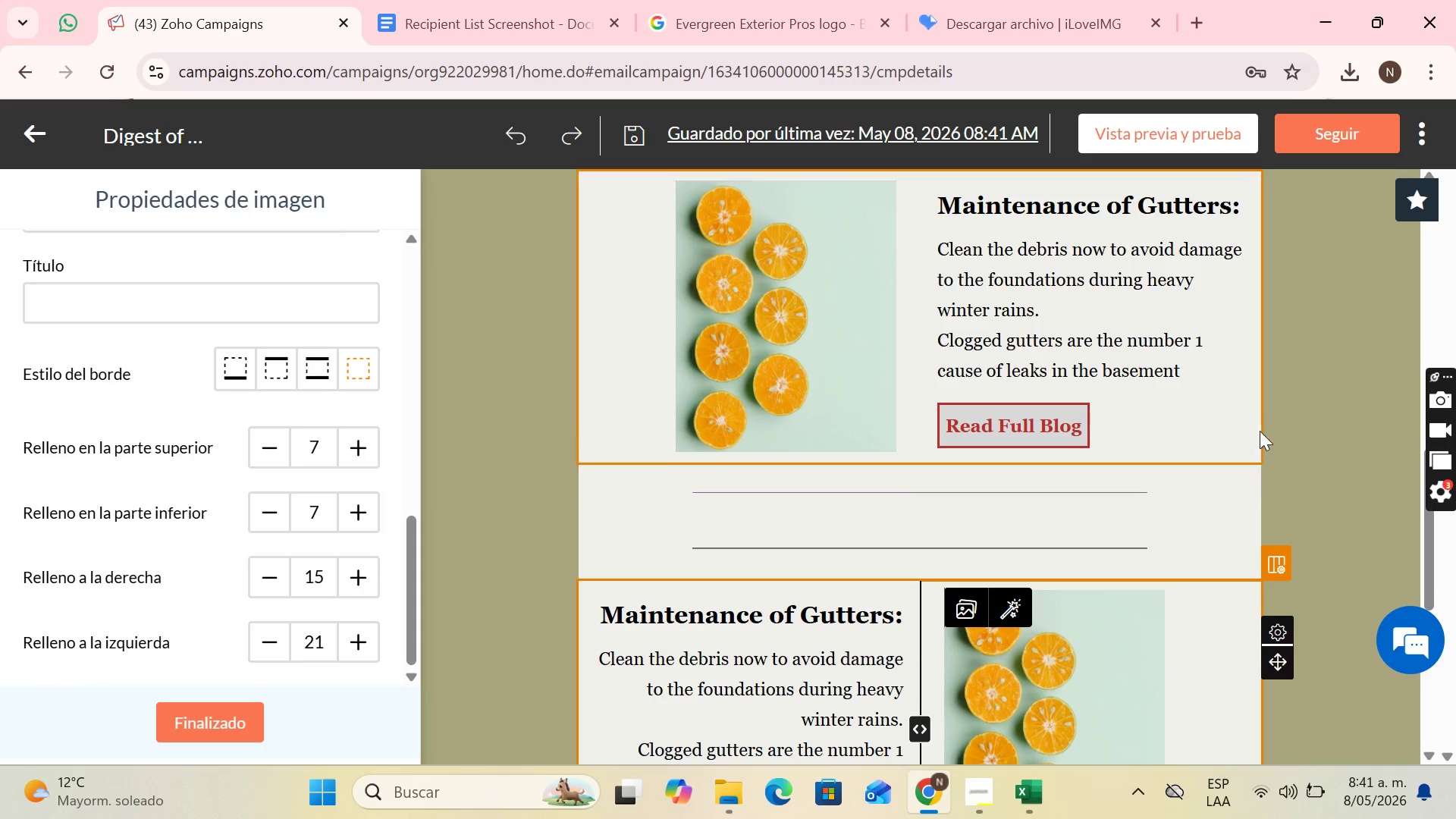 
left_click([1295, 377])
 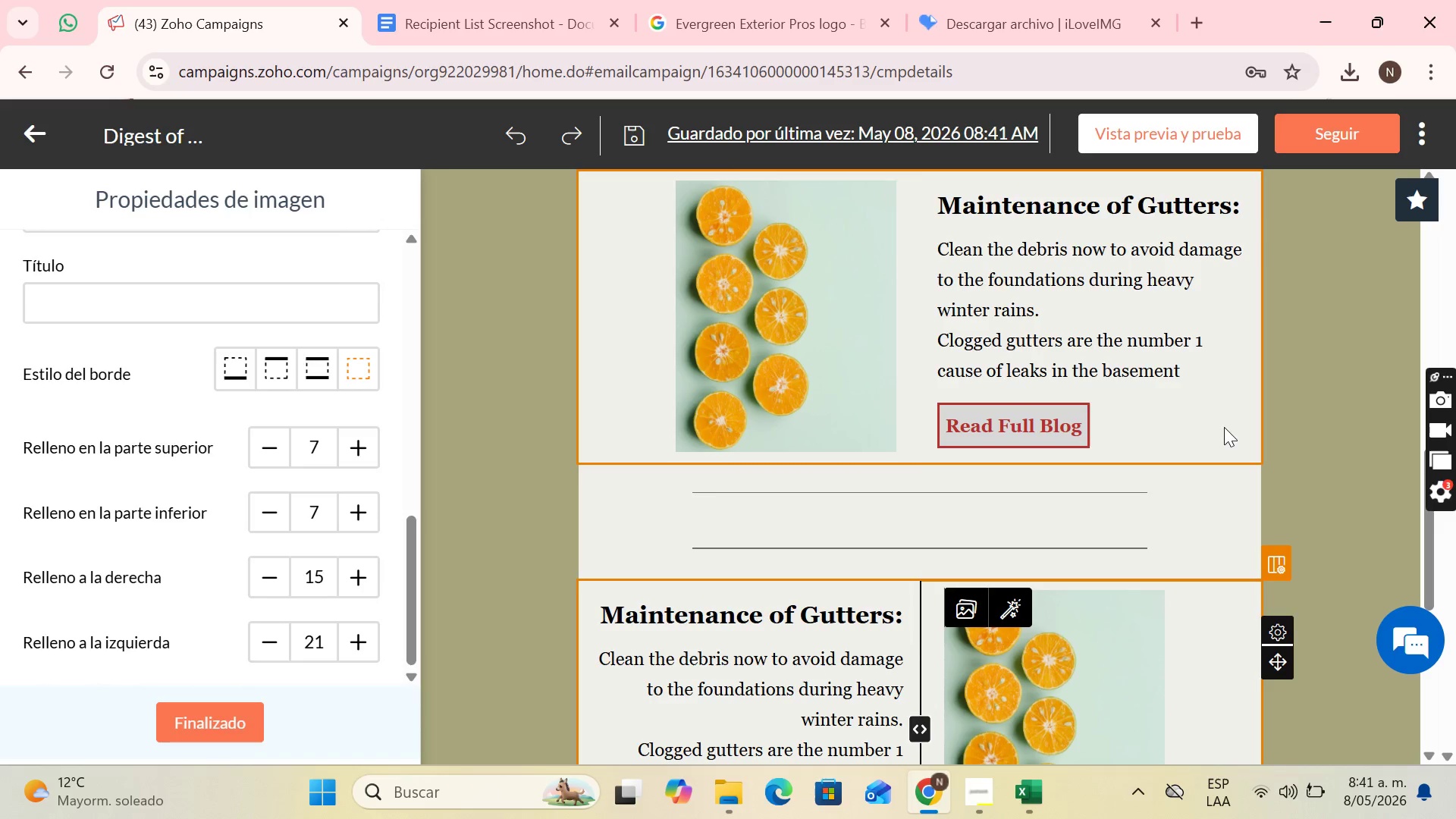 
left_click([1204, 431])
 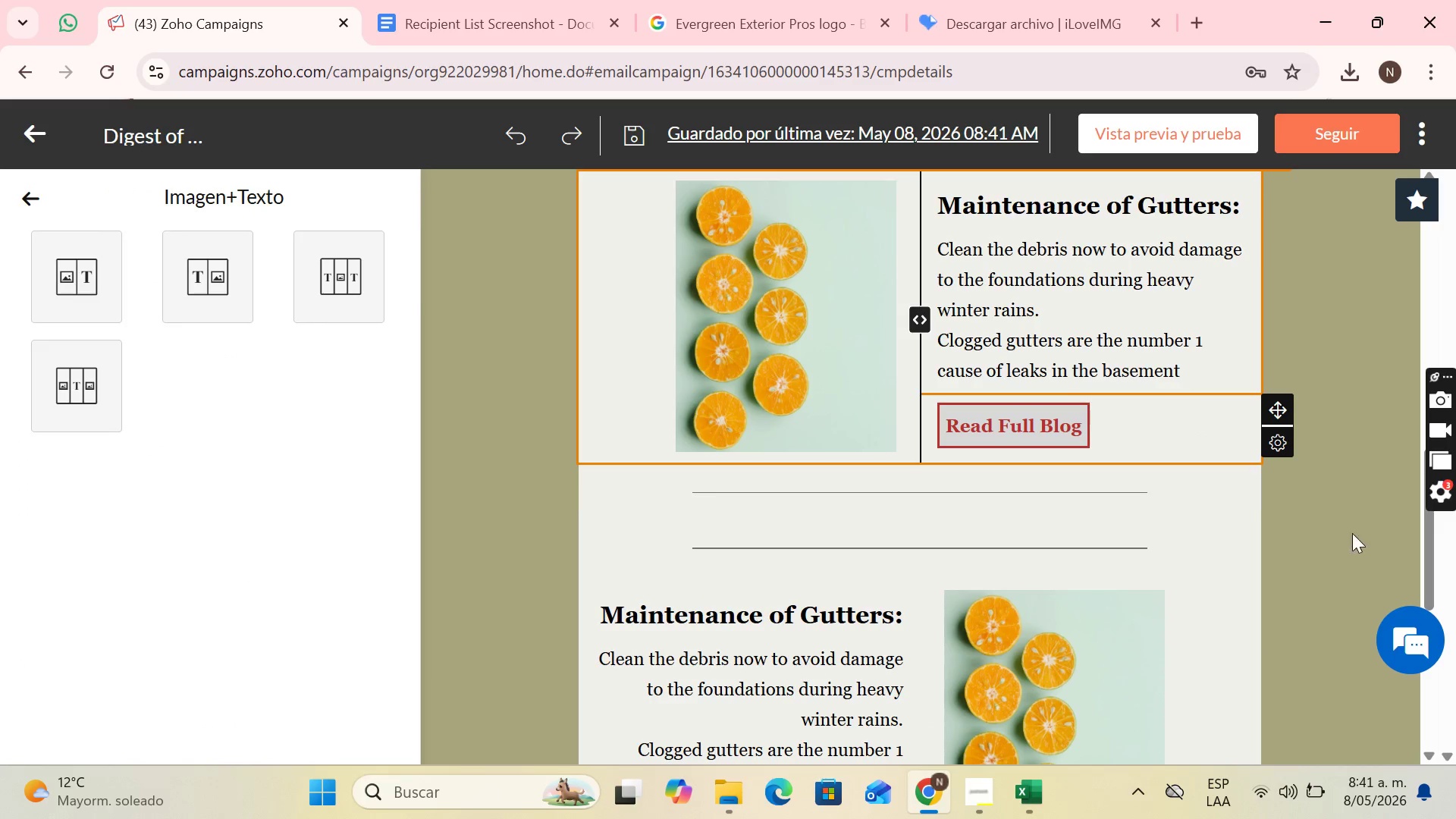 
left_click([1354, 542])
 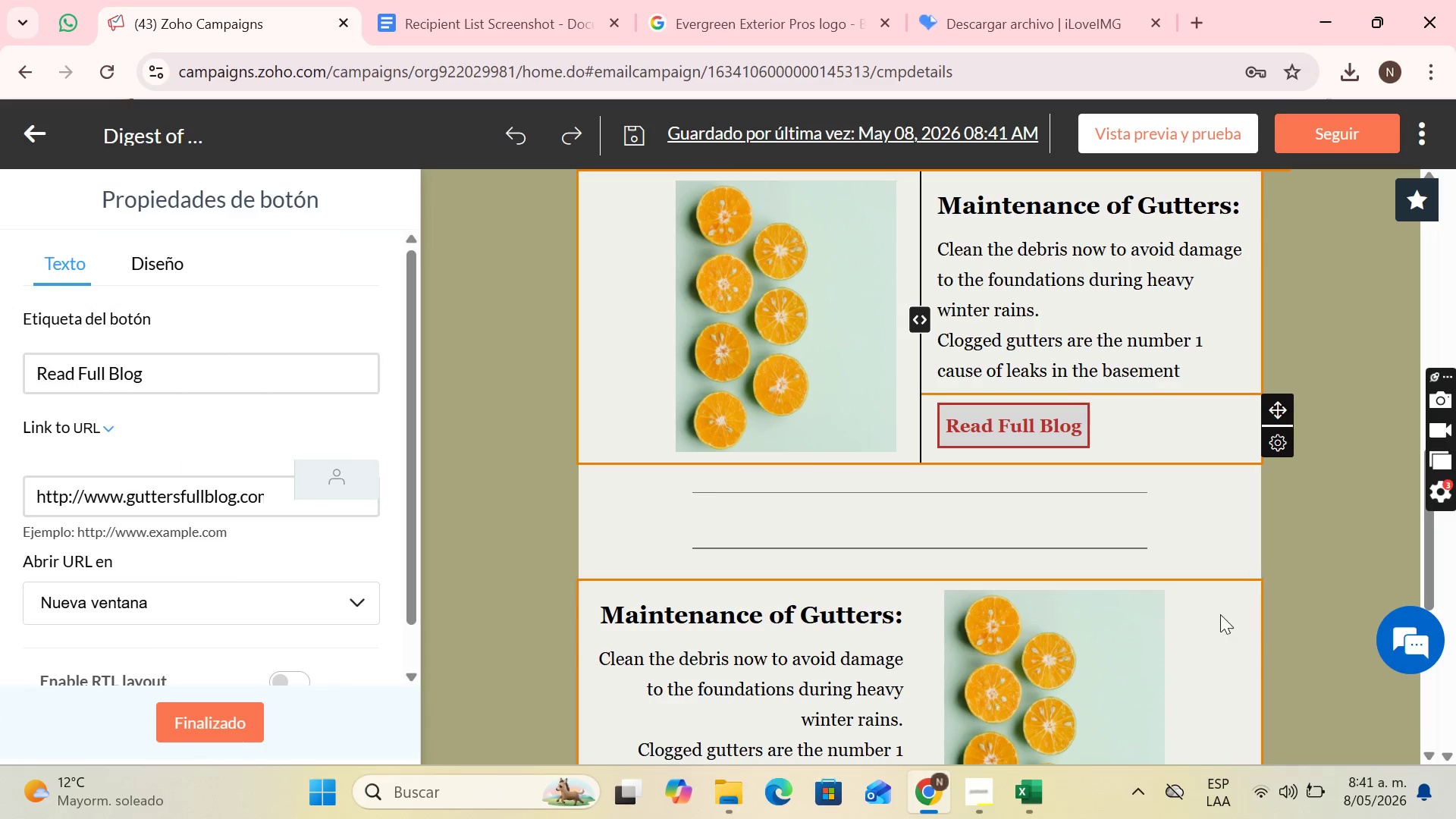 
left_click([1201, 601])
 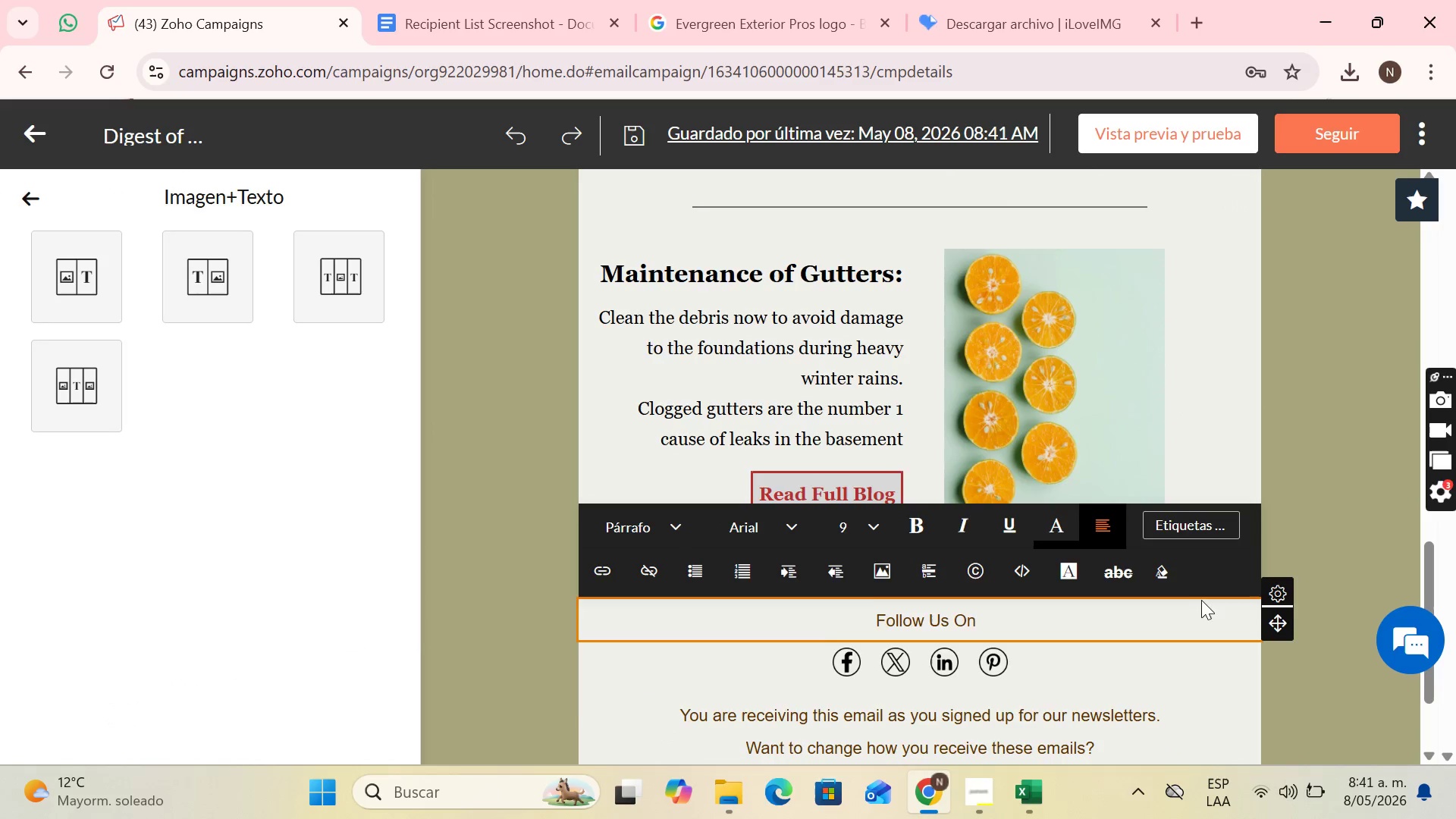 
scroll: coordinate [1221, 623], scroll_direction: down, amount: 3.0
 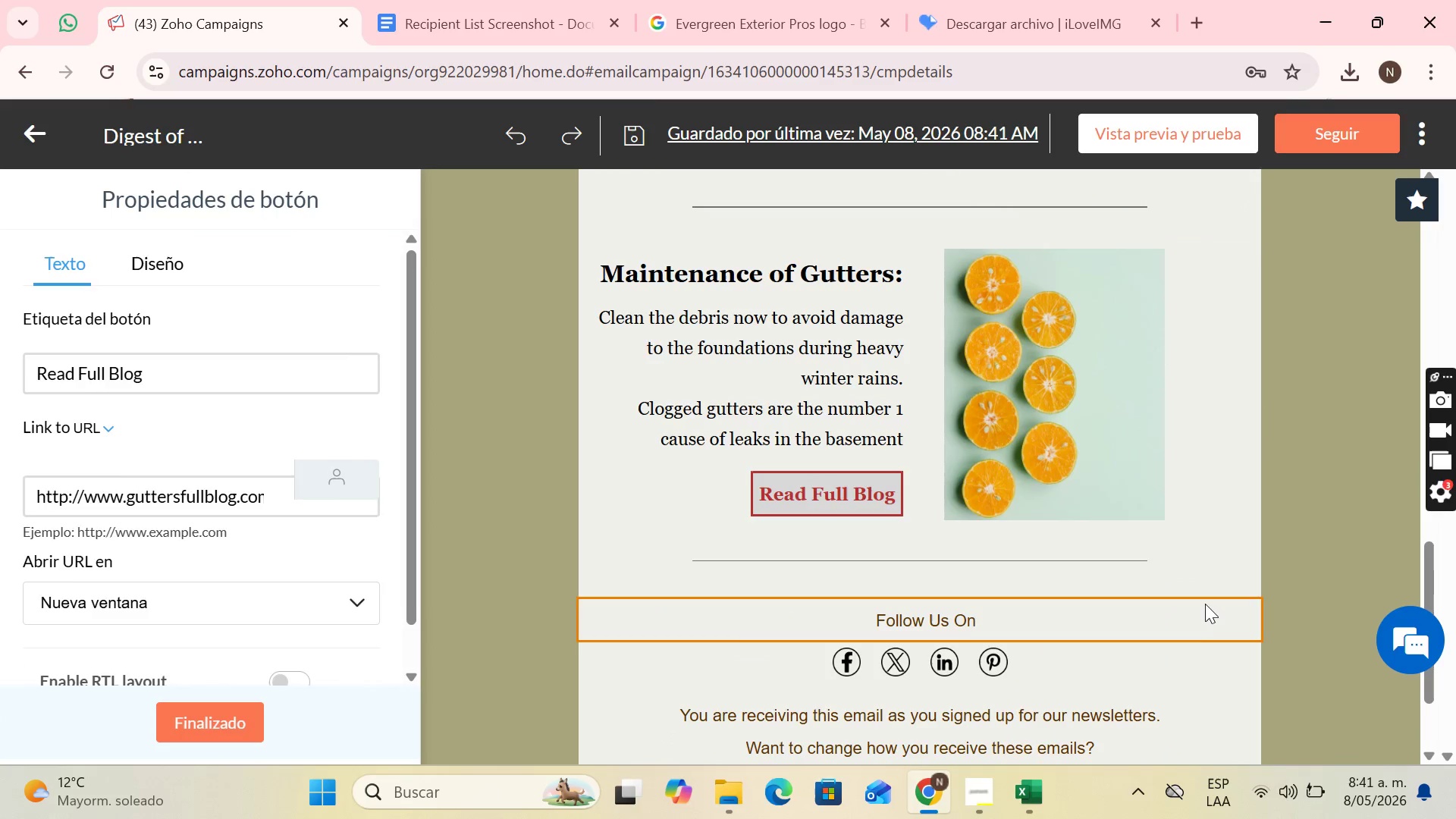 
scroll: coordinate [1196, 596], scroll_direction: up, amount: 4.0
 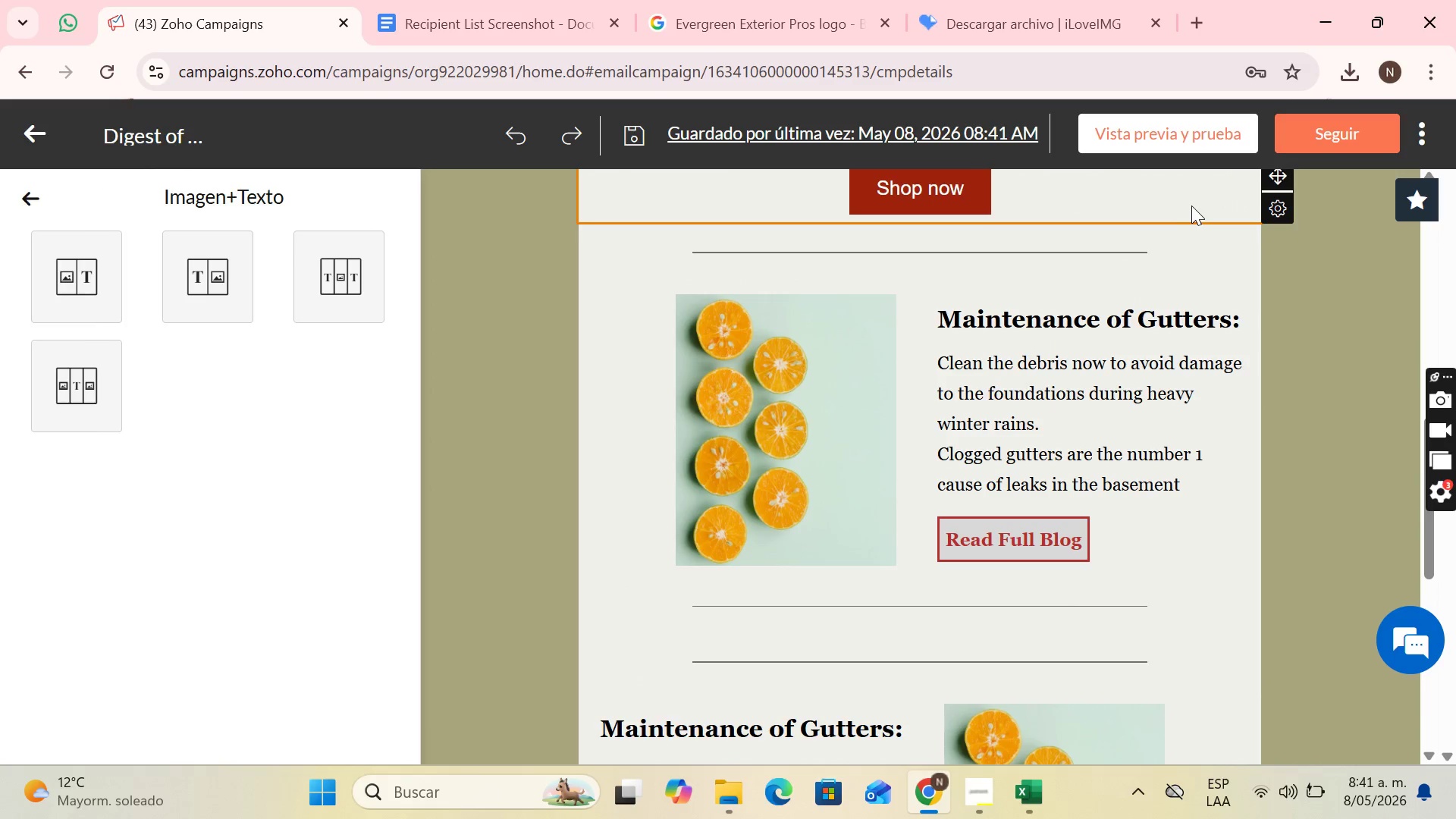 
scroll: coordinate [1195, 209], scroll_direction: down, amount: 2.0
 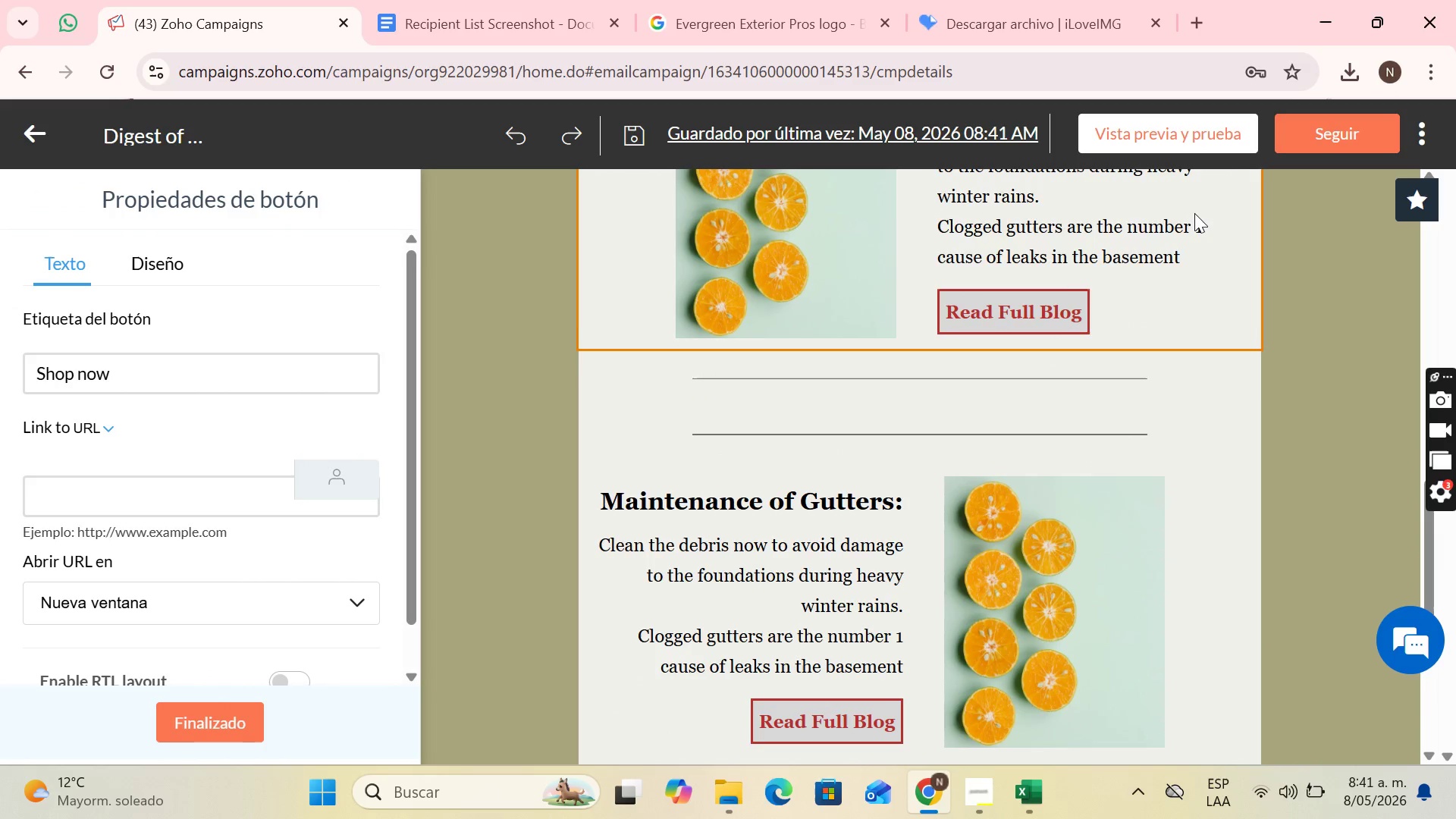 
scroll: coordinate [1194, 215], scroll_direction: none, amount: 0.0
 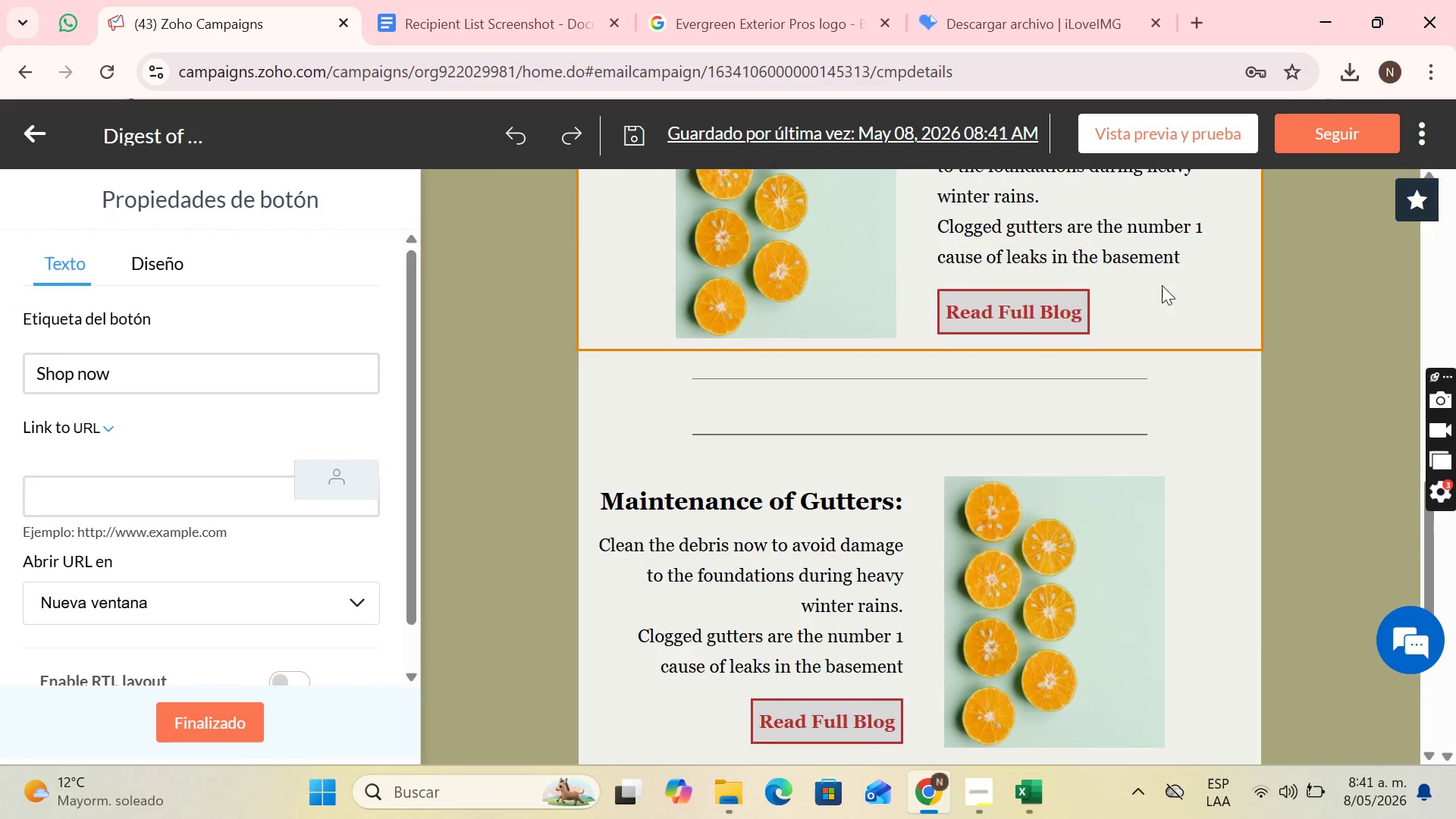 
scroll: coordinate [1175, 262], scroll_direction: down, amount: 1.0
 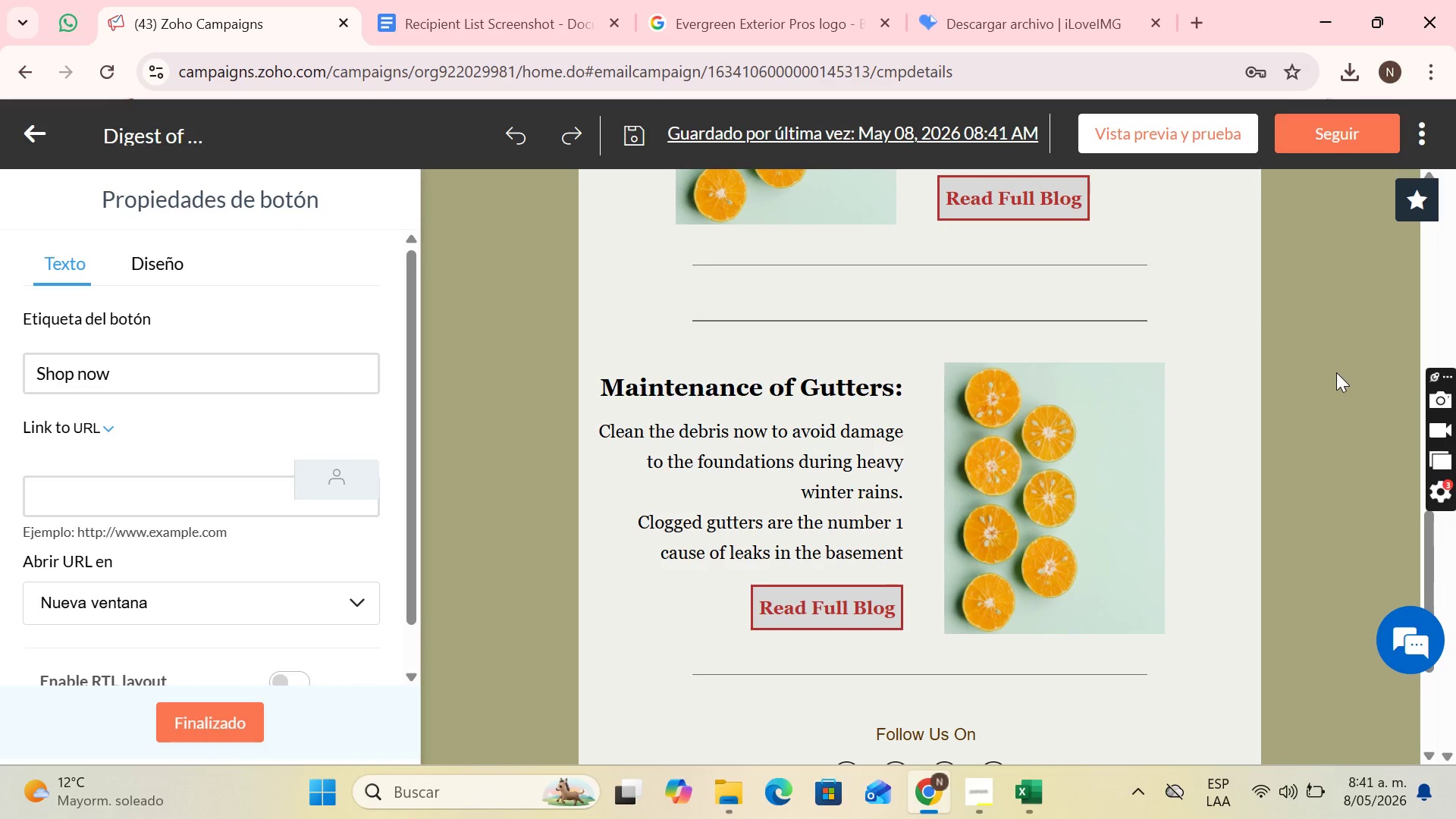 
wait(13.04)
 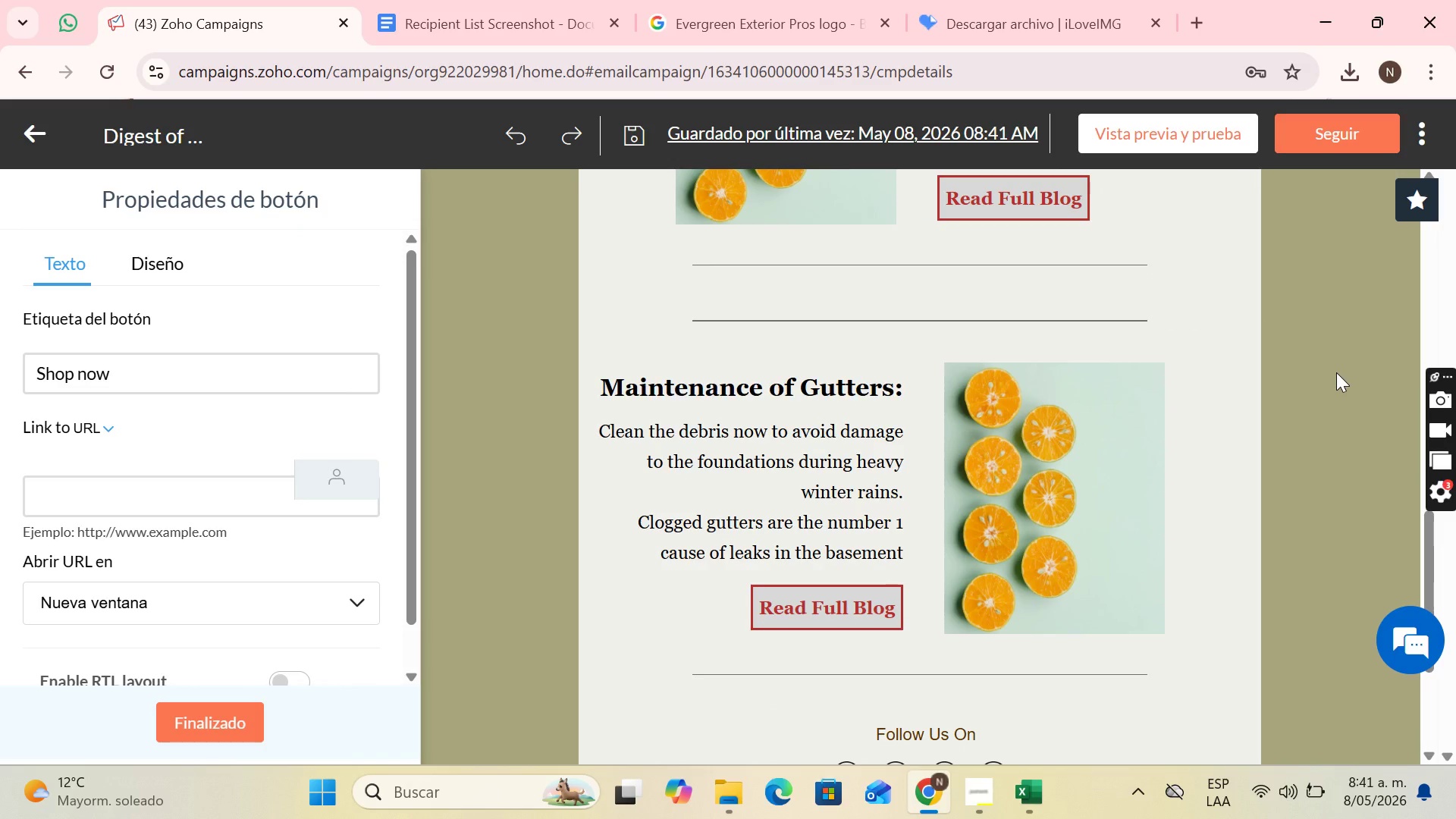 
left_click([871, 390])
 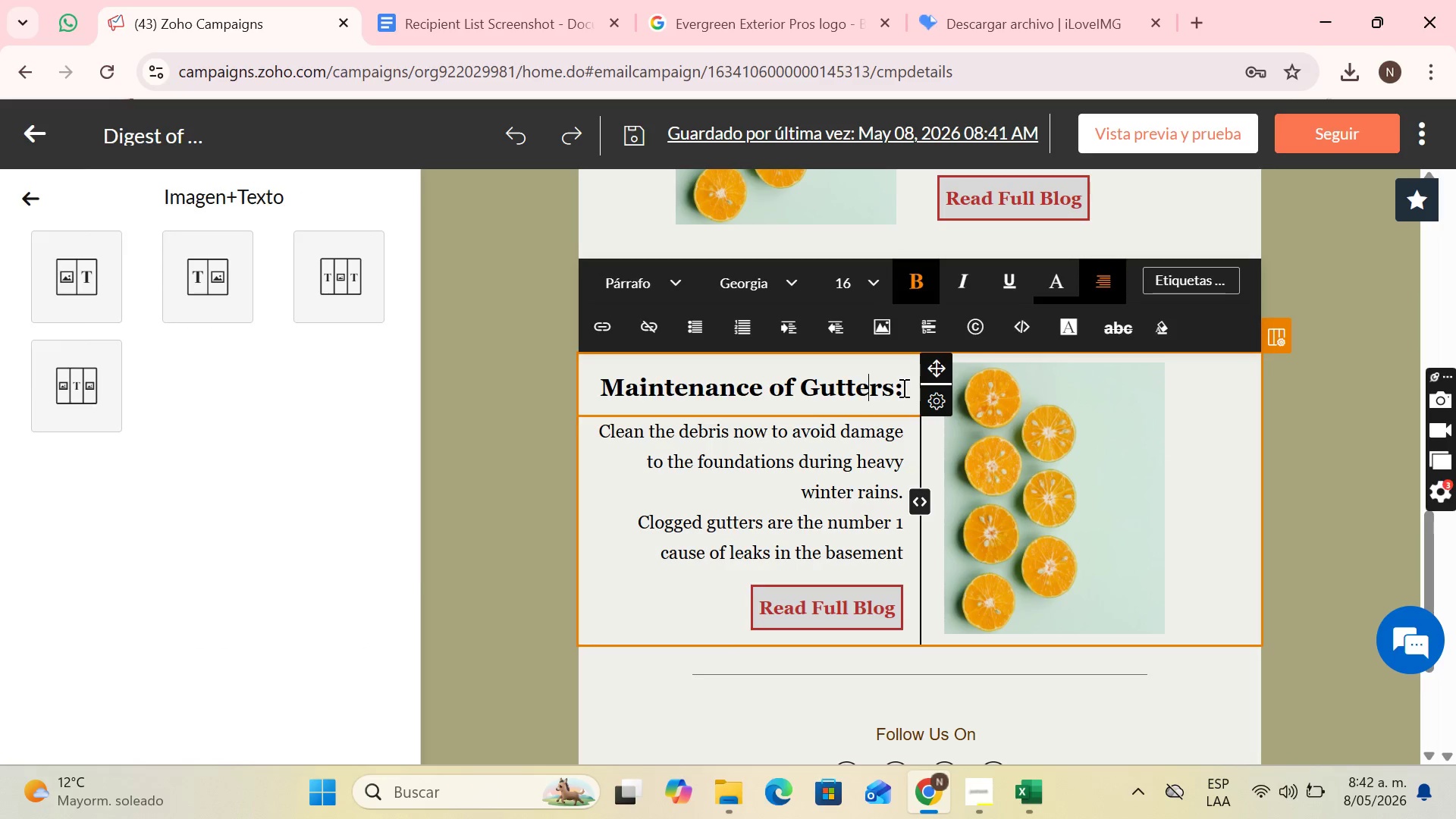 
left_click_drag(start_coordinate=[902, 388], to_coordinate=[606, 385])
 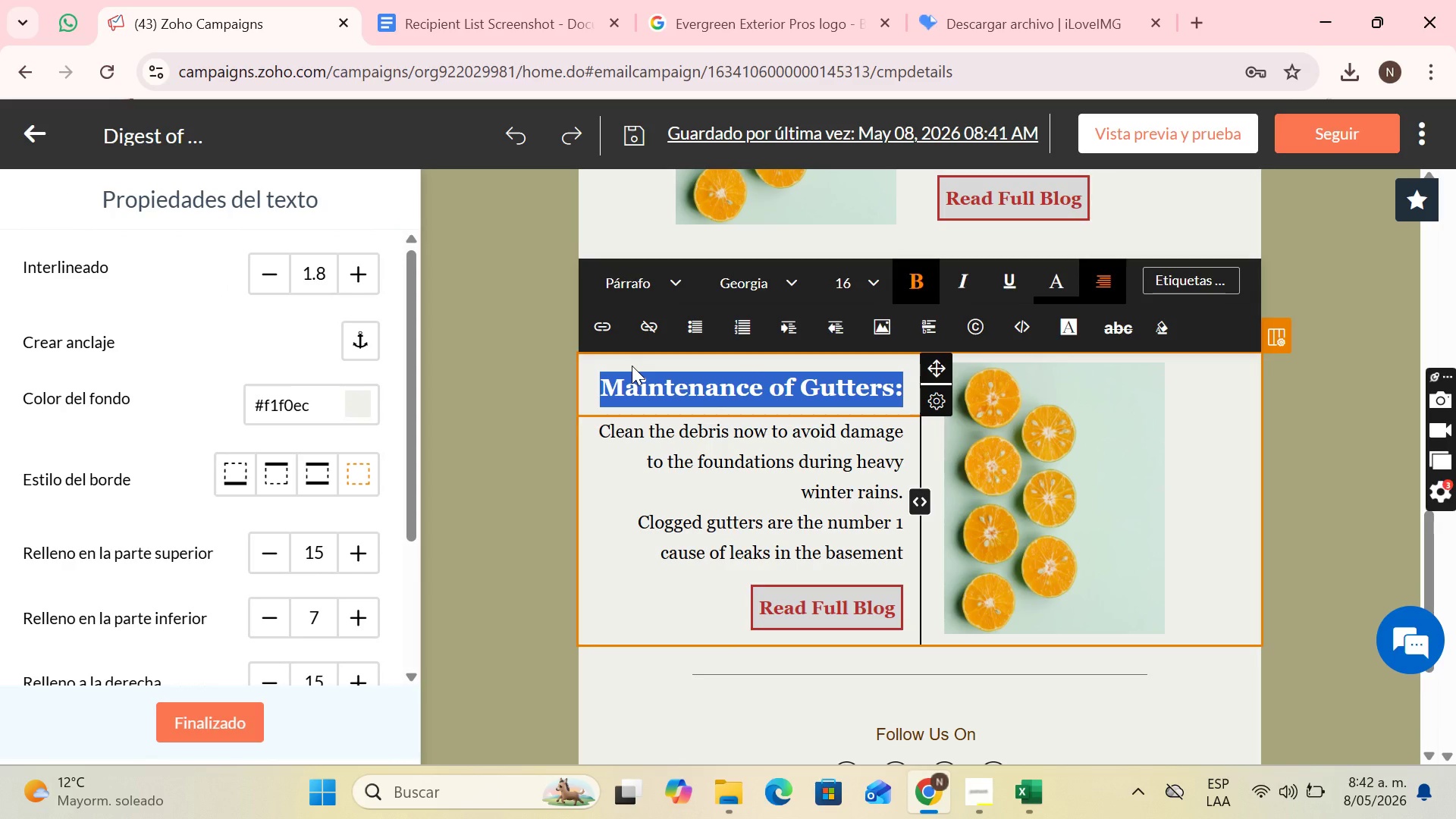 
type(Lawn Aeration>)
 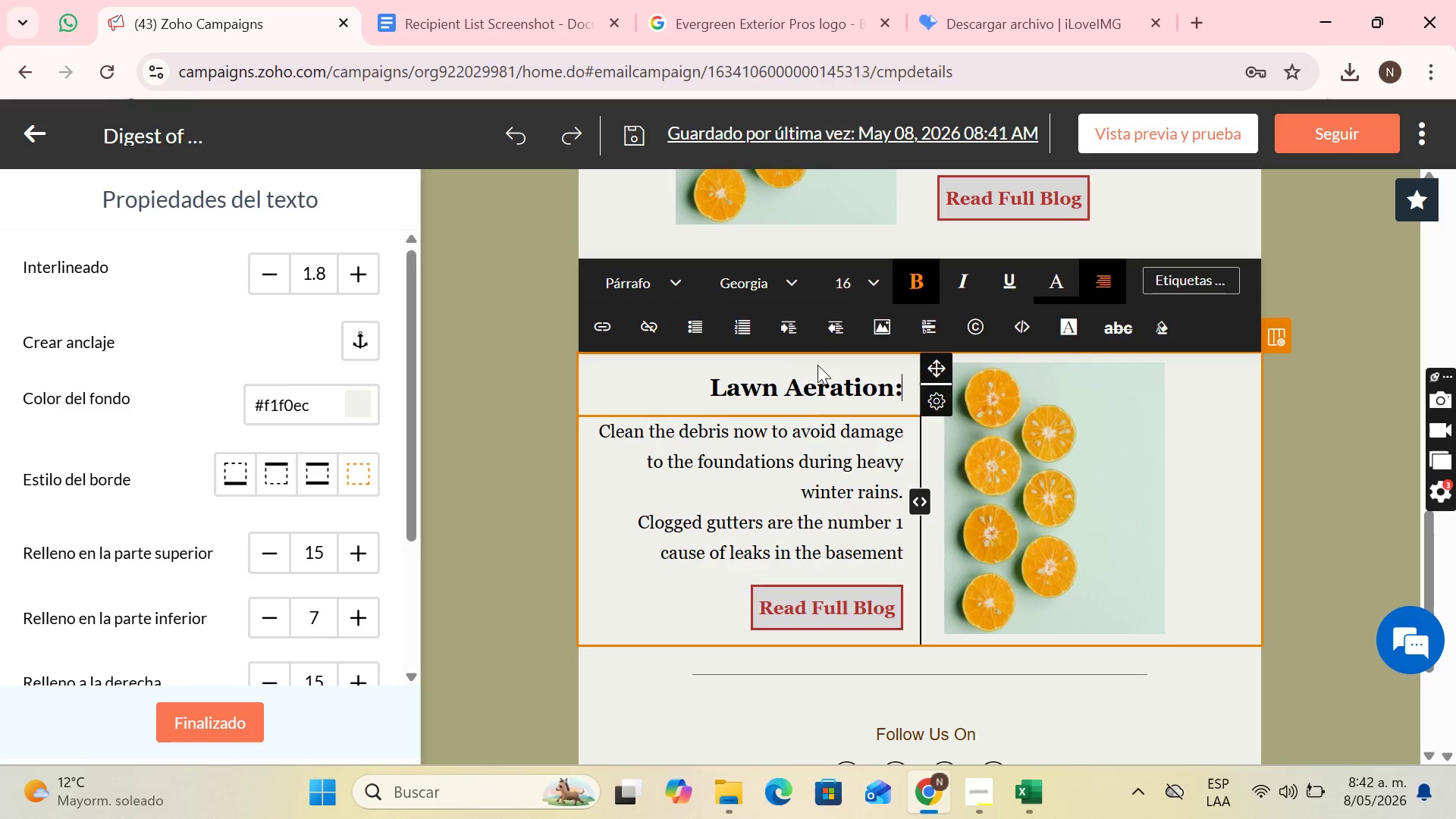 
left_click([722, 425])
 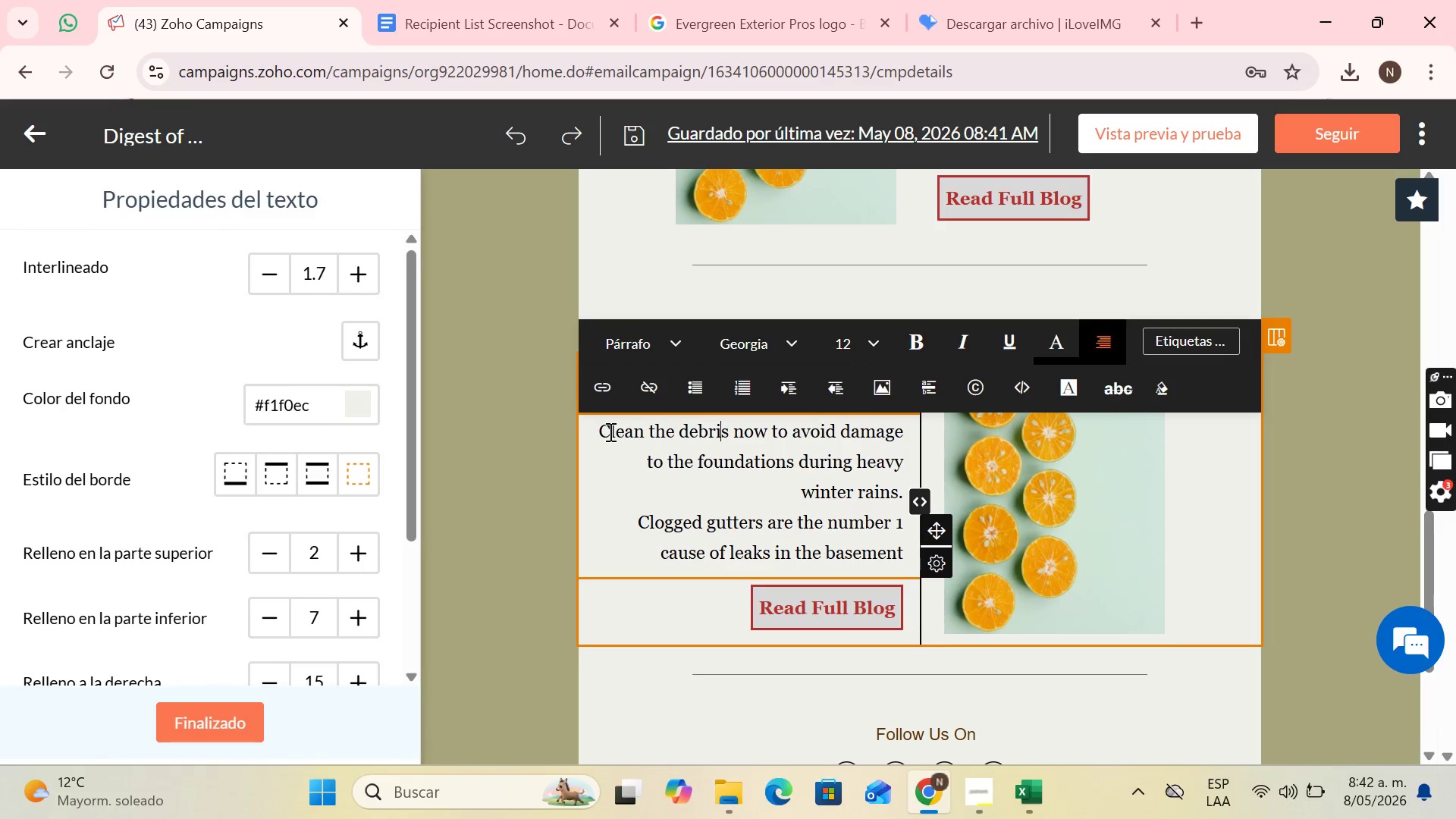 
left_click_drag(start_coordinate=[604, 430], to_coordinate=[909, 548])
 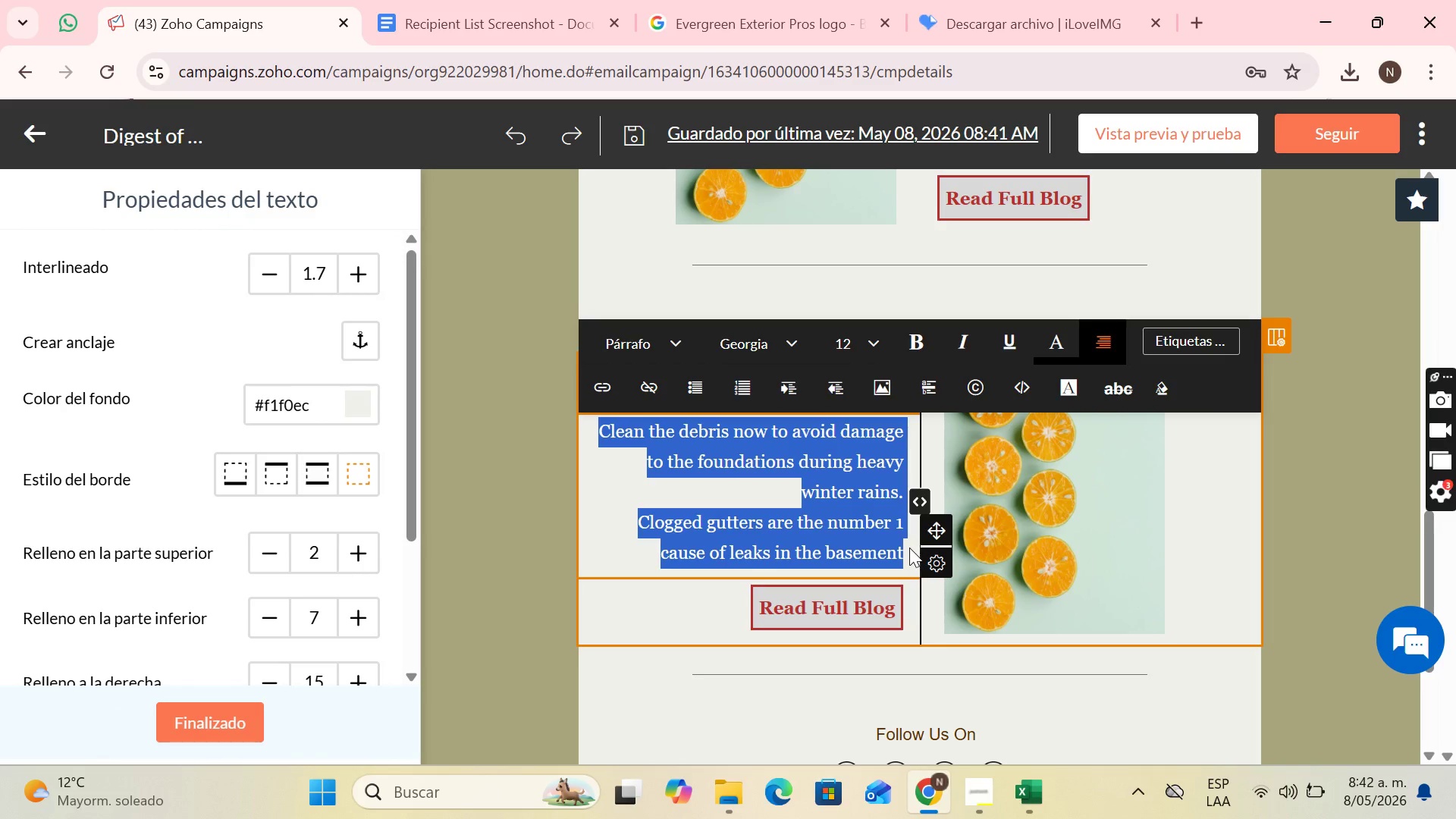 
type(Autumn is the best time for supervisiom)
key(Backspace)
type(n. The aeration of itssoil )
key(Backspace)
key(Backspace)
key(Backspace)
key(Backspace)
key(Backspace)
type( soilnow gu)
 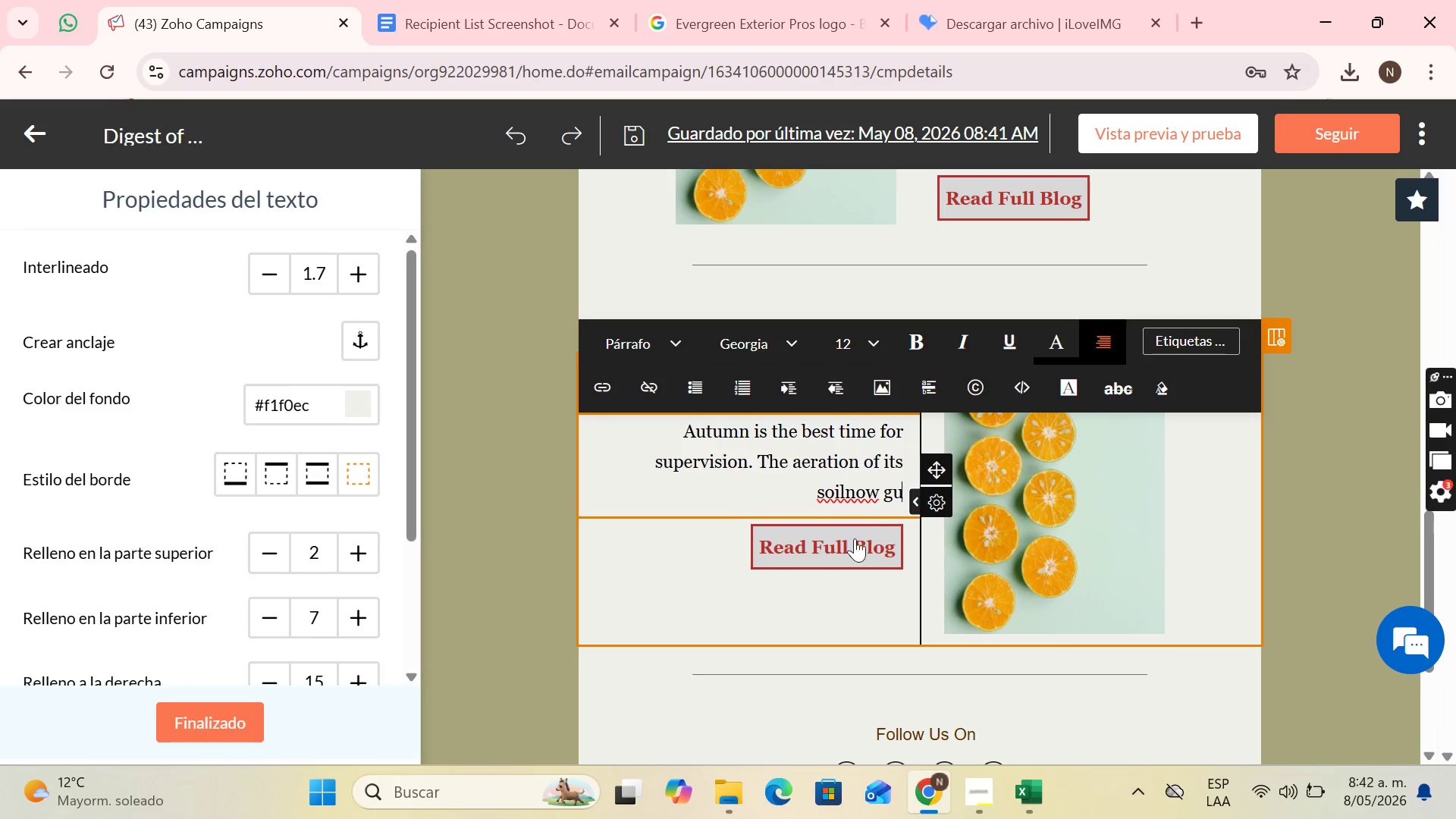 
left_click([846, 488])
 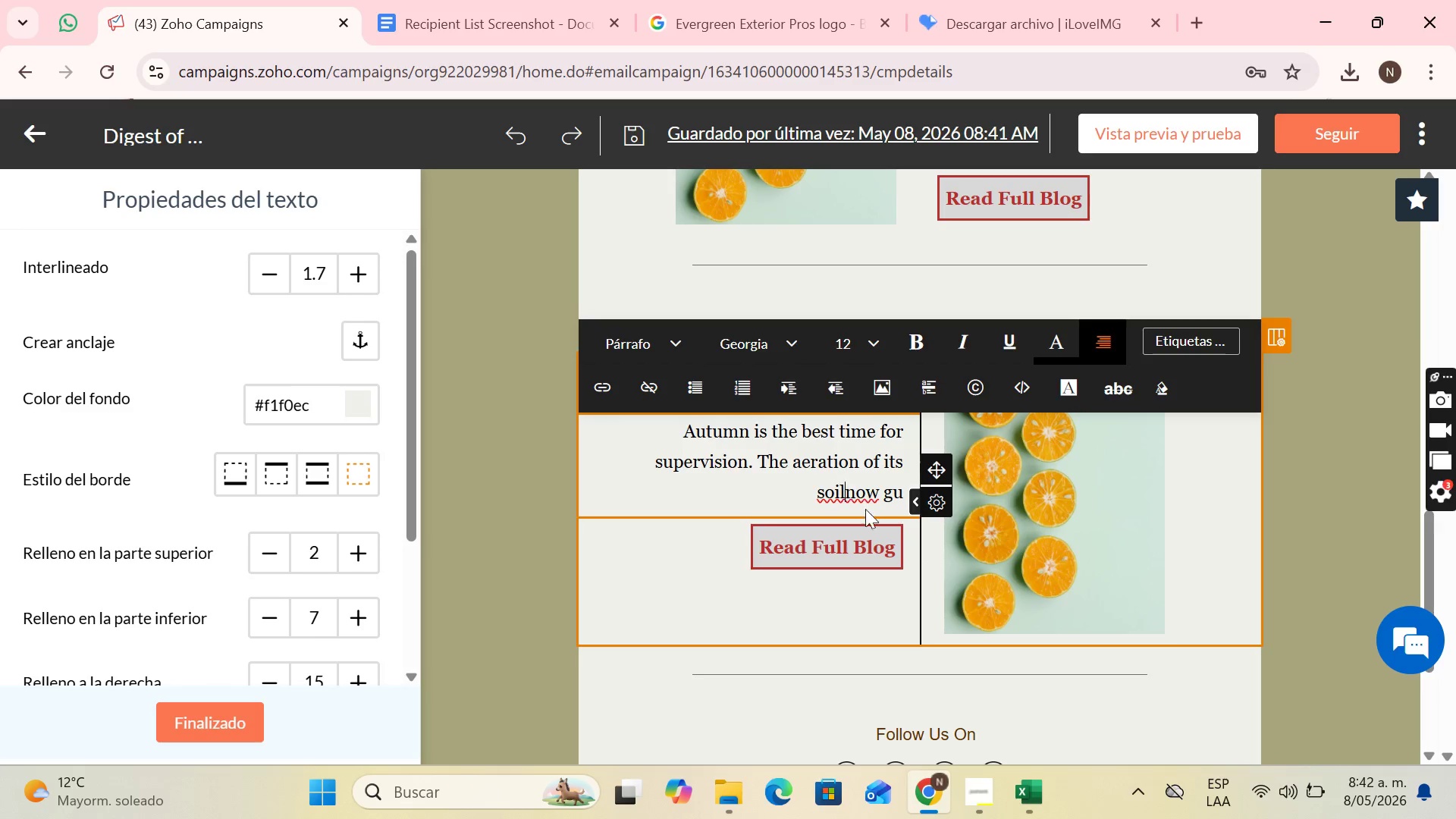 
key(Space)
 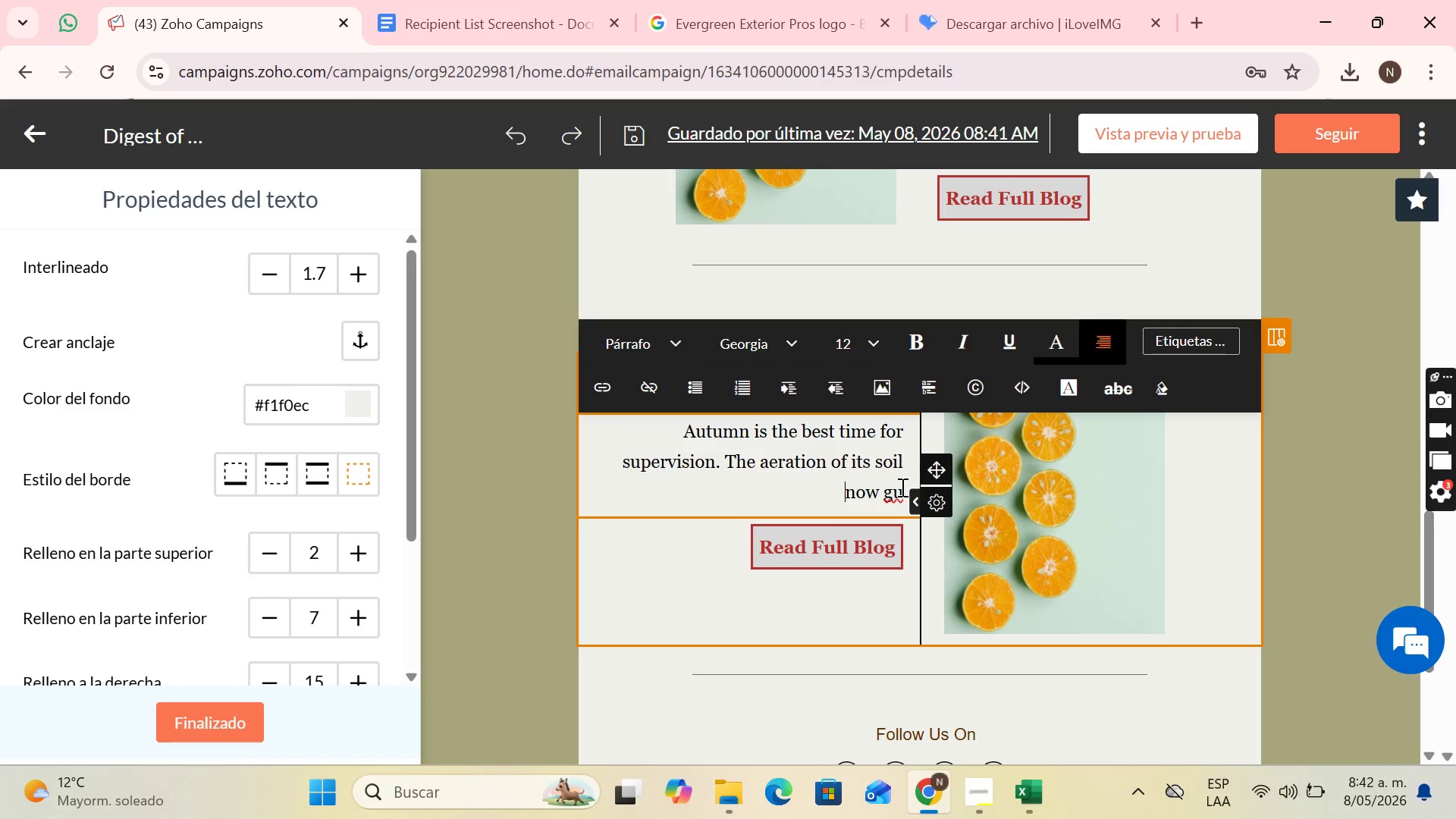 
left_click([901, 487])
 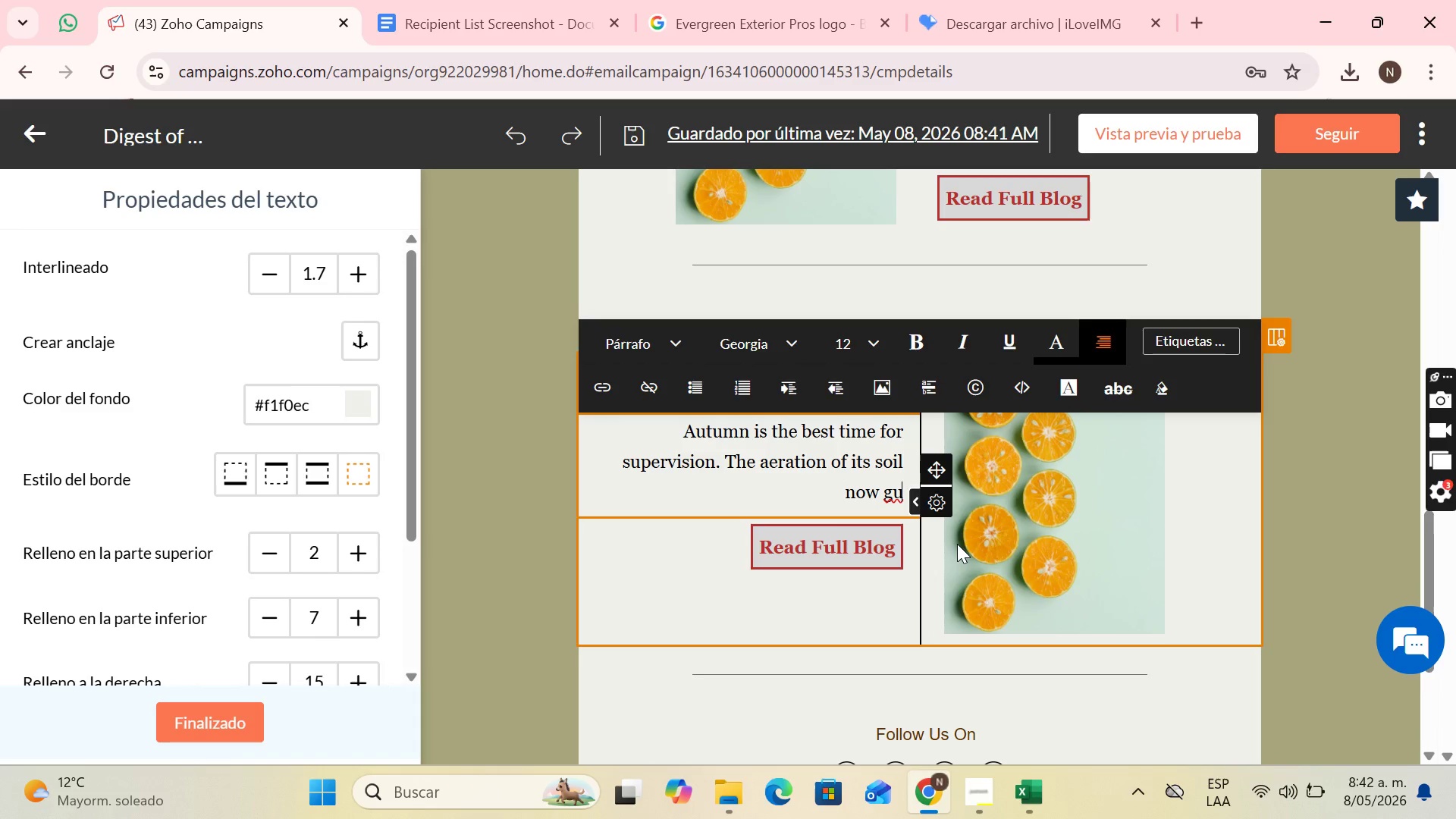 
type(arantees d)
 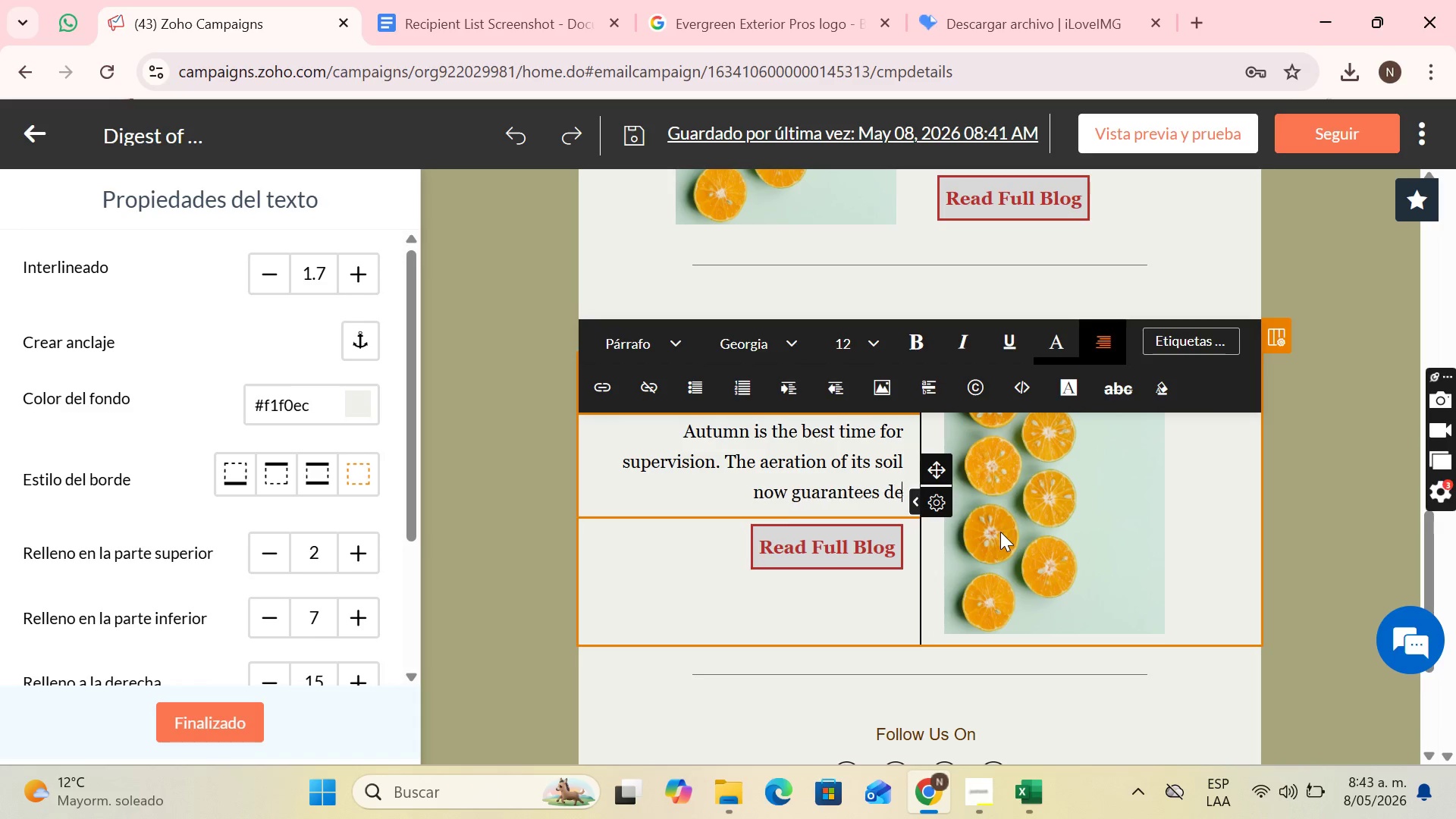 
type(eep growth of the roots befire)
key(Backspace)
key(Backspace)
key(Backspace)
type(or)
 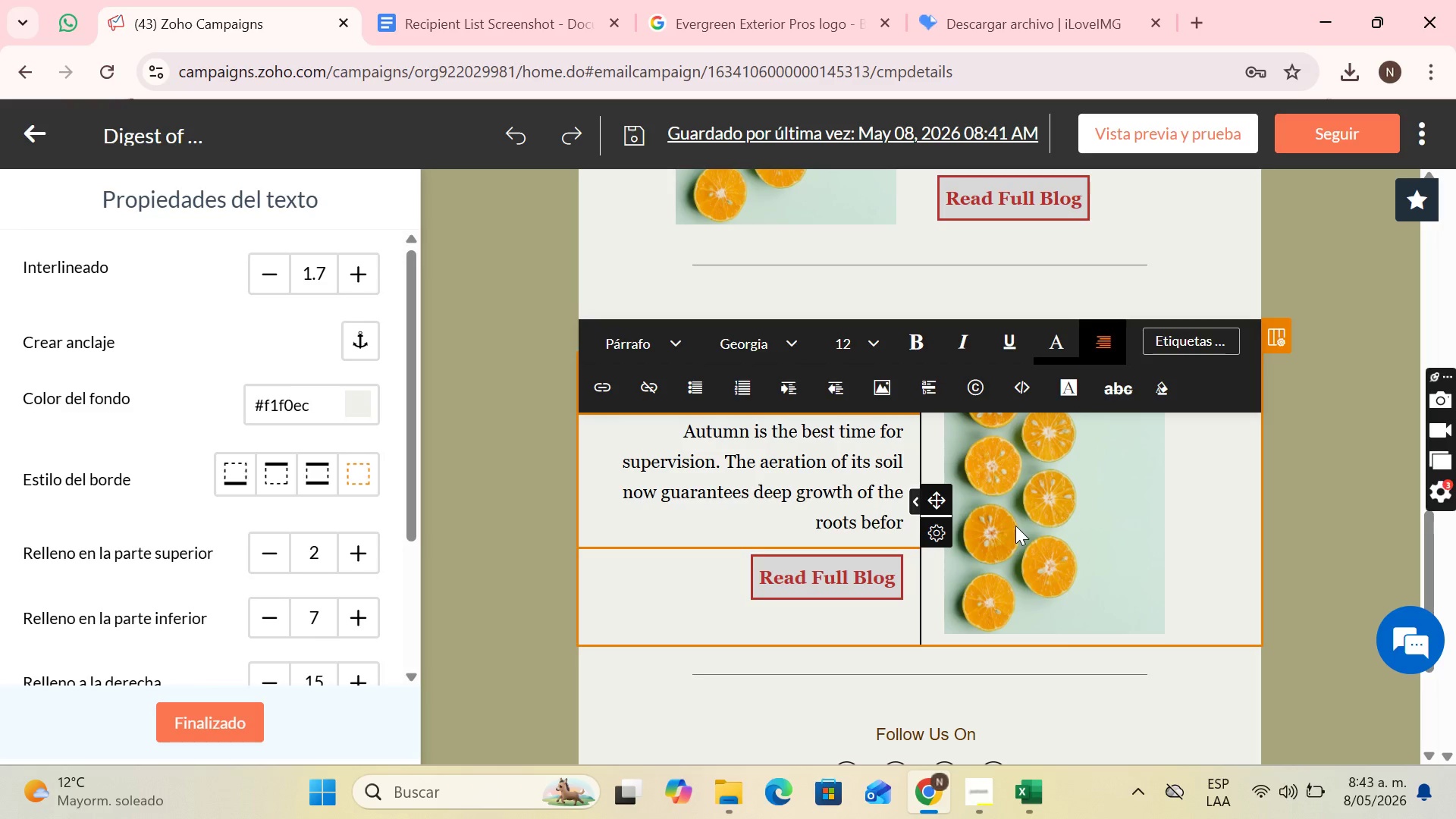 
type(e the first frost)
 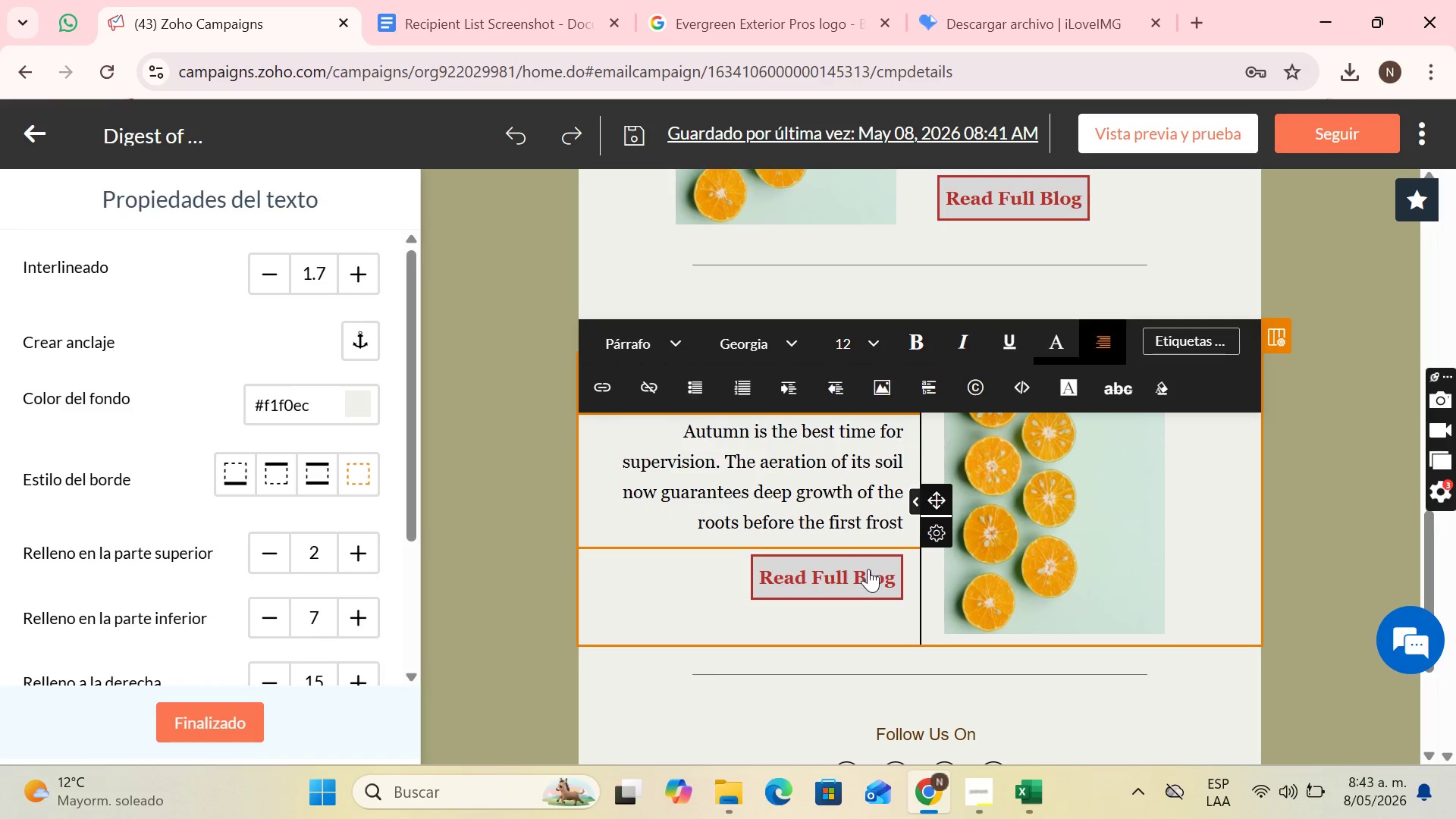 
scroll: coordinate [893, 489], scroll_direction: up, amount: 1.0
 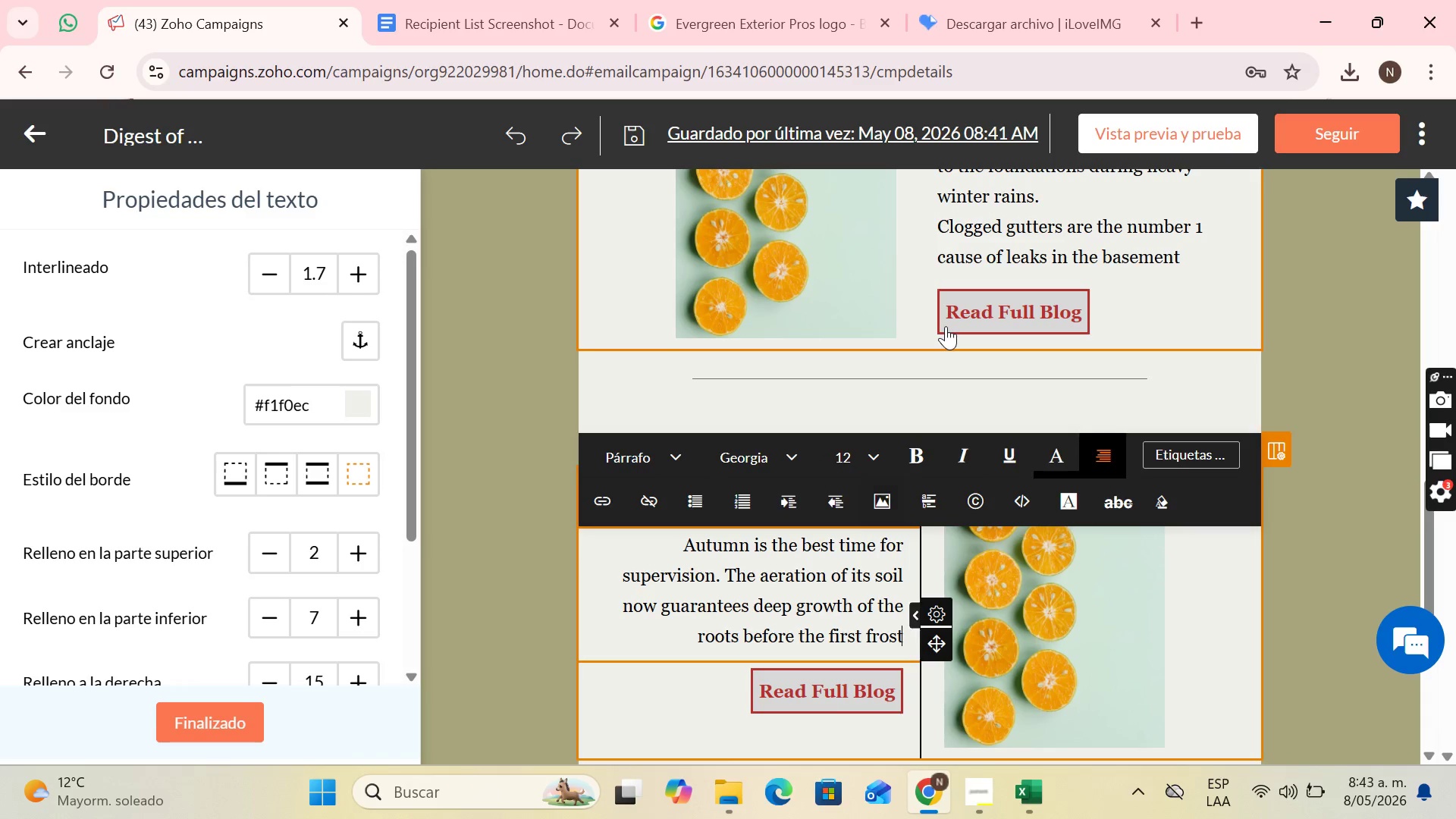 
scroll: coordinate [948, 326], scroll_direction: down, amount: 1.0
 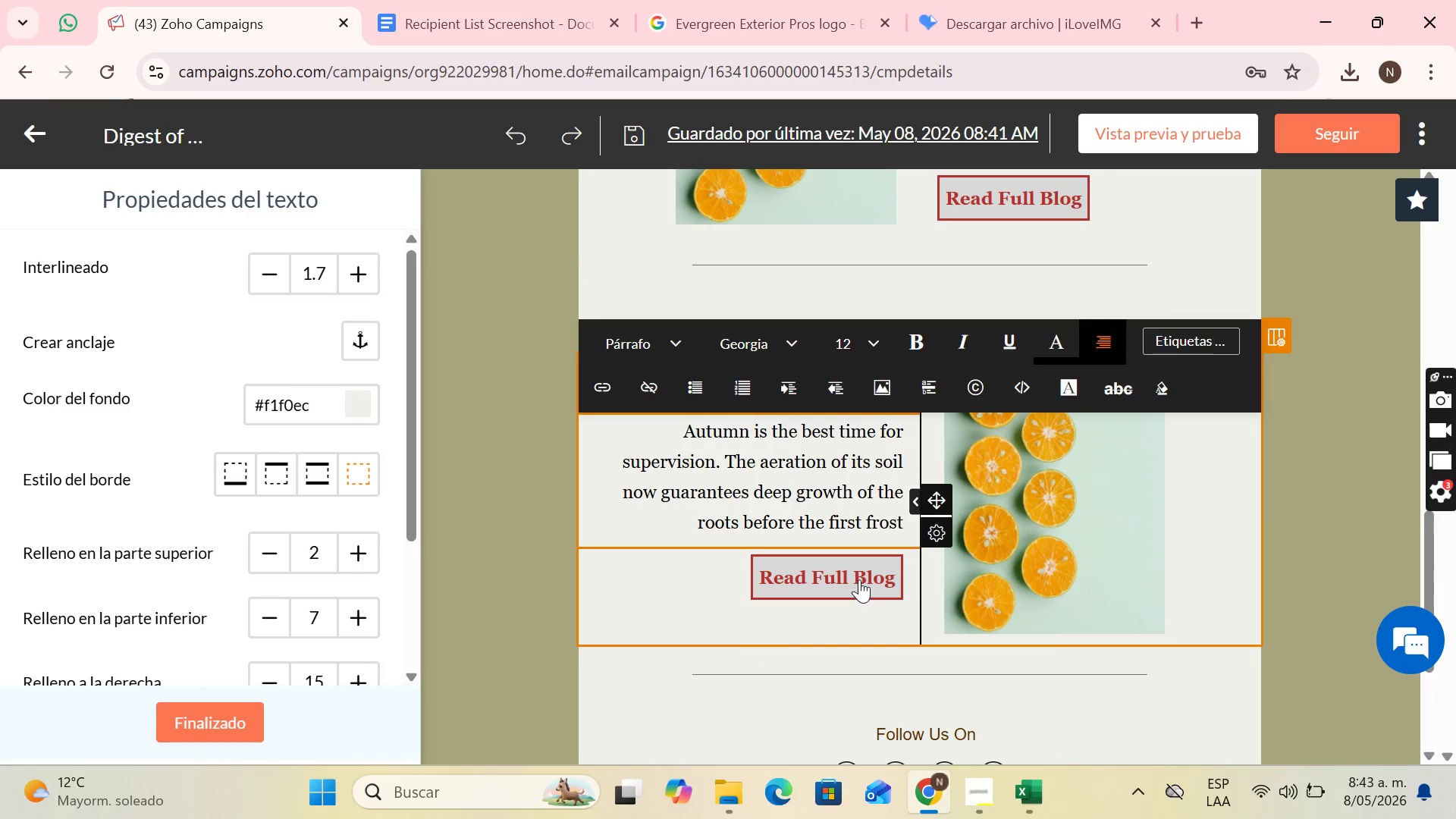 
left_click([849, 565])
 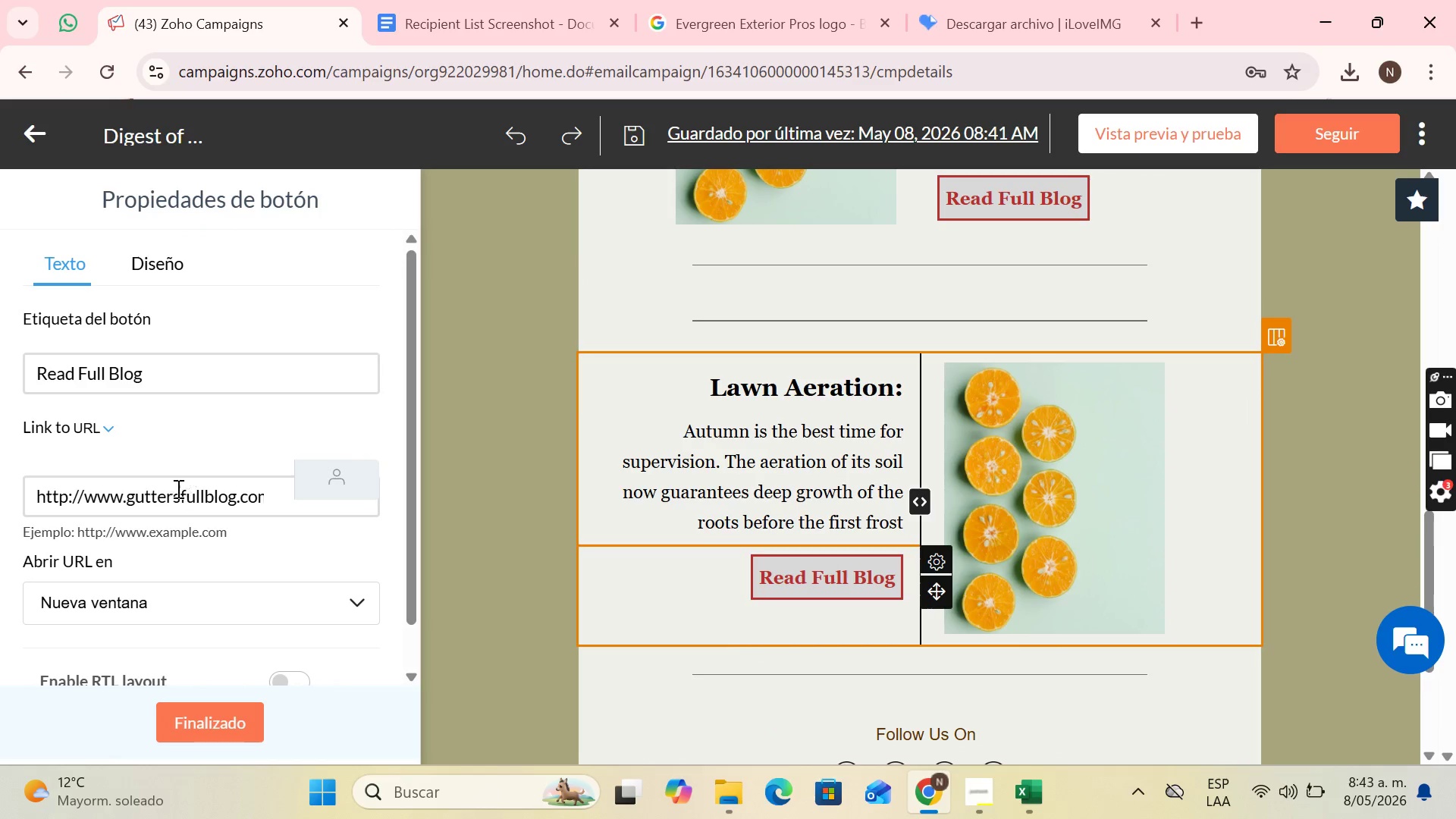 
left_click_drag(start_coordinate=[182, 495], to_coordinate=[129, 509])
 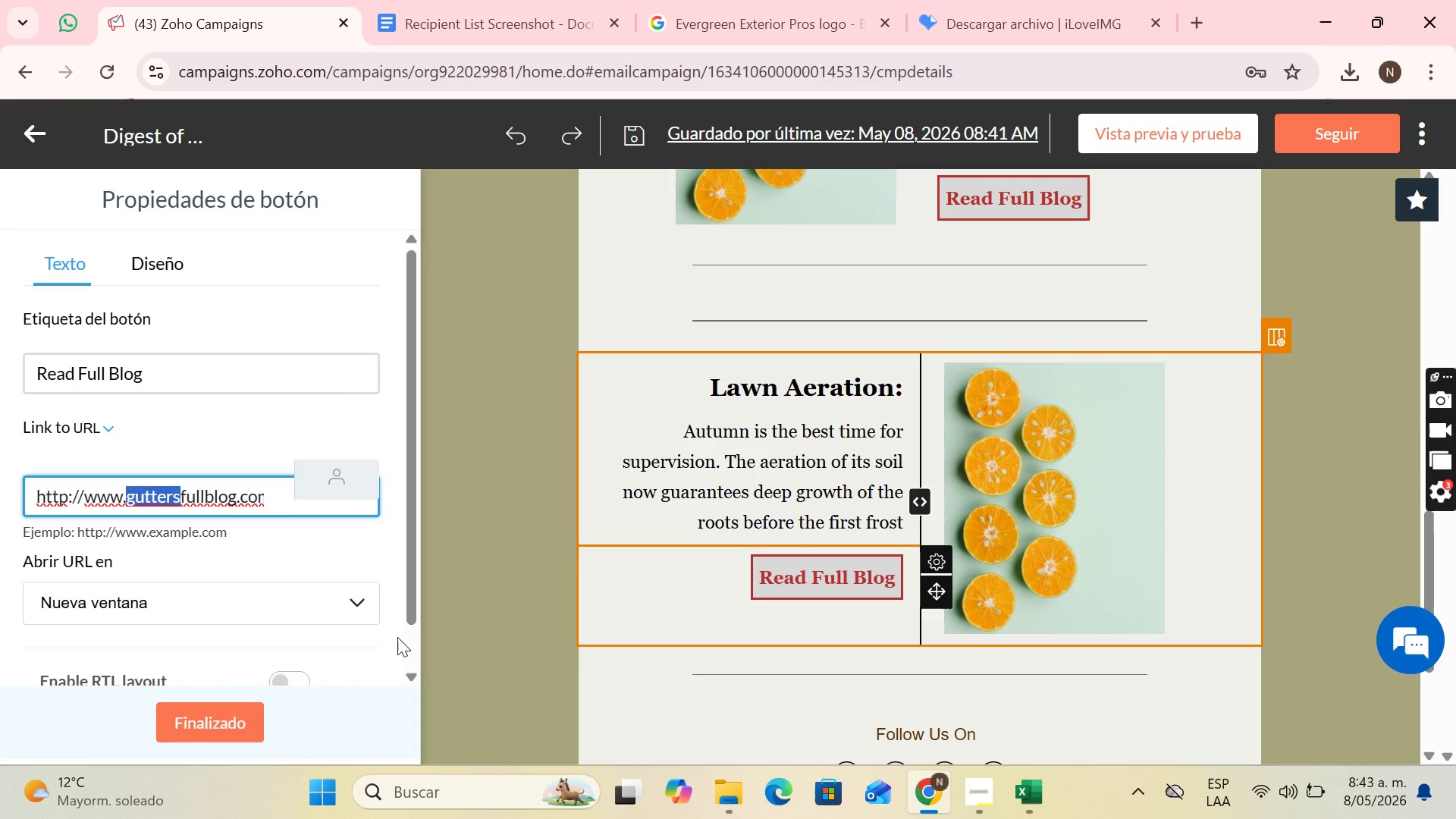 
type(L)
key(Backspace)
type(lawn)
 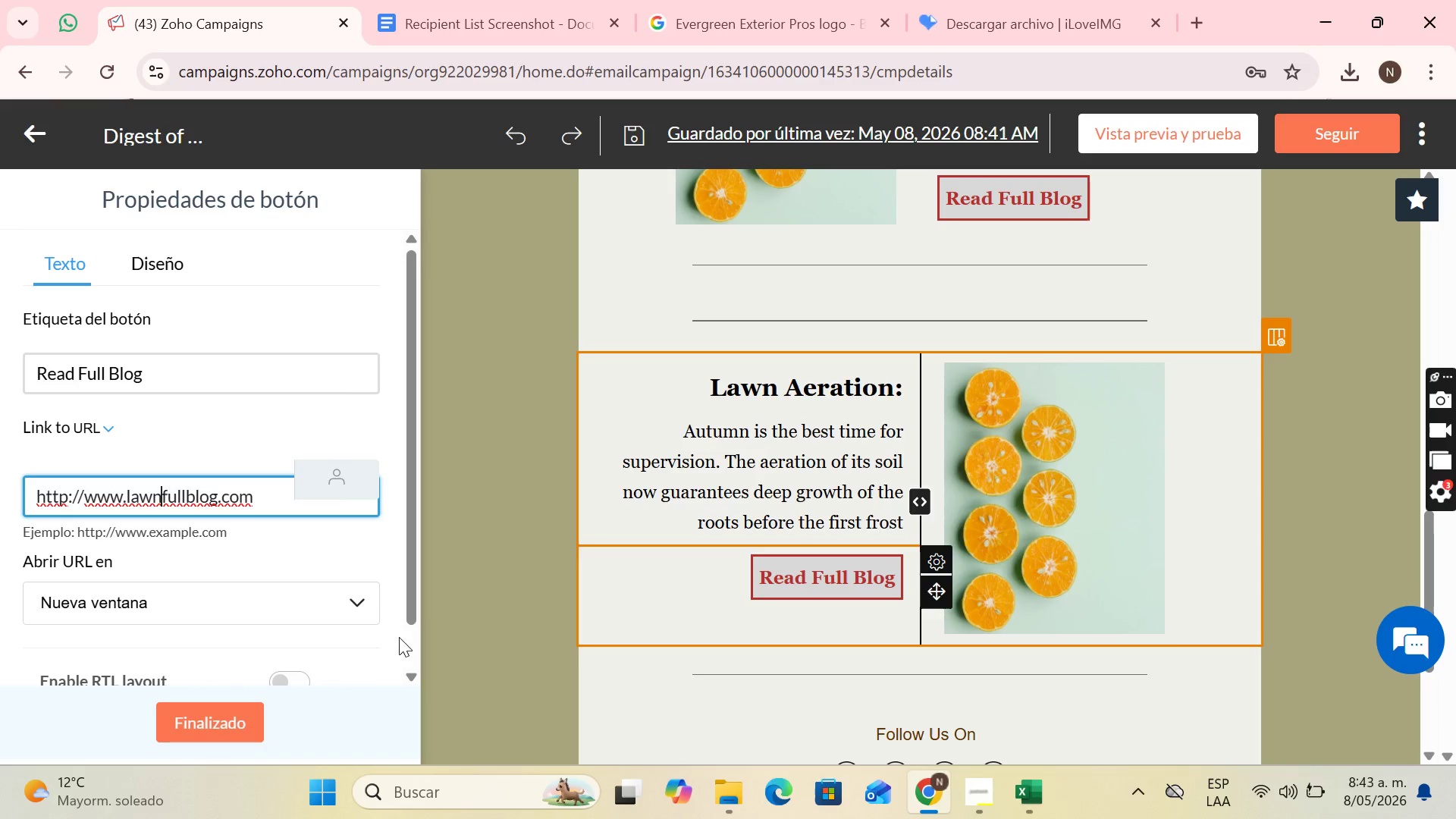 
left_click([216, 722])
 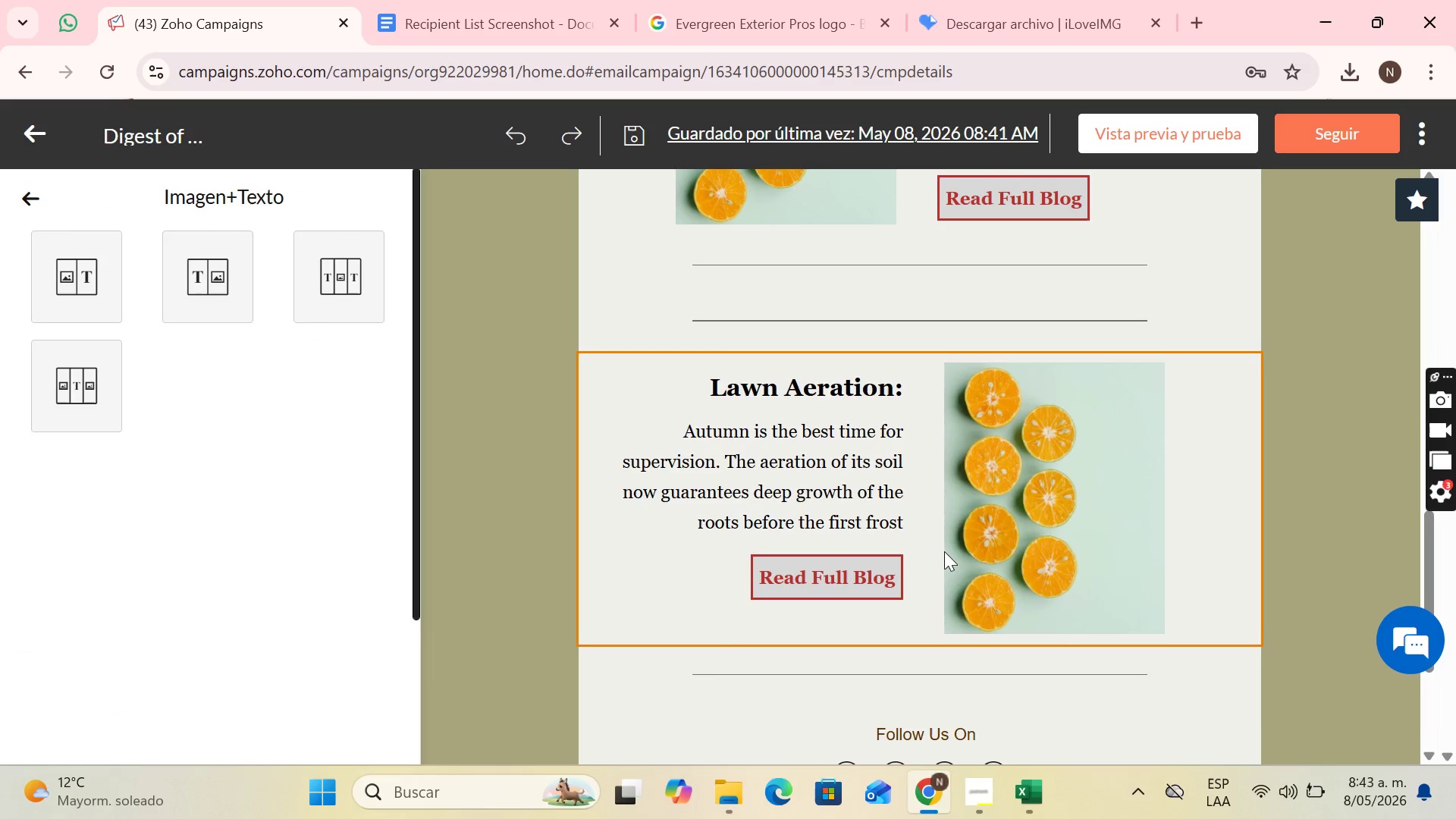 
scroll: coordinate [180, 558], scroll_direction: down, amount: 5.0
 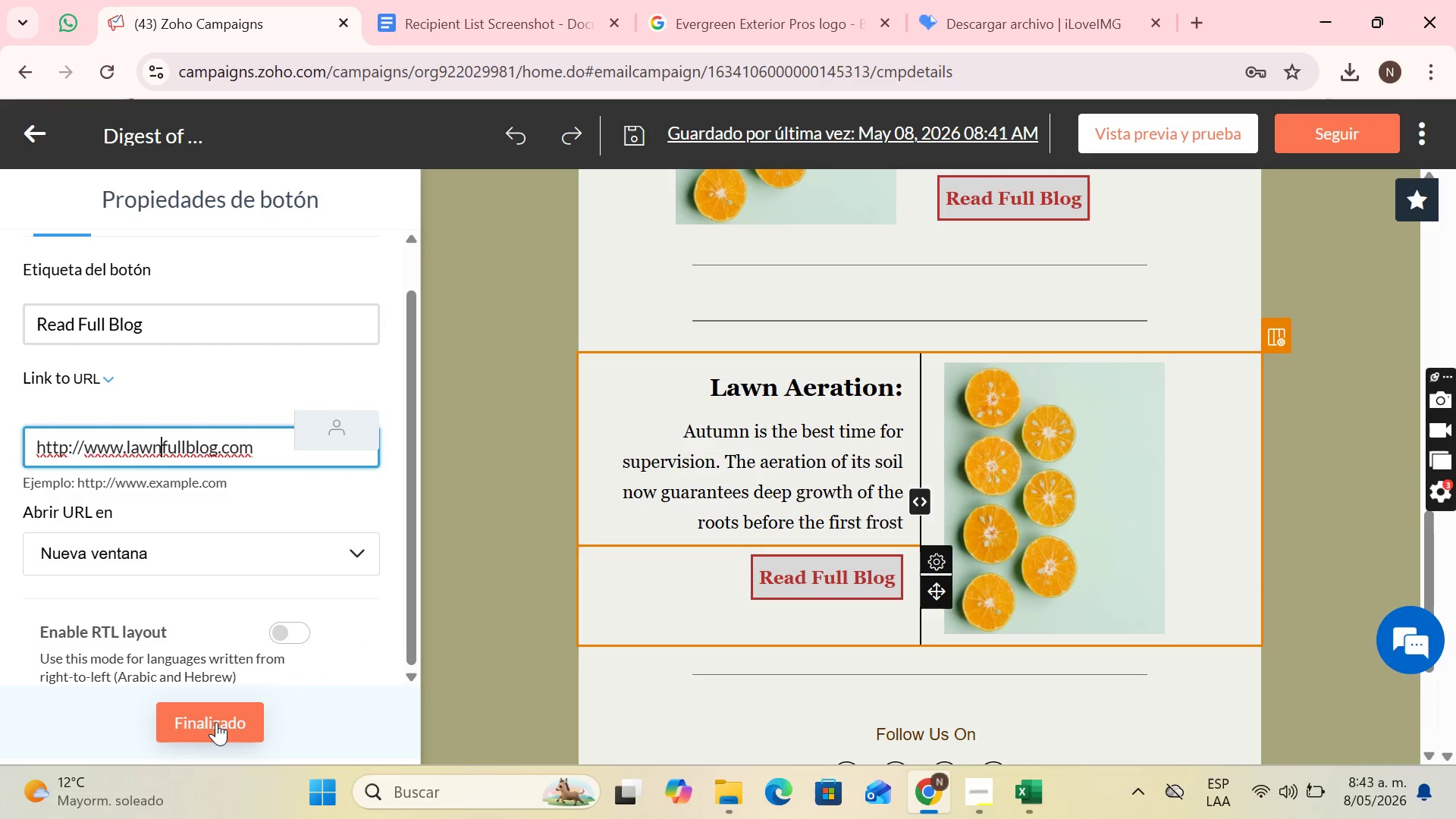 
scroll: coordinate [951, 537], scroll_direction: up, amount: 5.0
 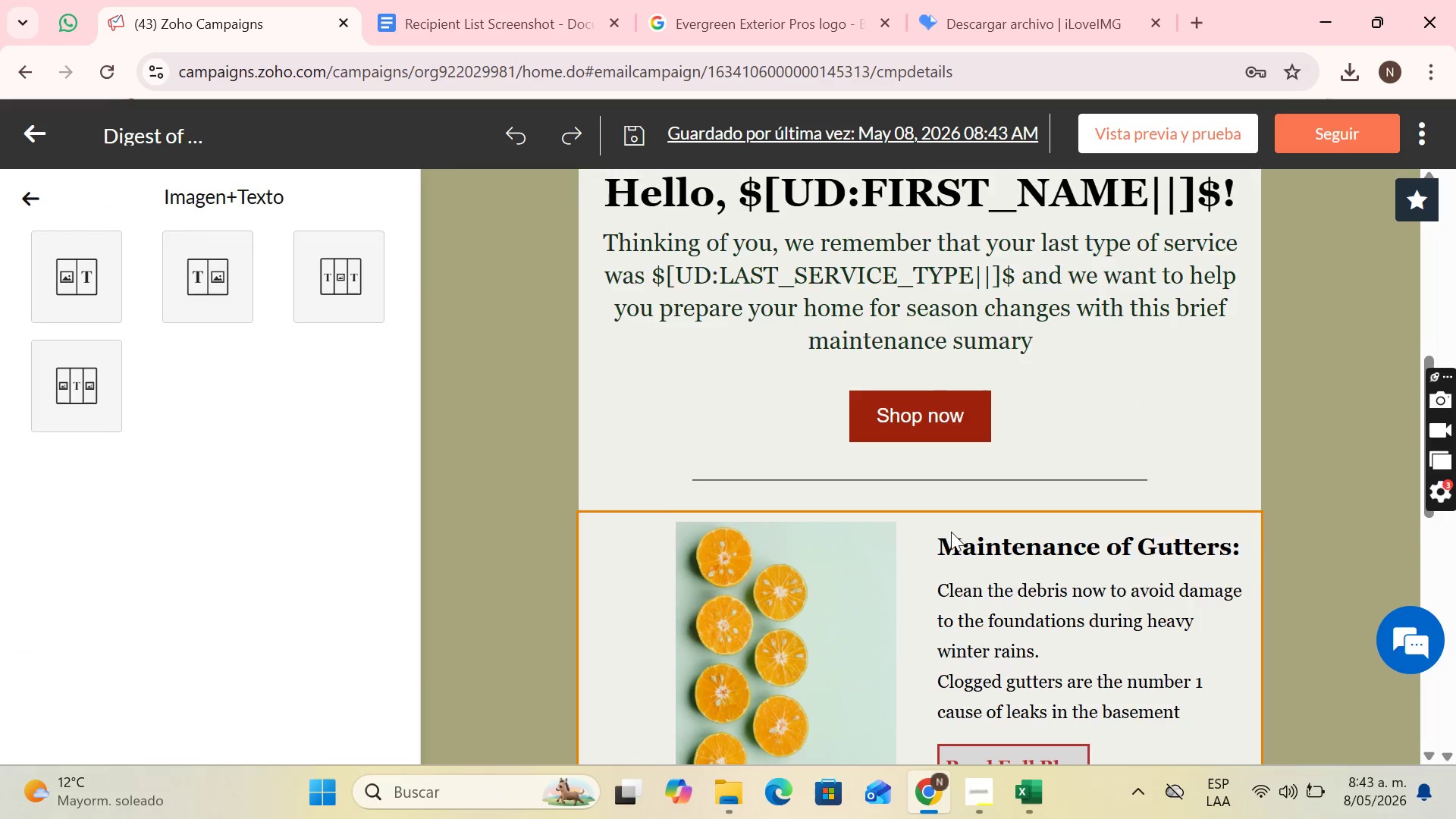 
scroll: coordinate [950, 538], scroll_direction: down, amount: 7.0
 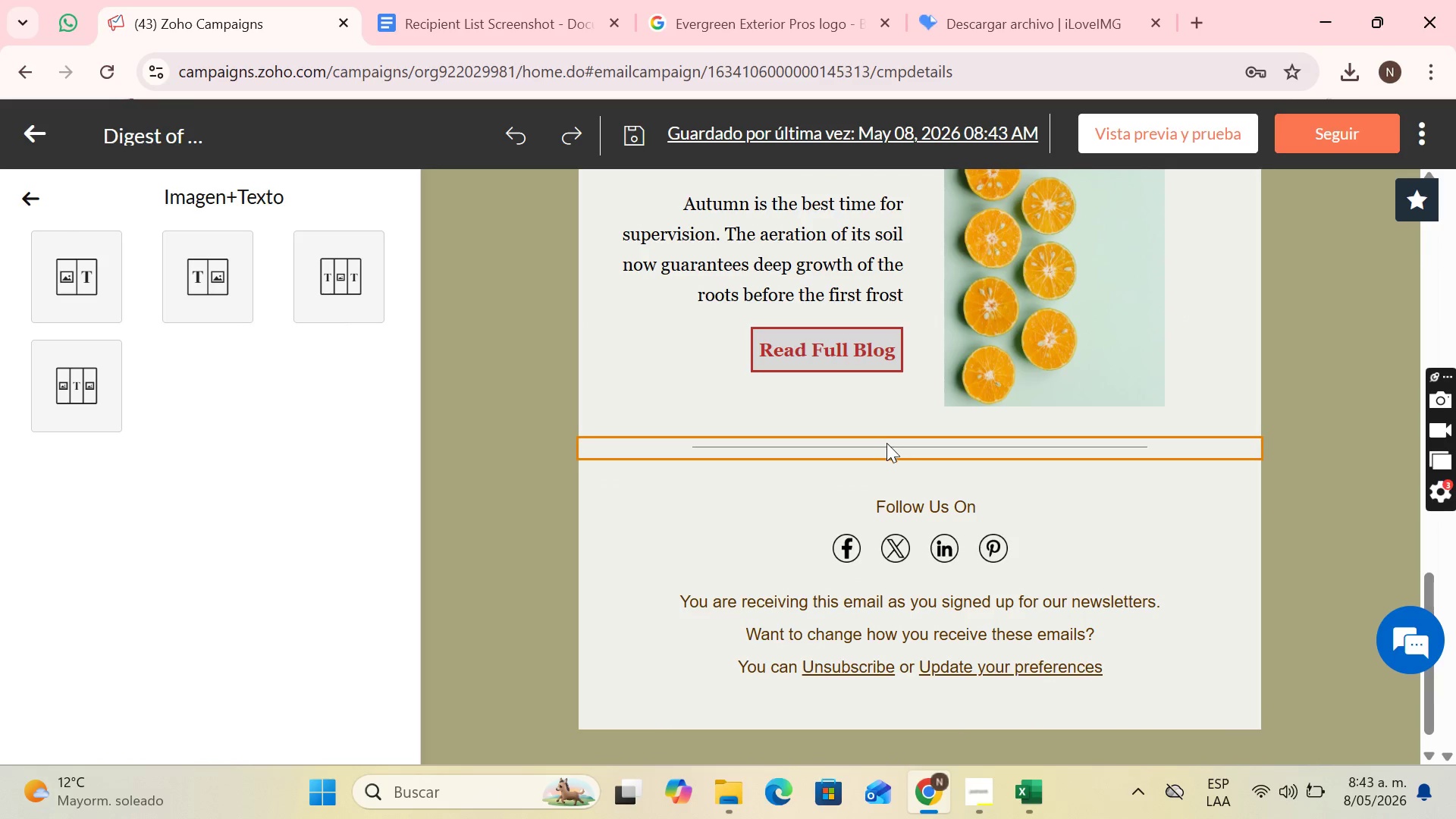 
scroll: coordinate [864, 451], scroll_direction: up, amount: 5.0
 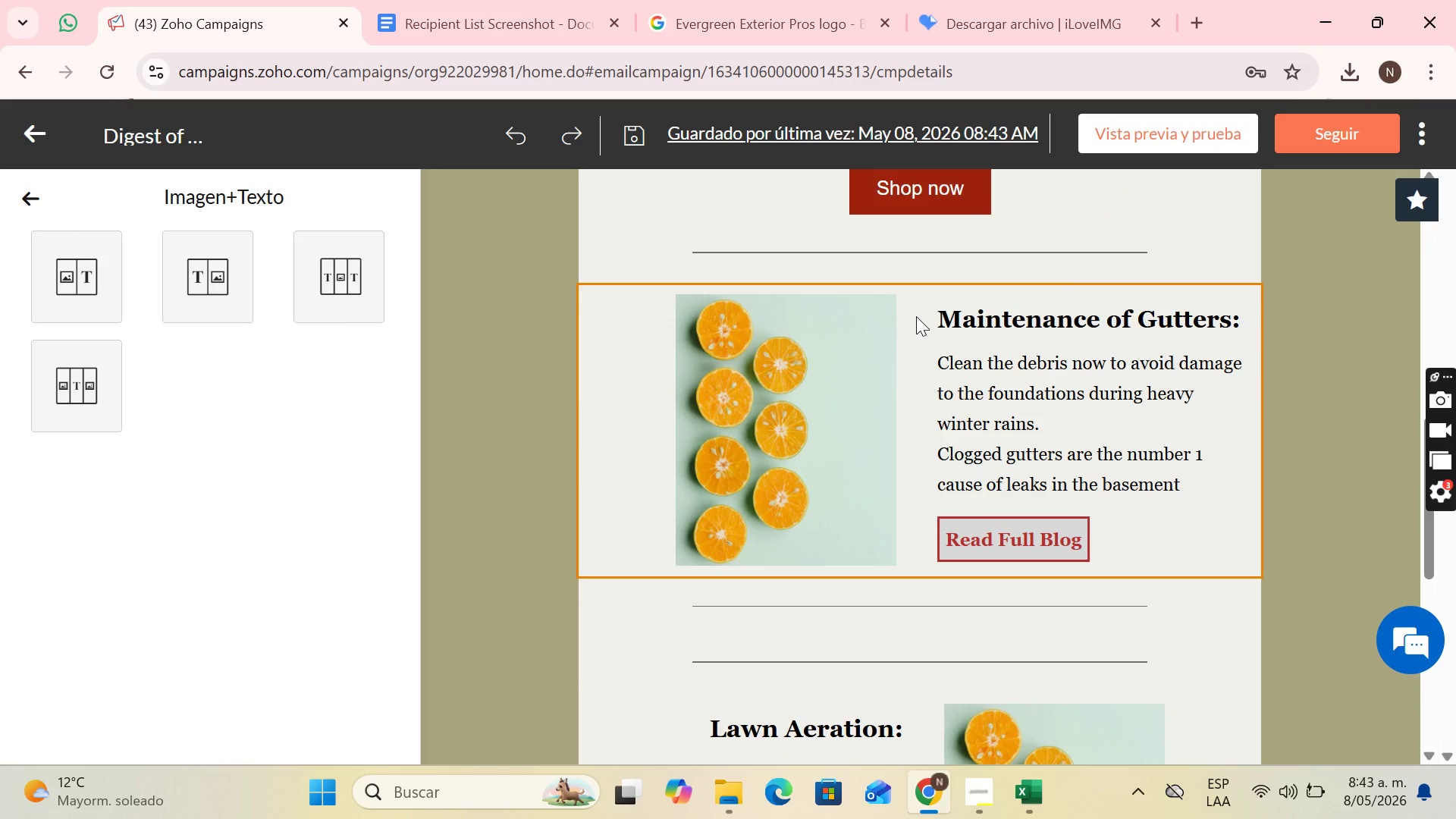 
scroll: coordinate [935, 423], scroll_direction: down, amount: 9.0
 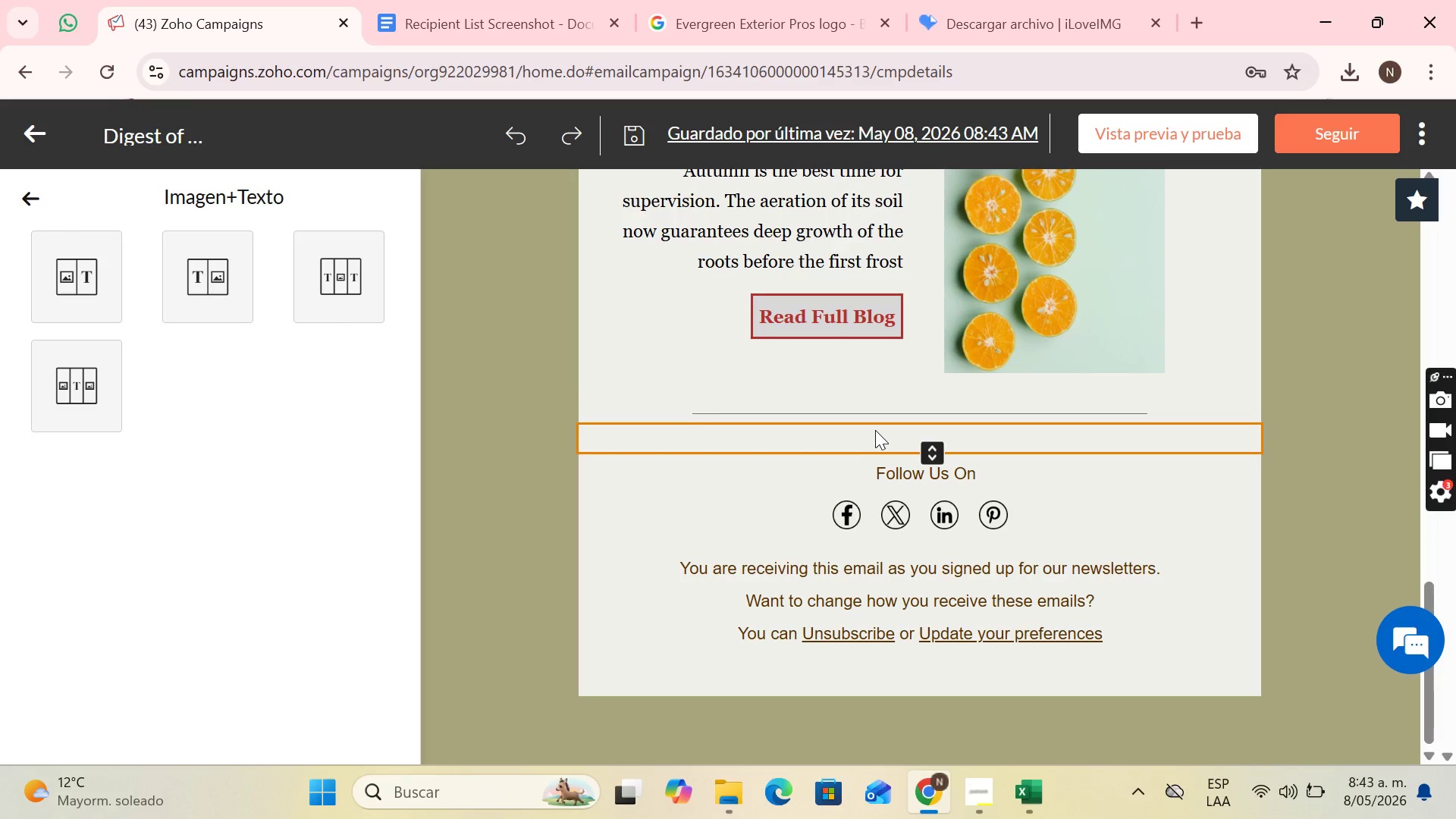 
scroll: coordinate [883, 403], scroll_direction: up, amount: 5.0
 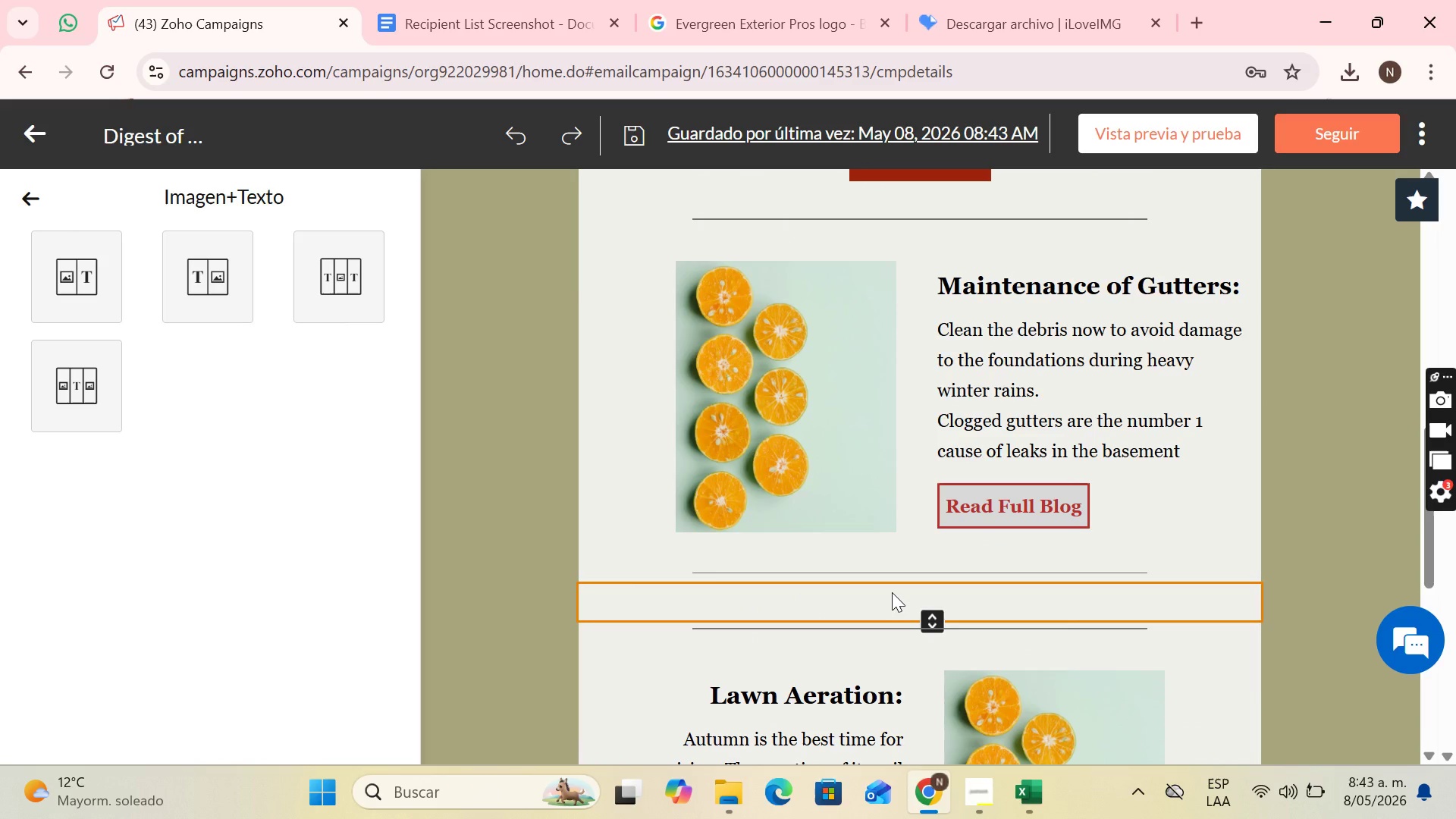 
left_click([892, 592])
 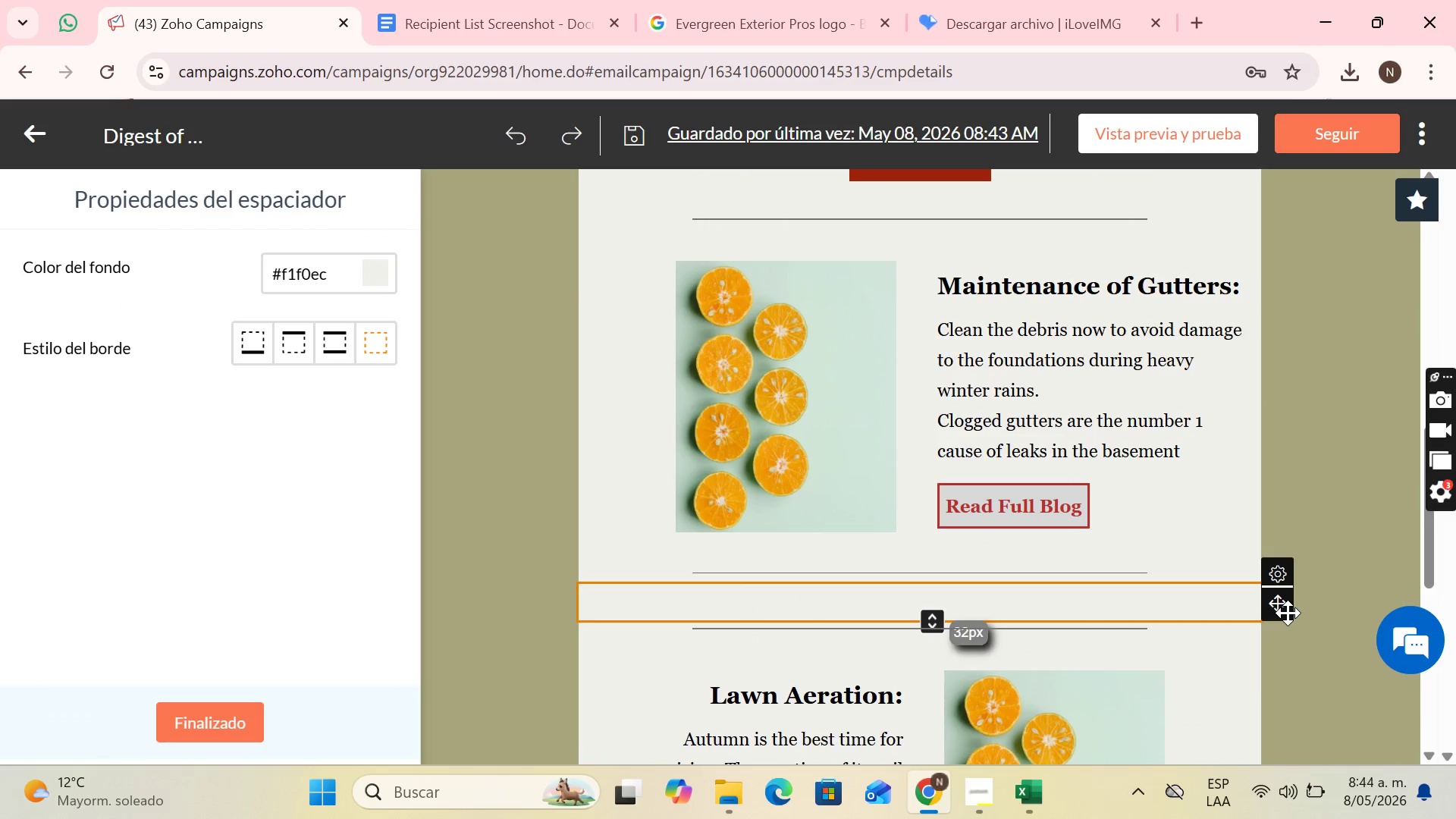 
scroll: coordinate [1213, 655], scroll_direction: down, amount: 7.0
 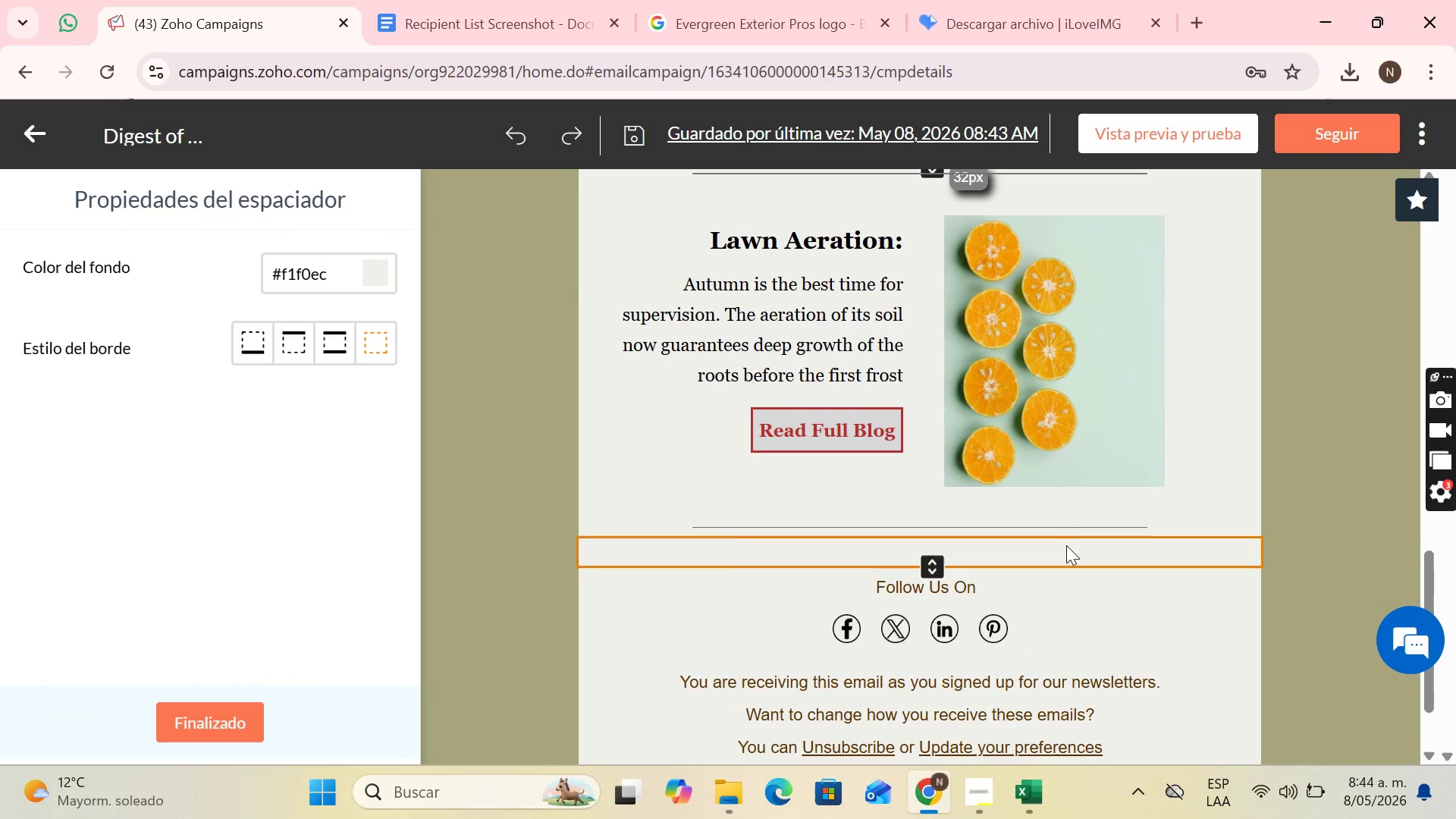 
left_click([1066, 545])
 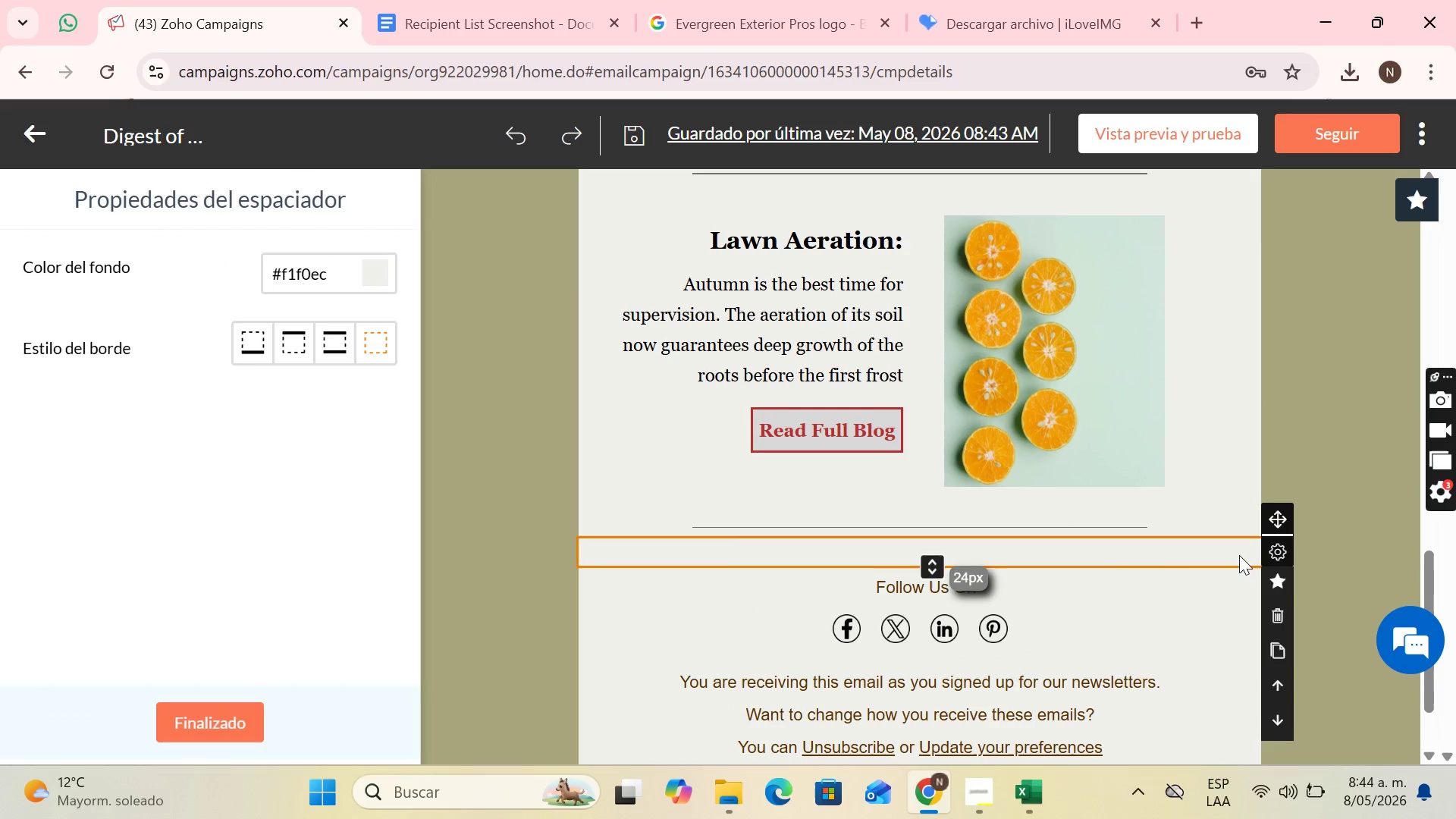 
scroll: coordinate [1159, 559], scroll_direction: up, amount: 5.0
 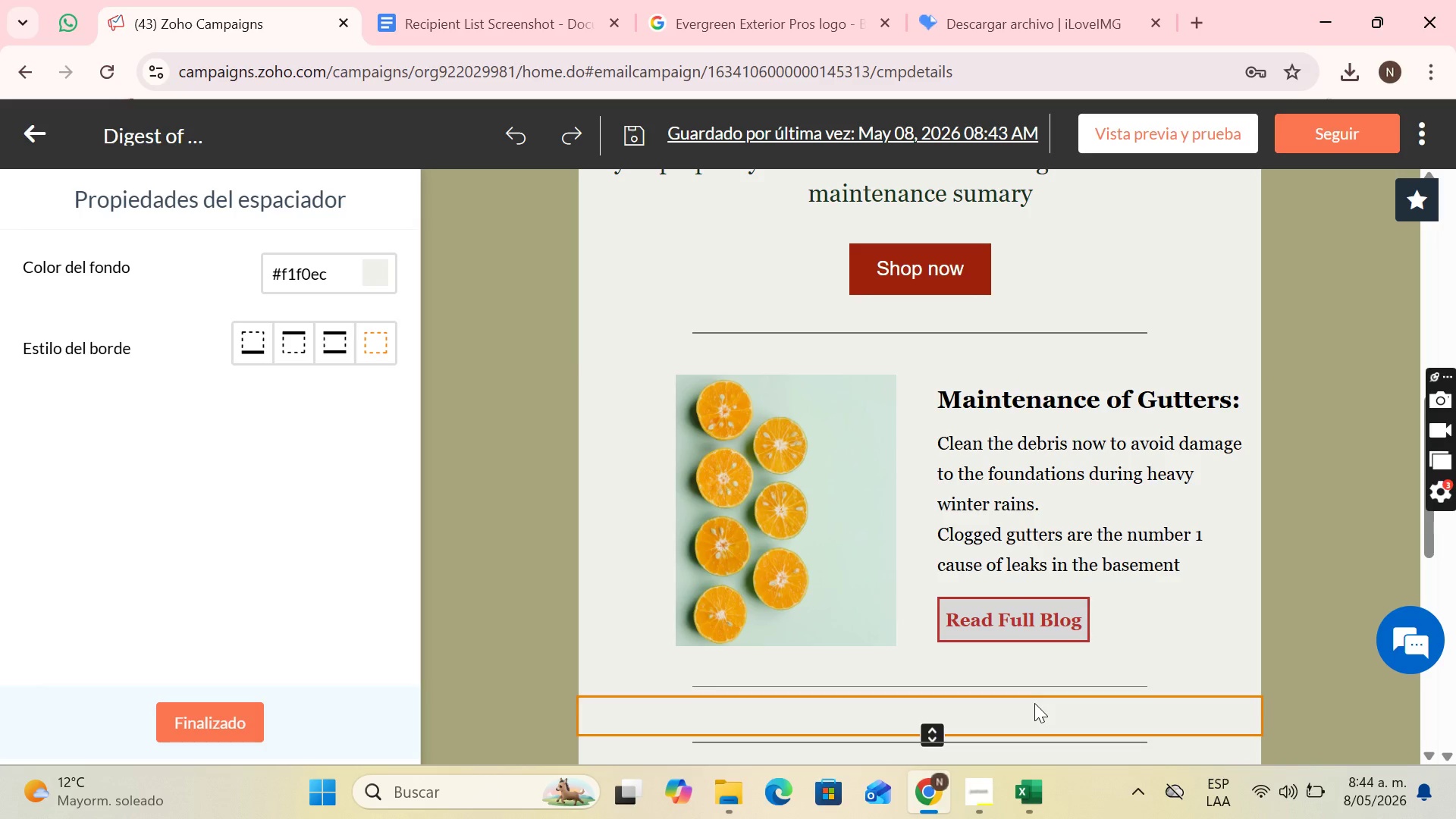 
scroll: coordinate [1050, 610], scroll_direction: down, amount: 5.0
 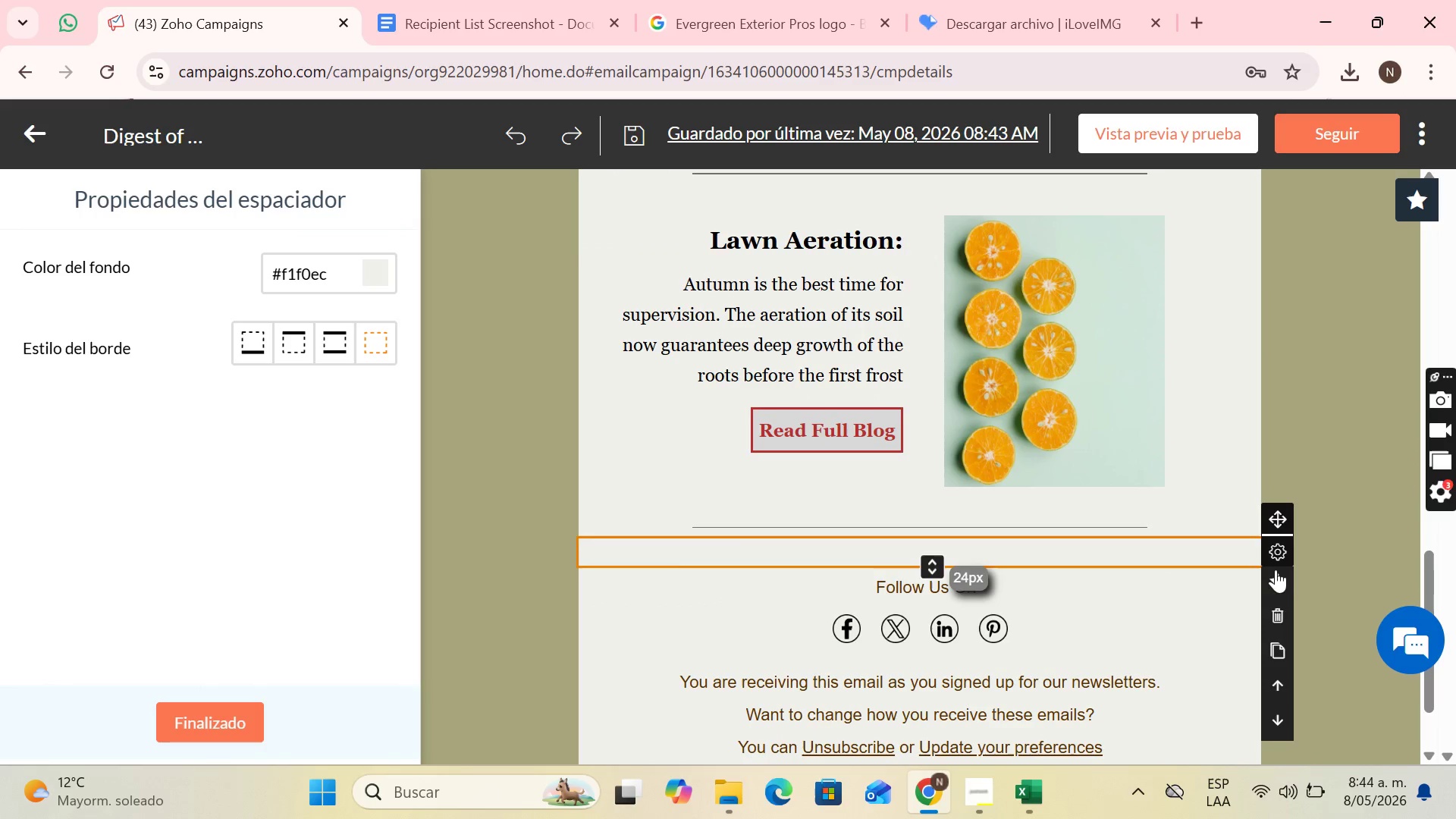 
left_click([1271, 610])
 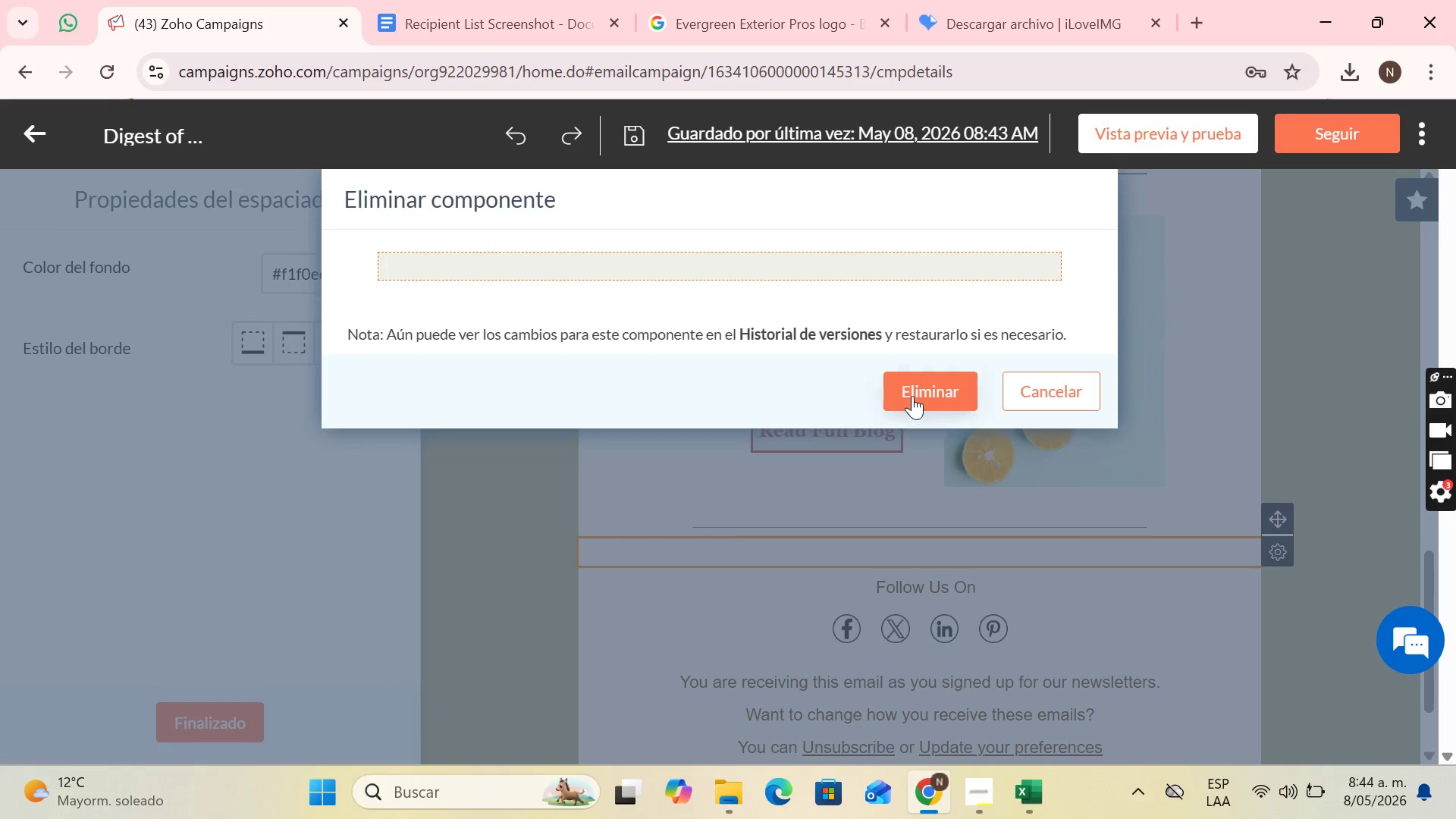 
left_click([914, 393])
 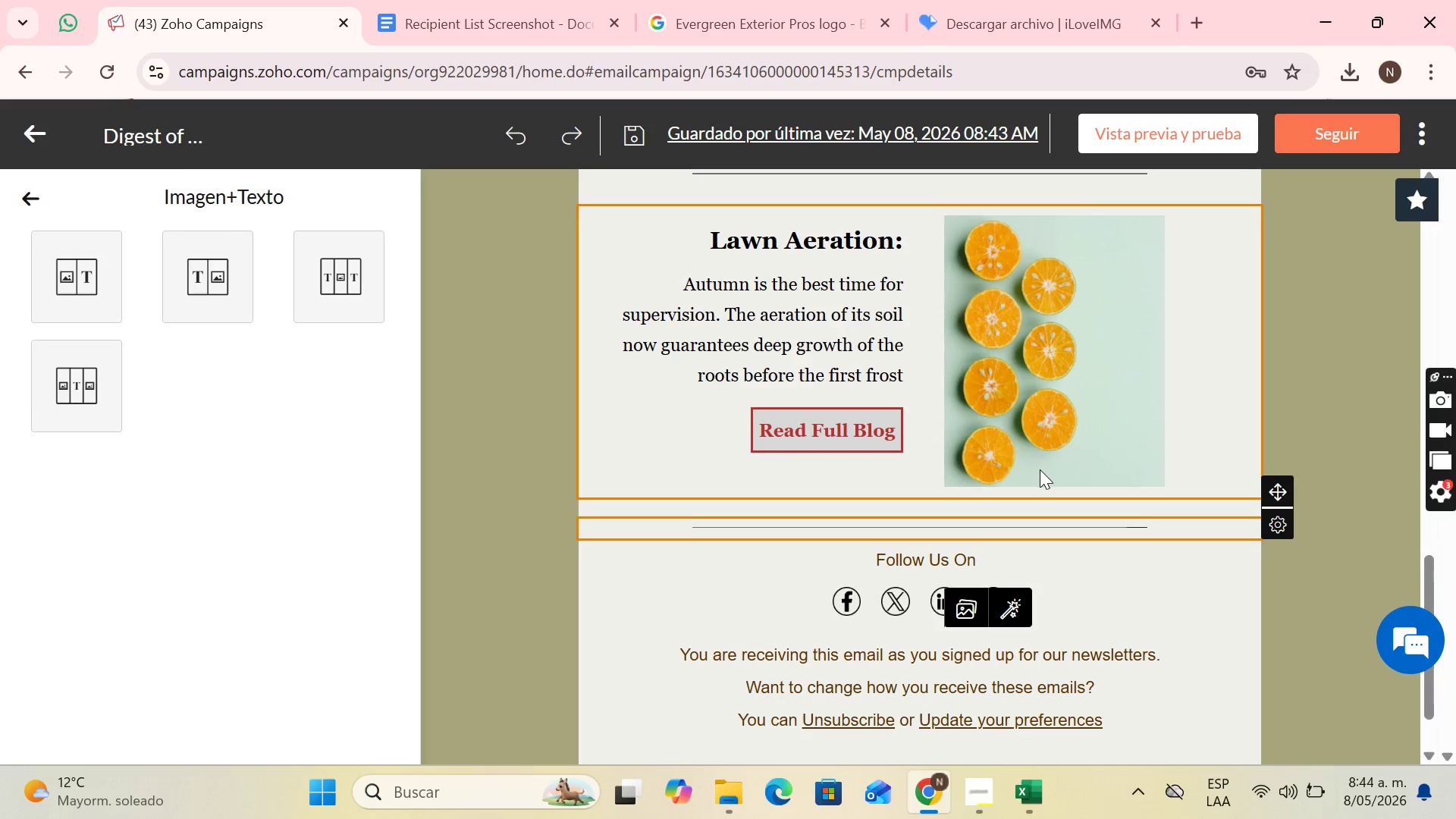 
scroll: coordinate [1007, 426], scroll_direction: up, amount: 3.0
 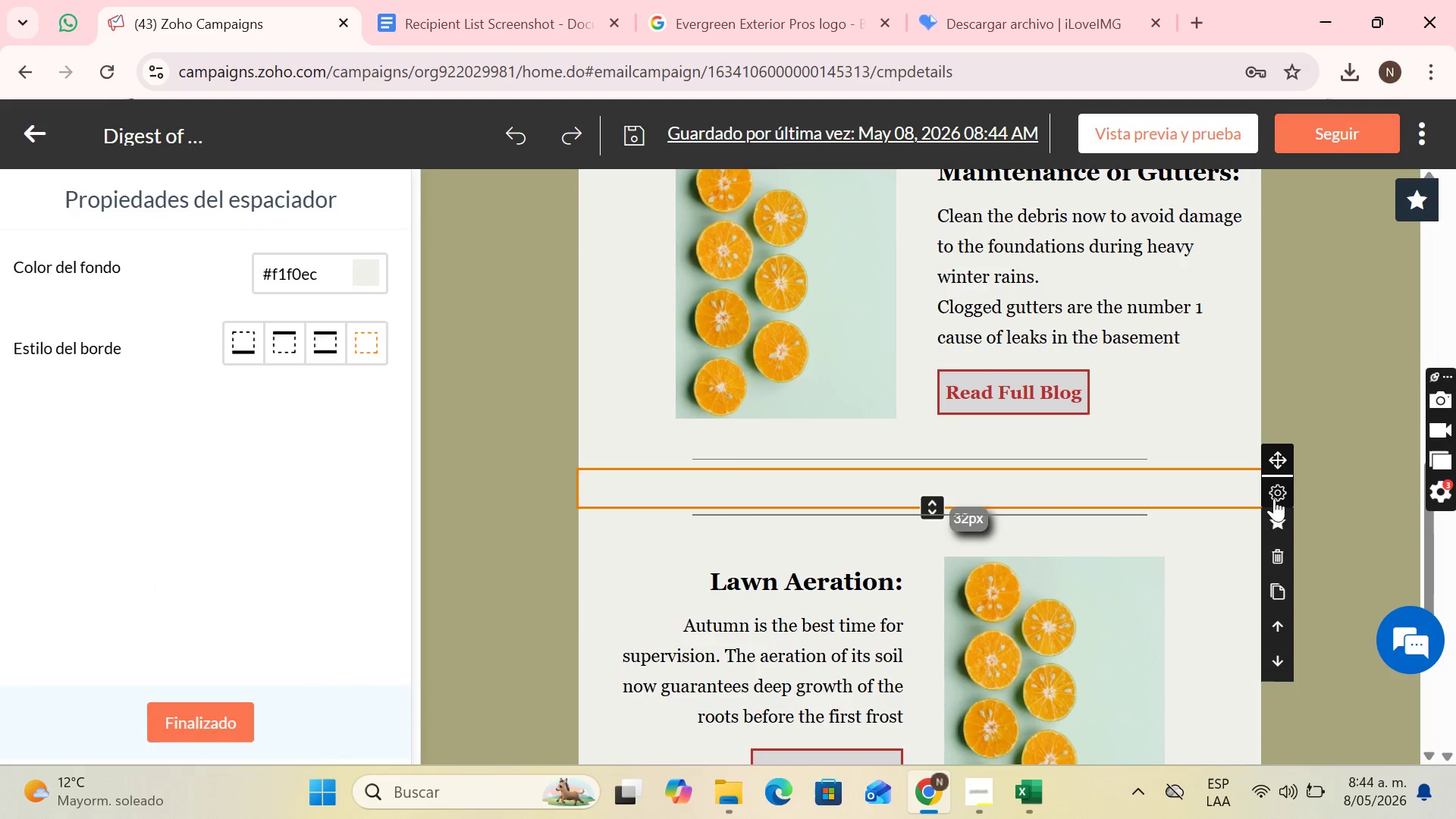 
left_click([1280, 593])
 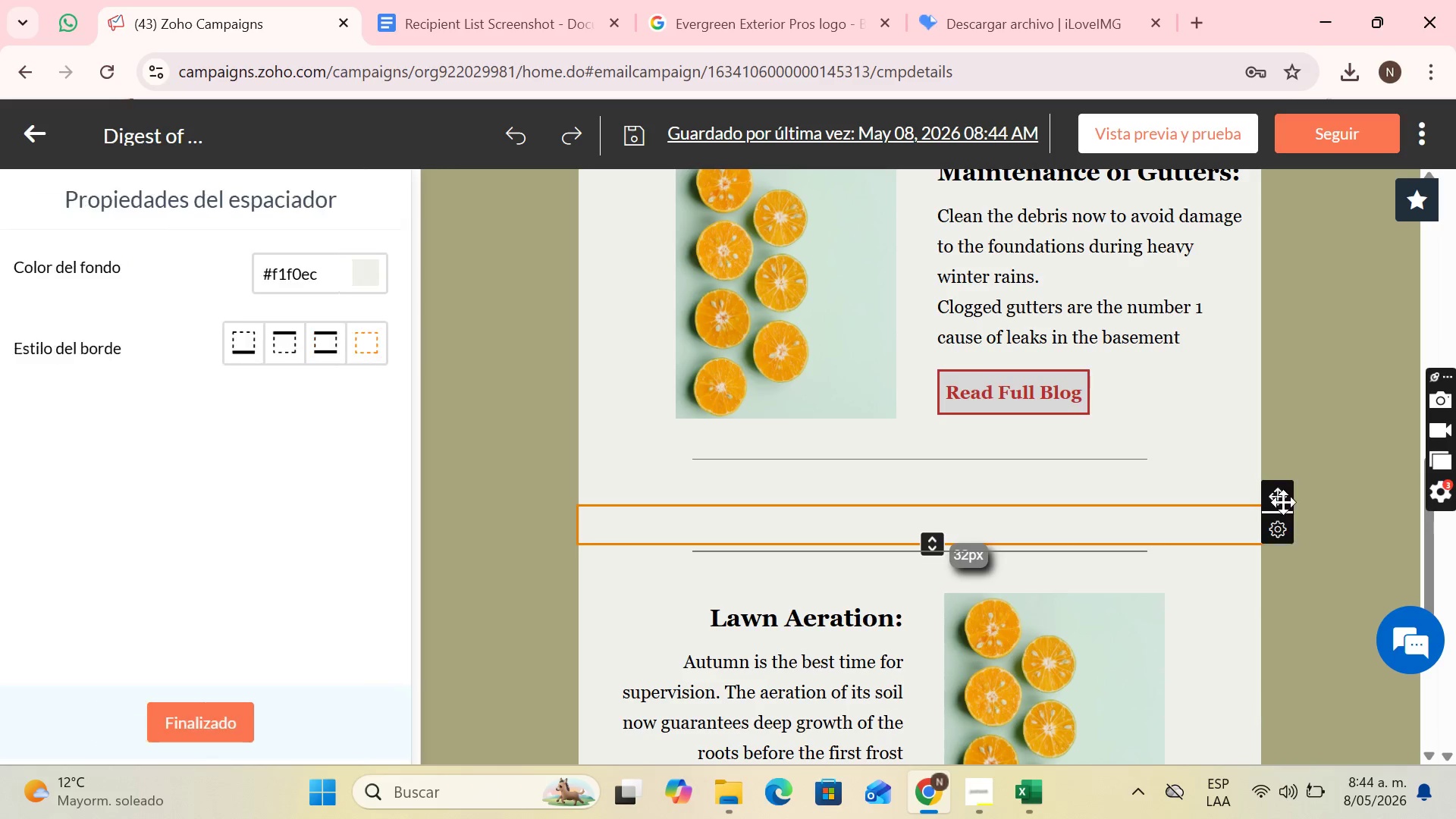 
left_click_drag(start_coordinate=[1283, 498], to_coordinate=[941, 626])
 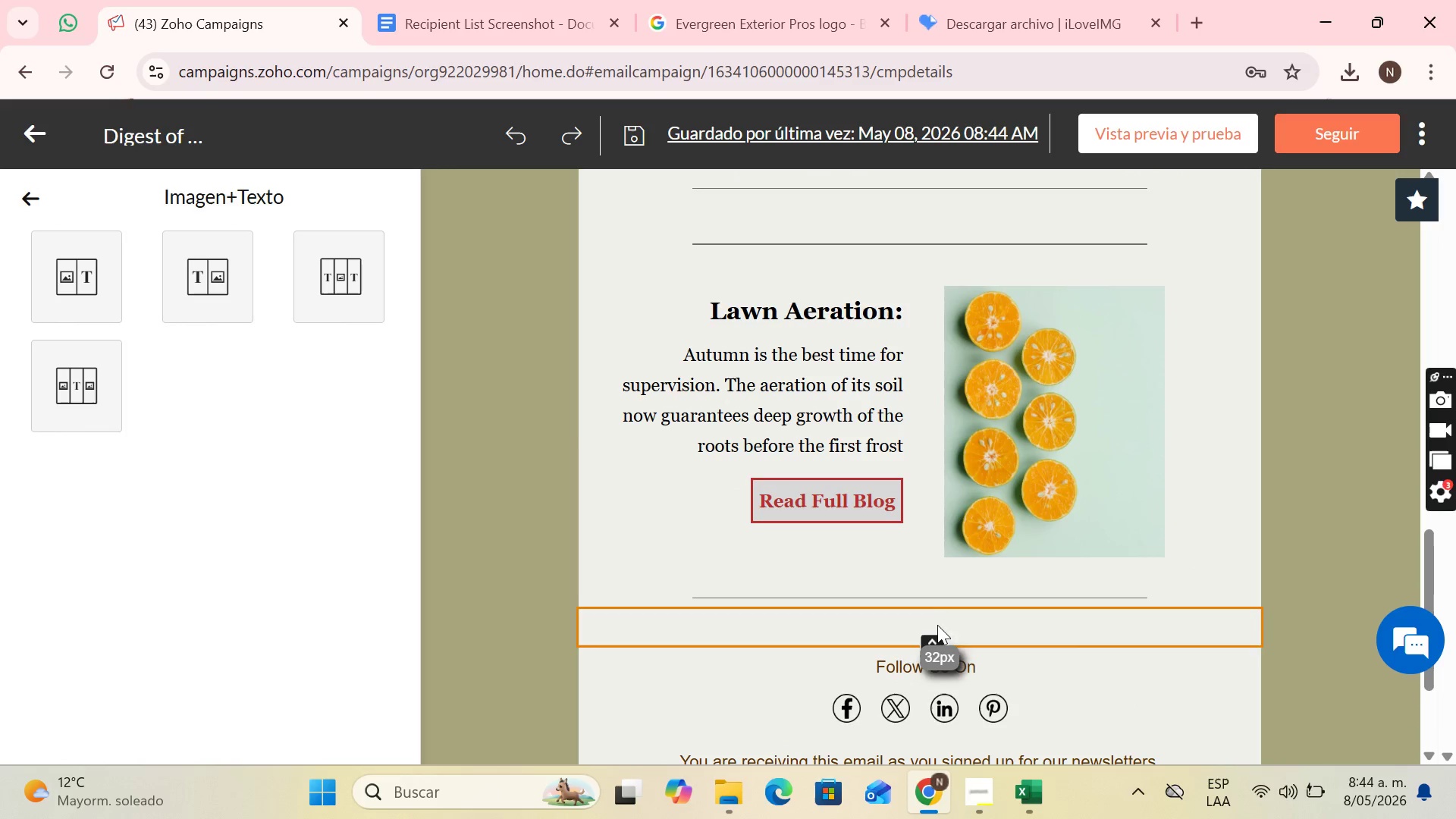 
left_click([937, 599])
 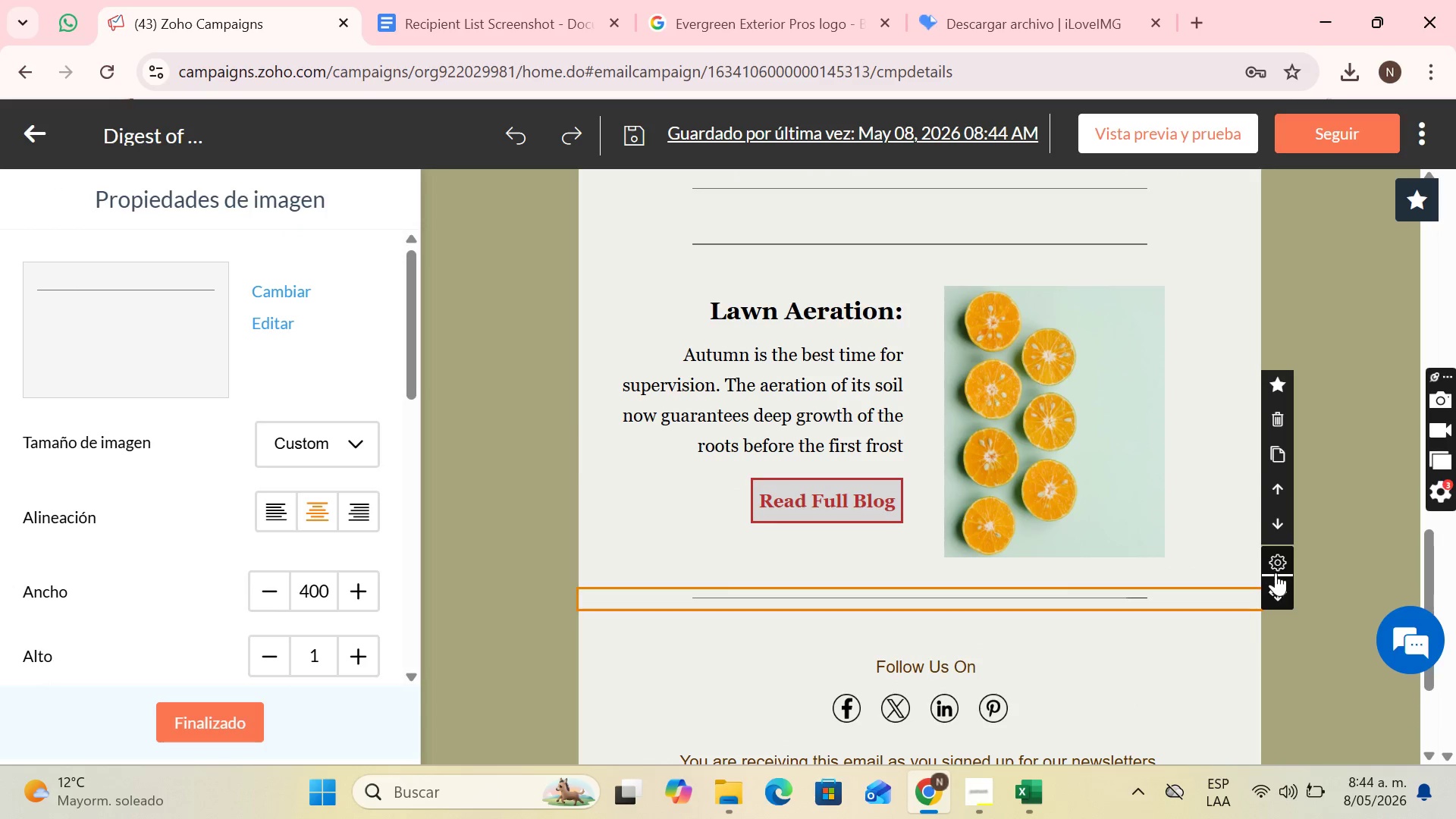 
left_click([1277, 456])
 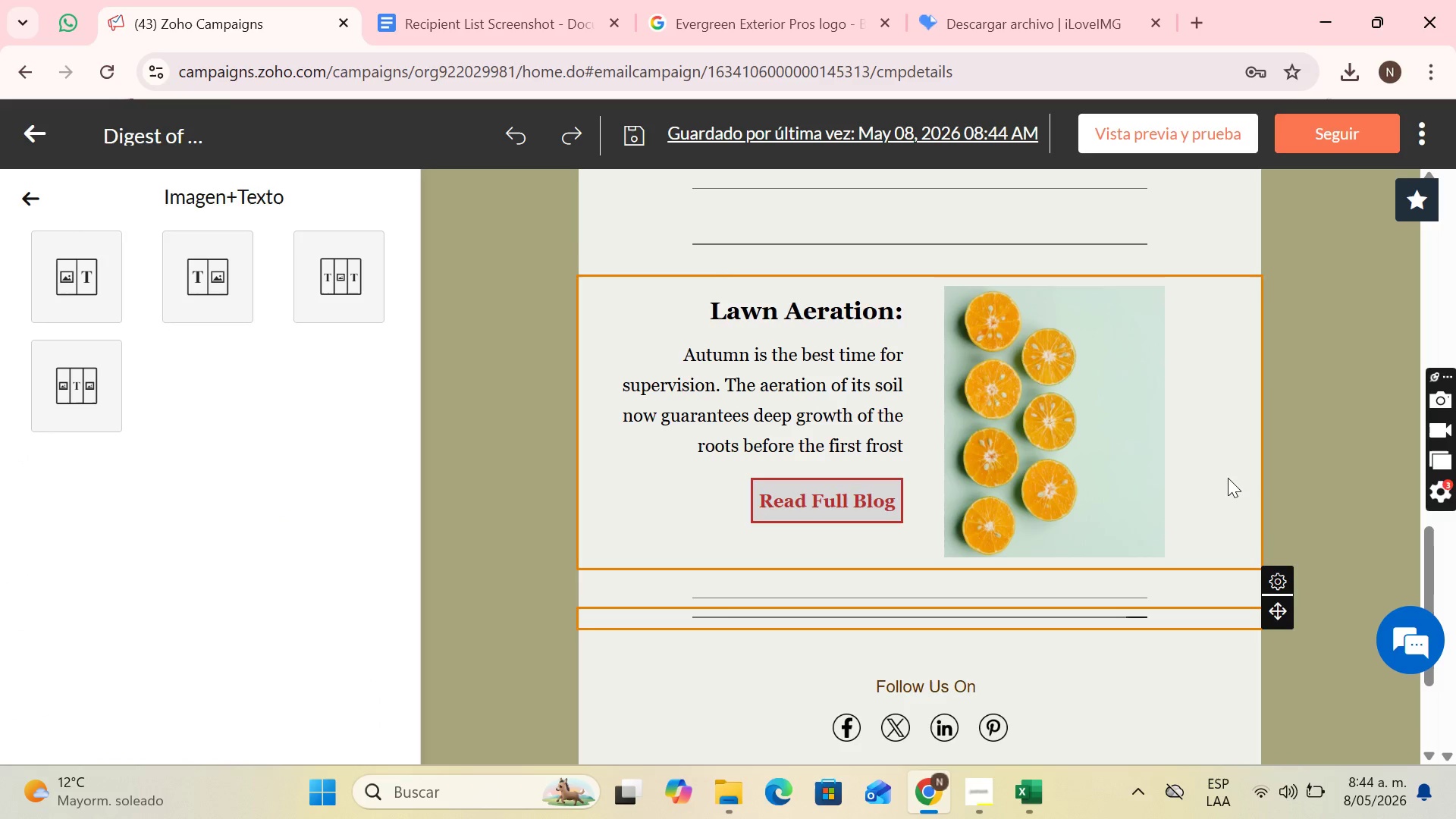 
scroll: coordinate [1240, 496], scroll_direction: down, amount: 3.0
 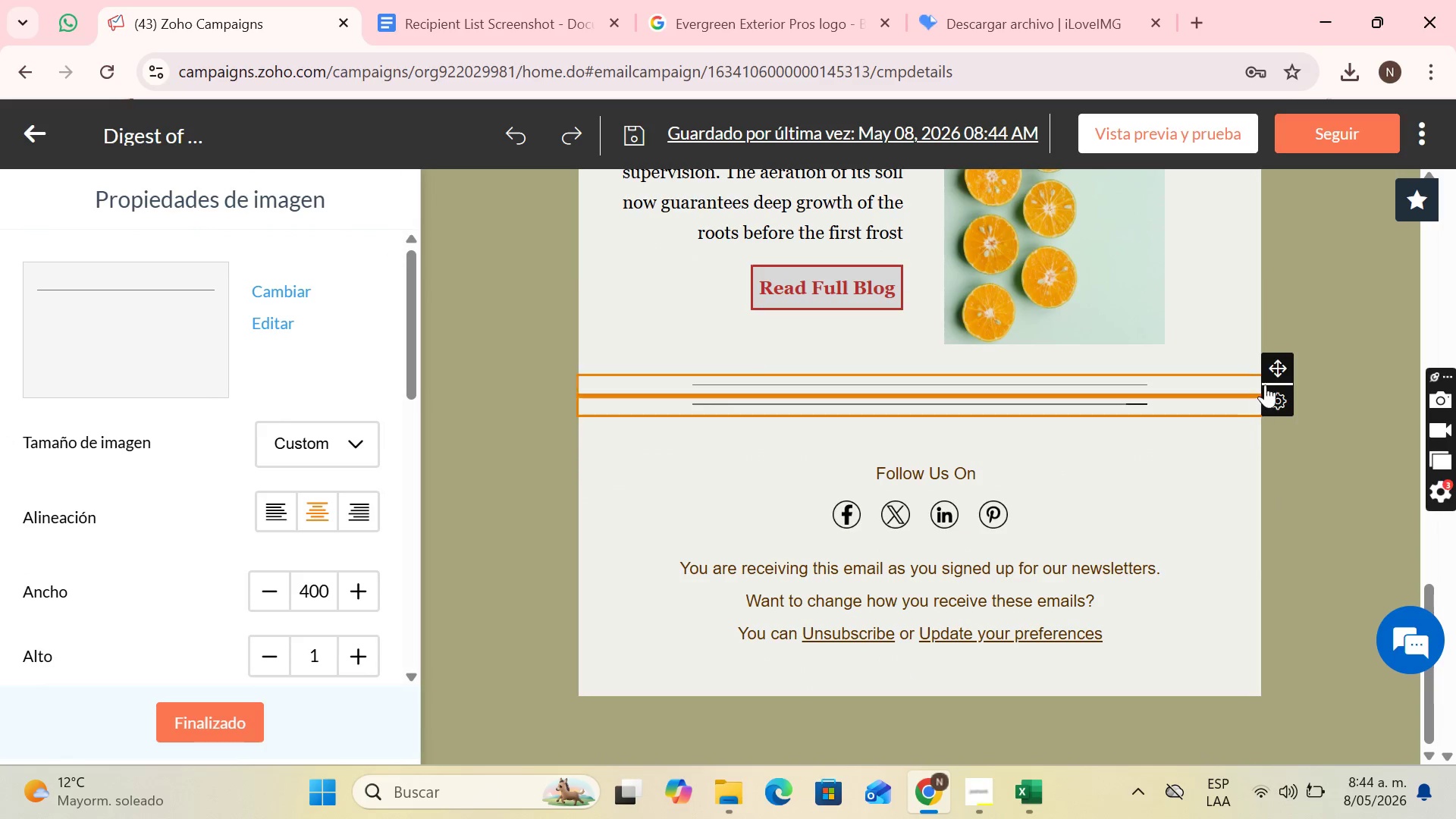 
left_click_drag(start_coordinate=[1272, 375], to_coordinate=[926, 426])
 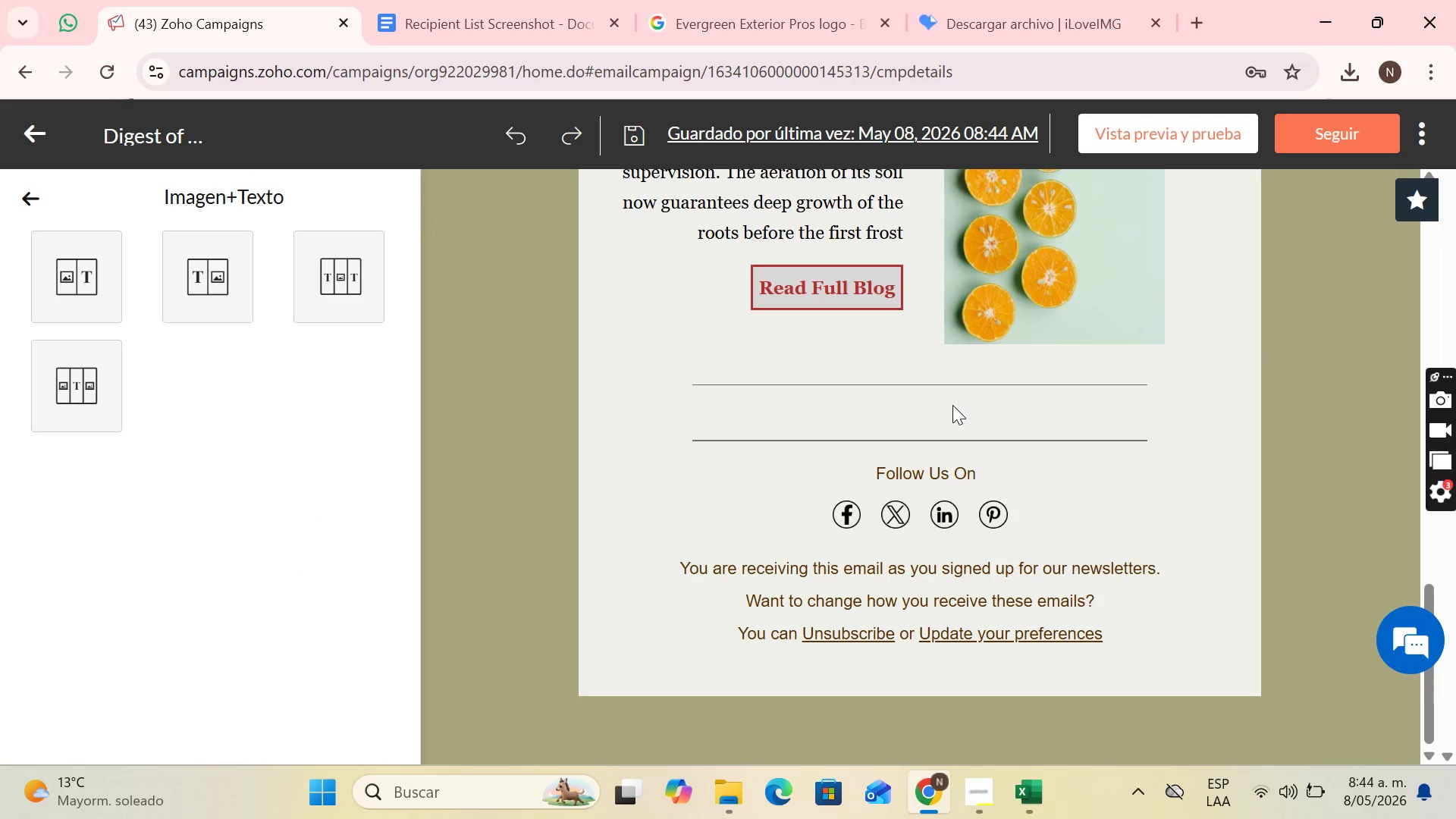 
left_click([952, 406])
 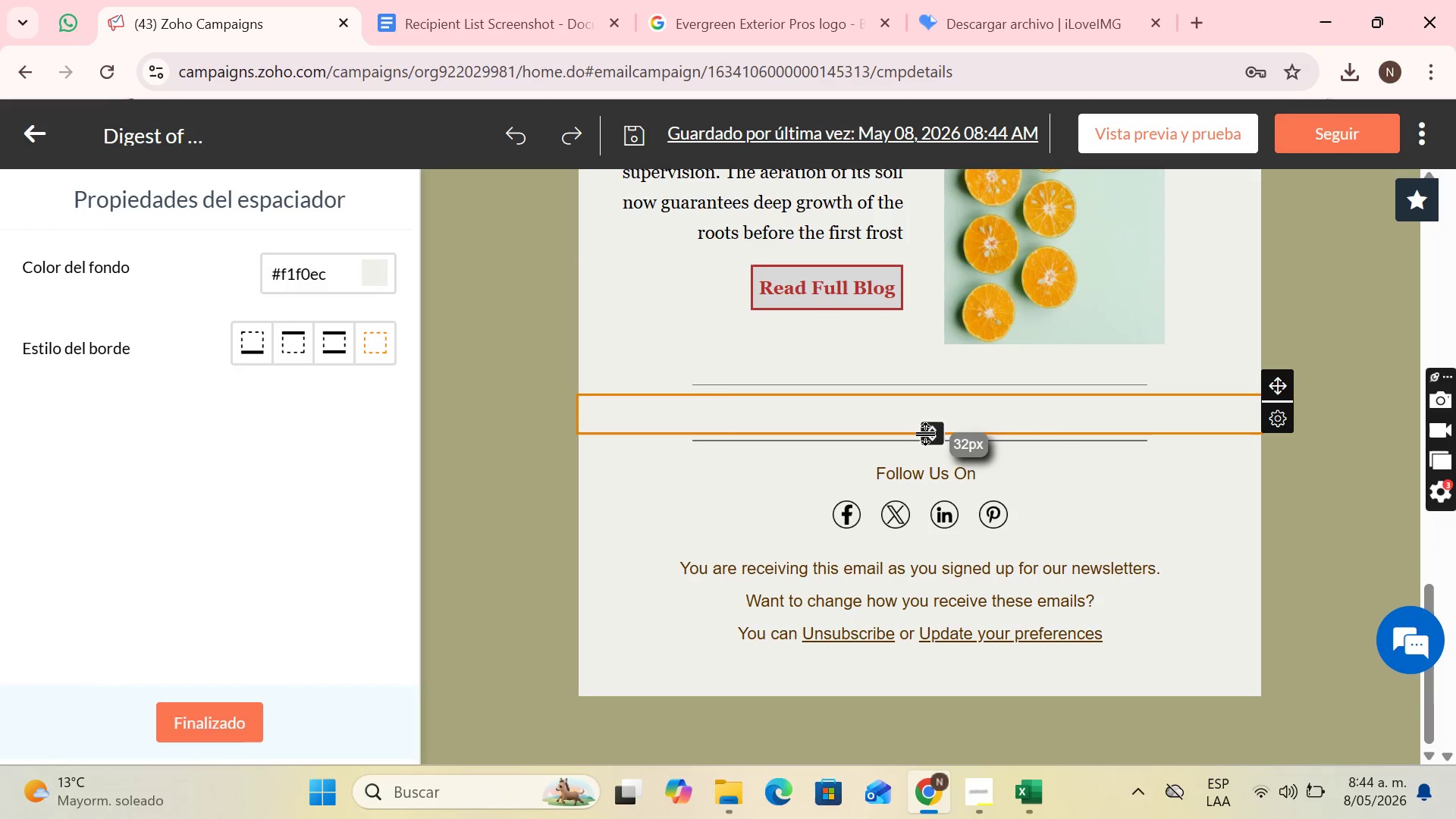 
scroll: coordinate [927, 436], scroll_direction: down, amount: 1.0
 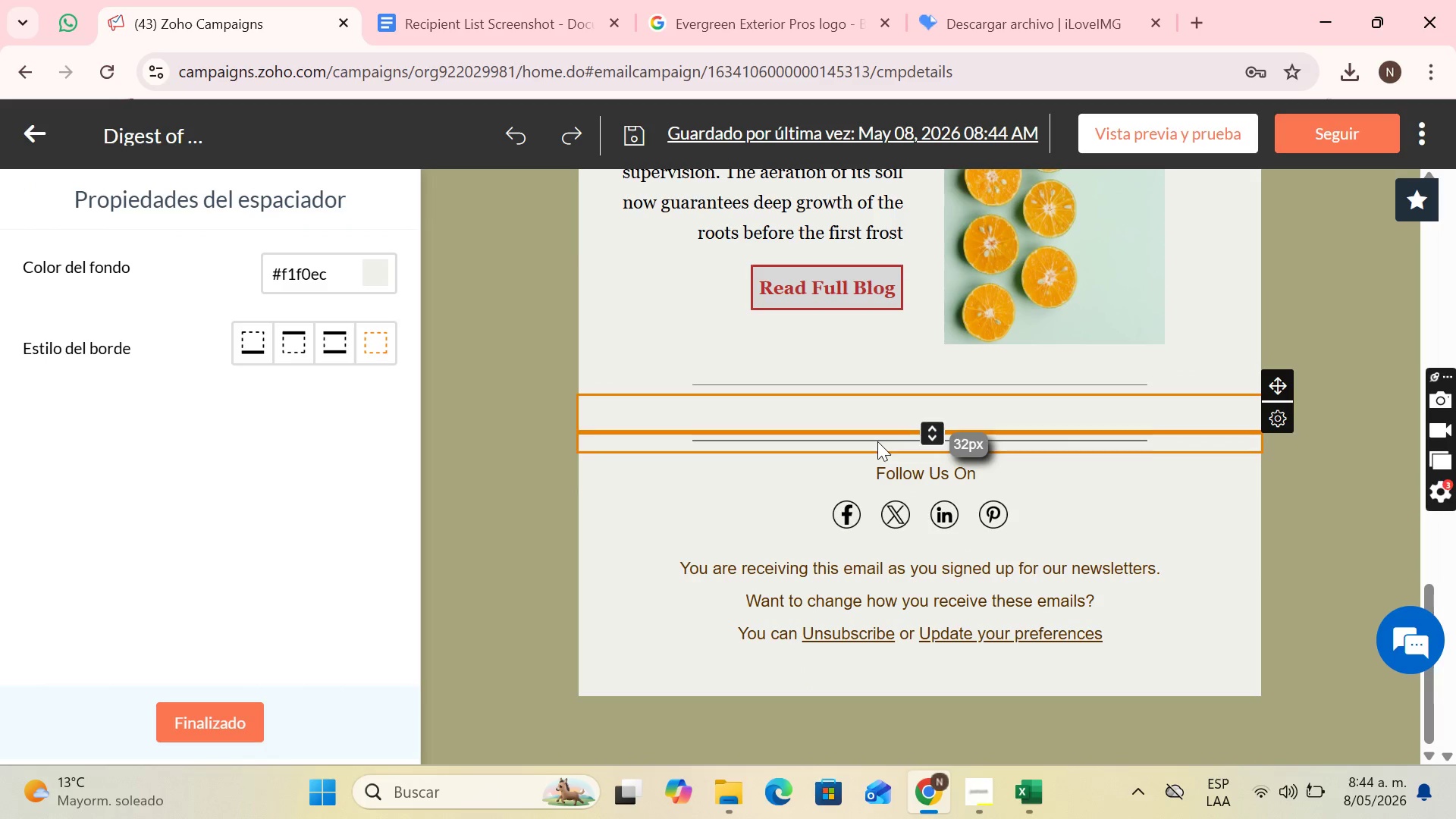 
scroll: coordinate [849, 358], scroll_direction: up, amount: 6.0
 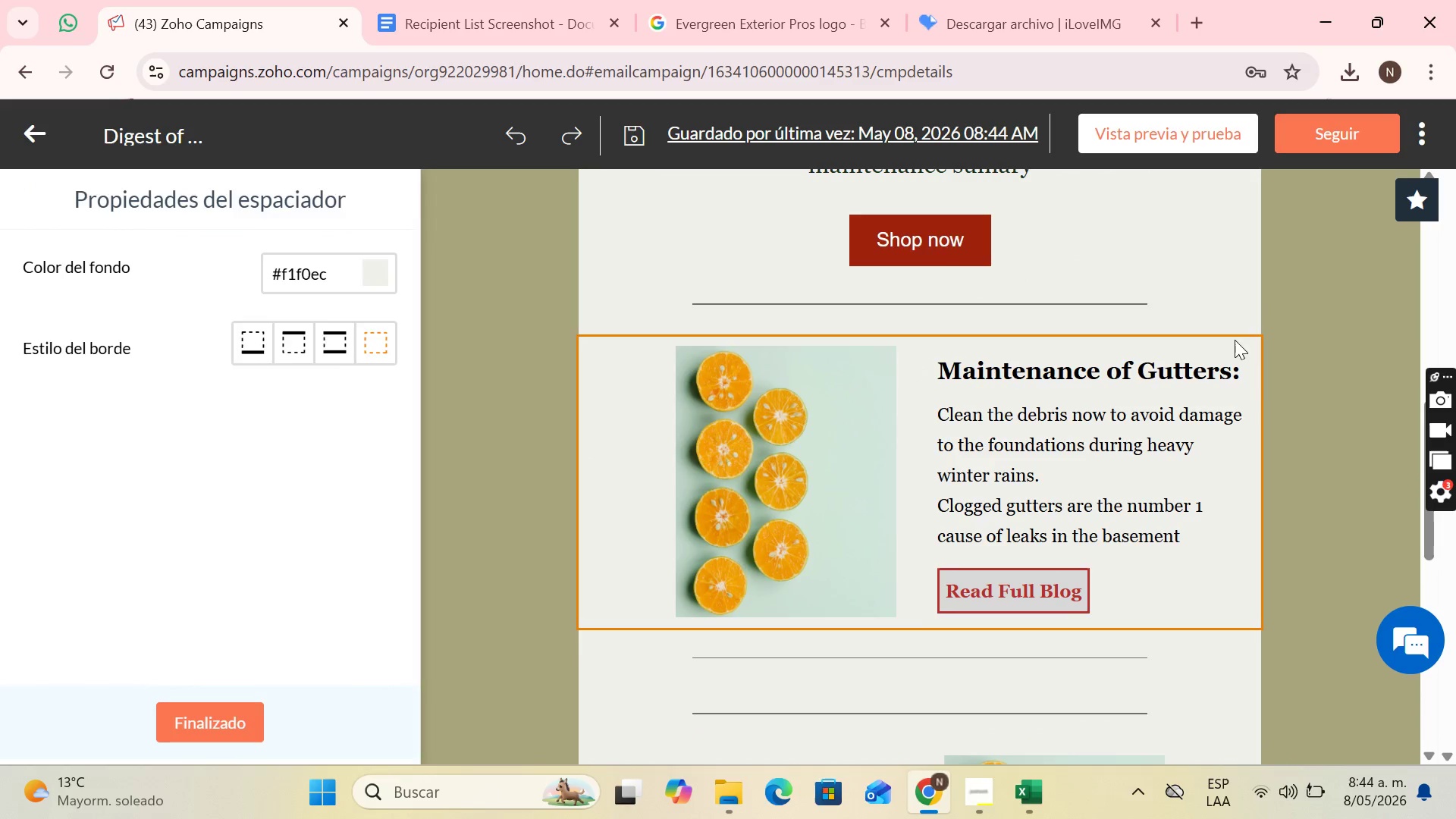 
left_click([1246, 340])
 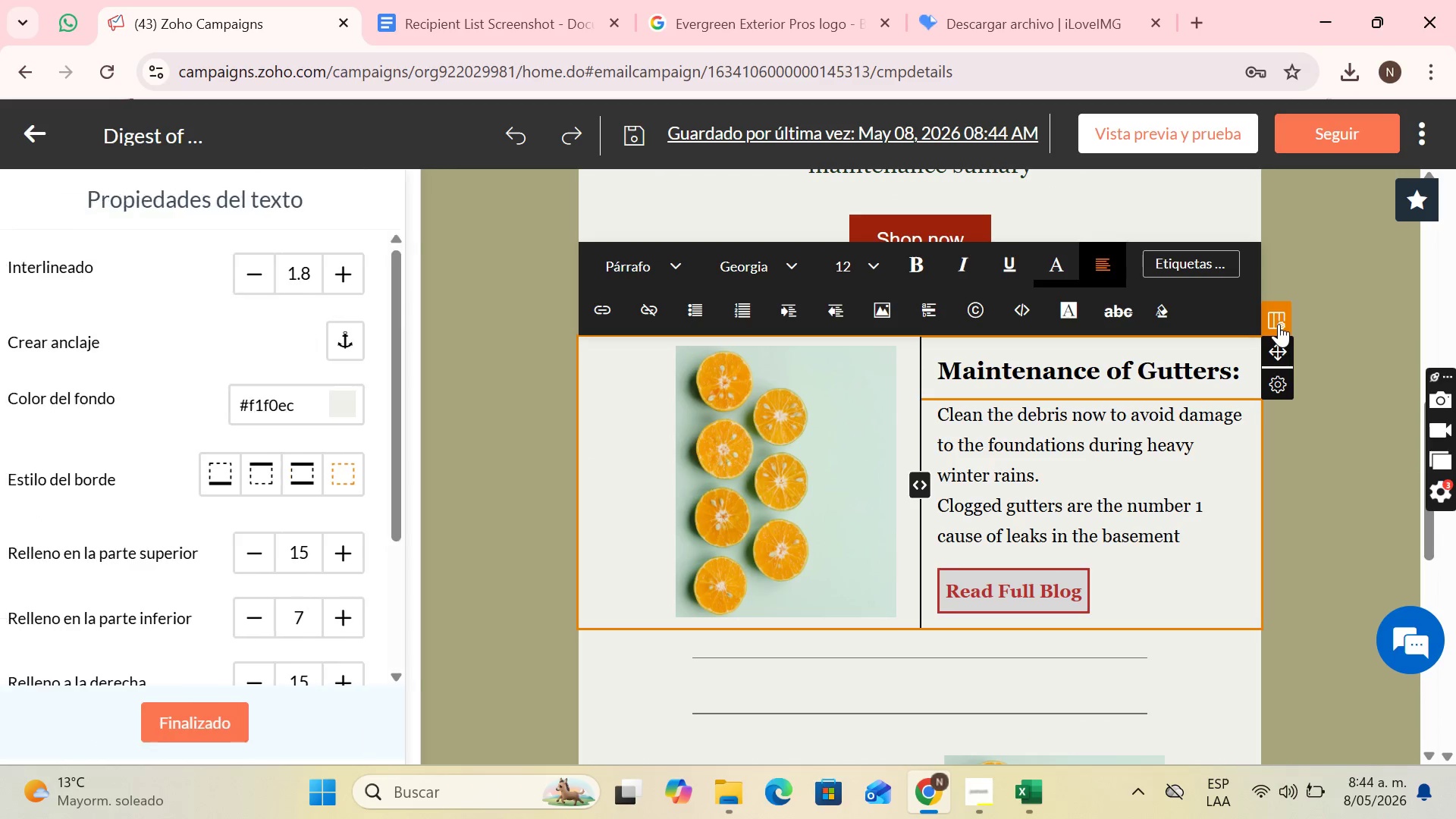 
left_click([1279, 324])
 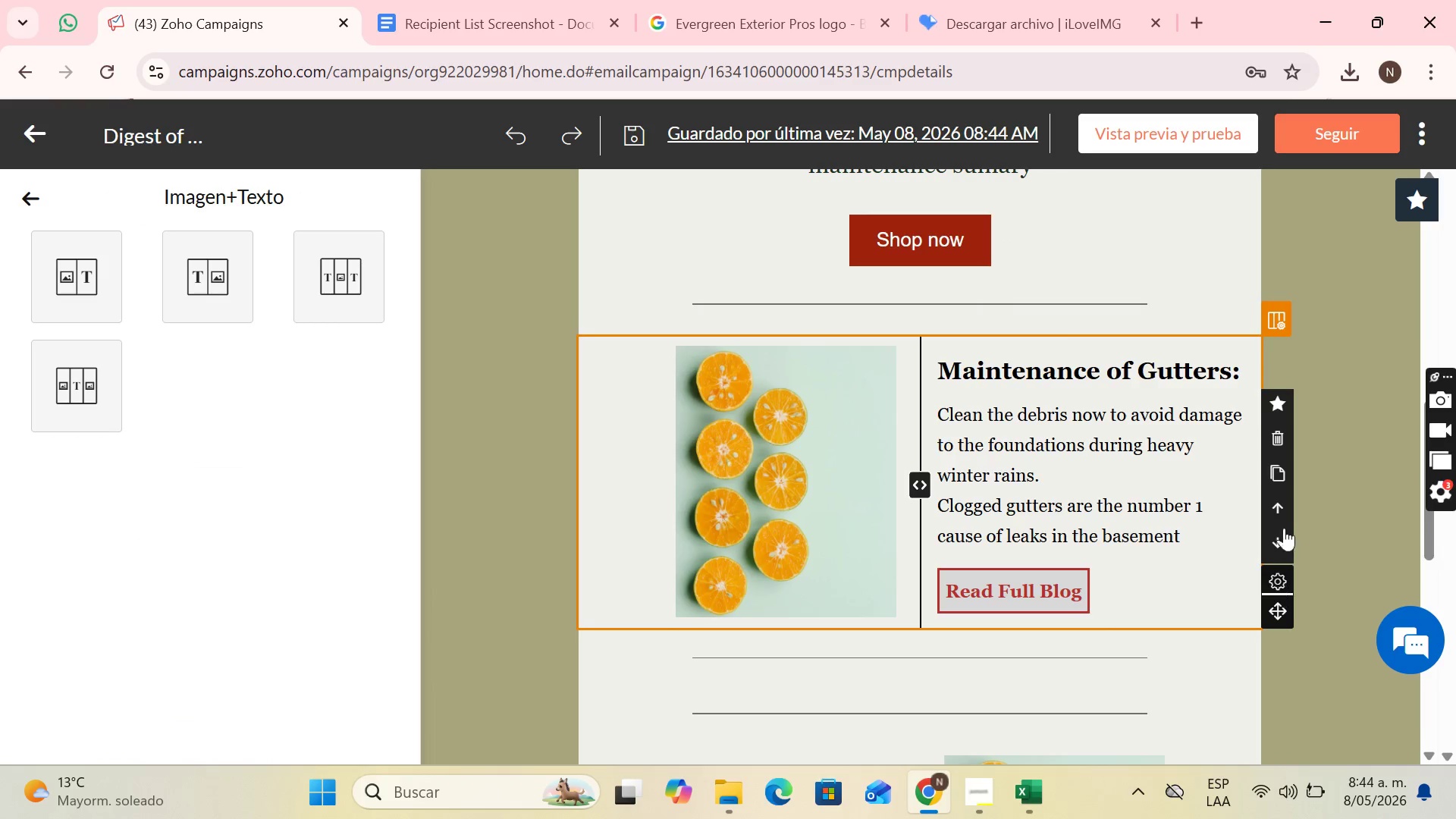 
left_click([1286, 468])
 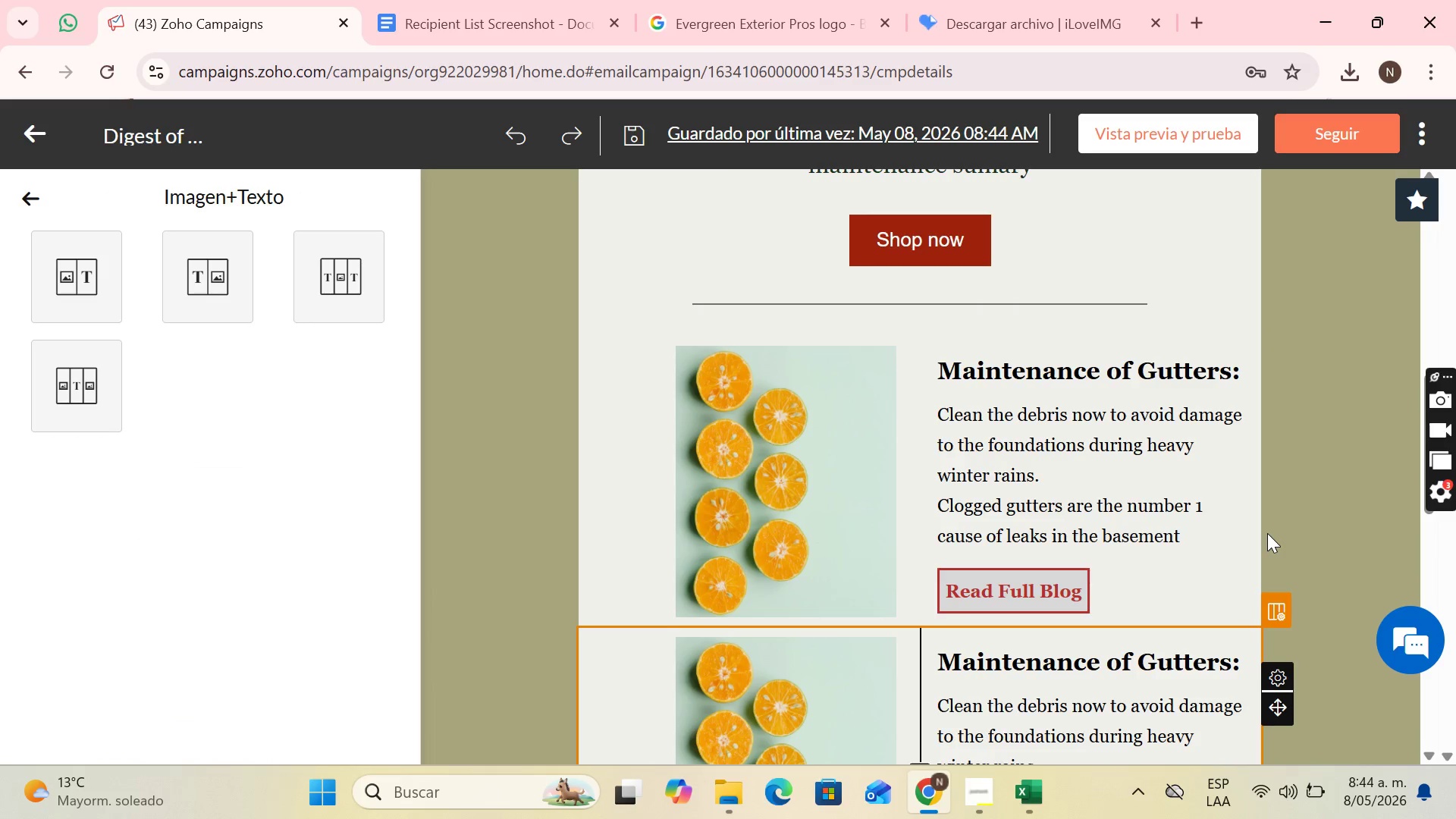 
scroll: coordinate [1266, 529], scroll_direction: down, amount: 4.0
 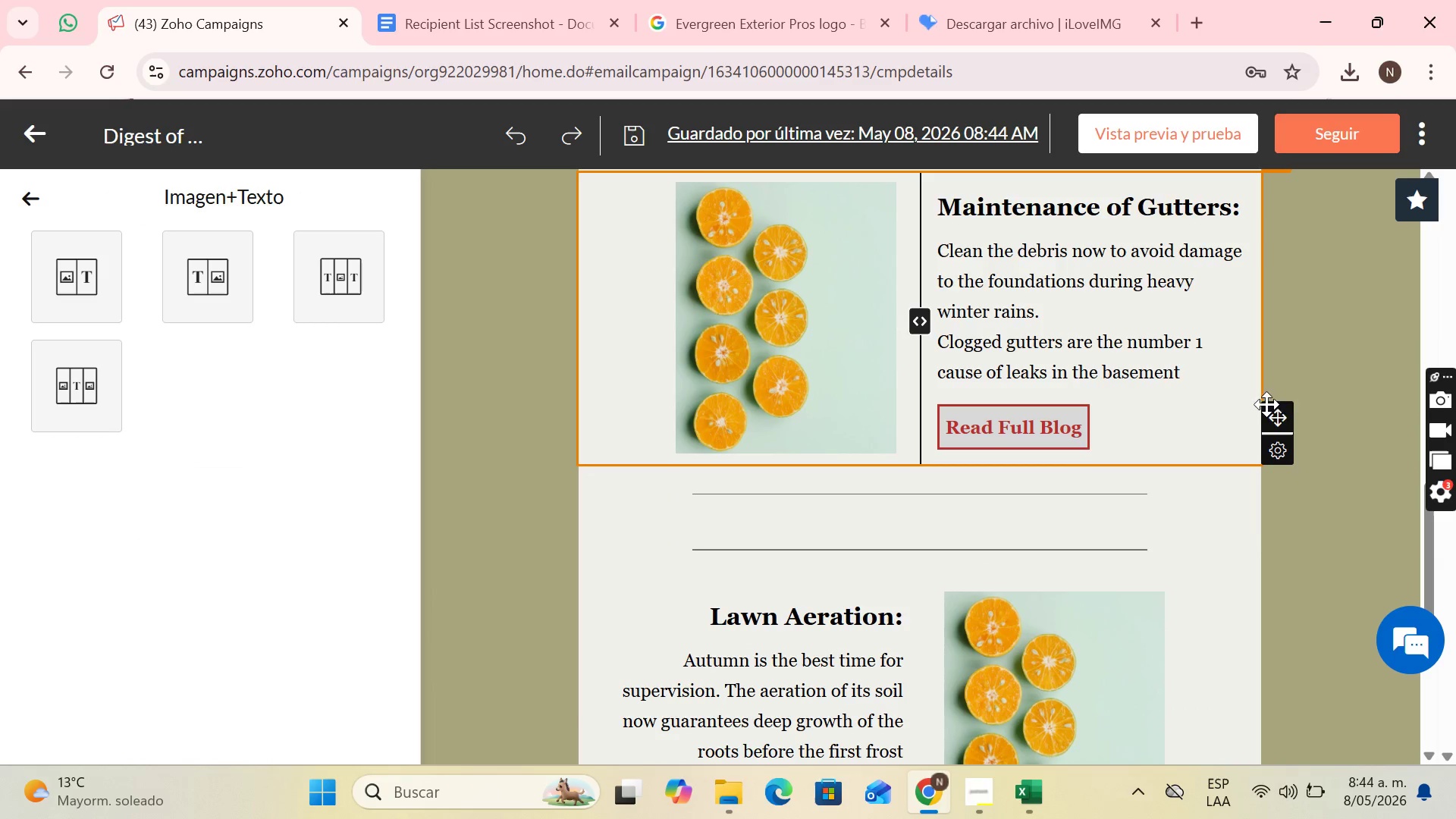 
left_click_drag(start_coordinate=[1280, 412], to_coordinate=[916, 519])
 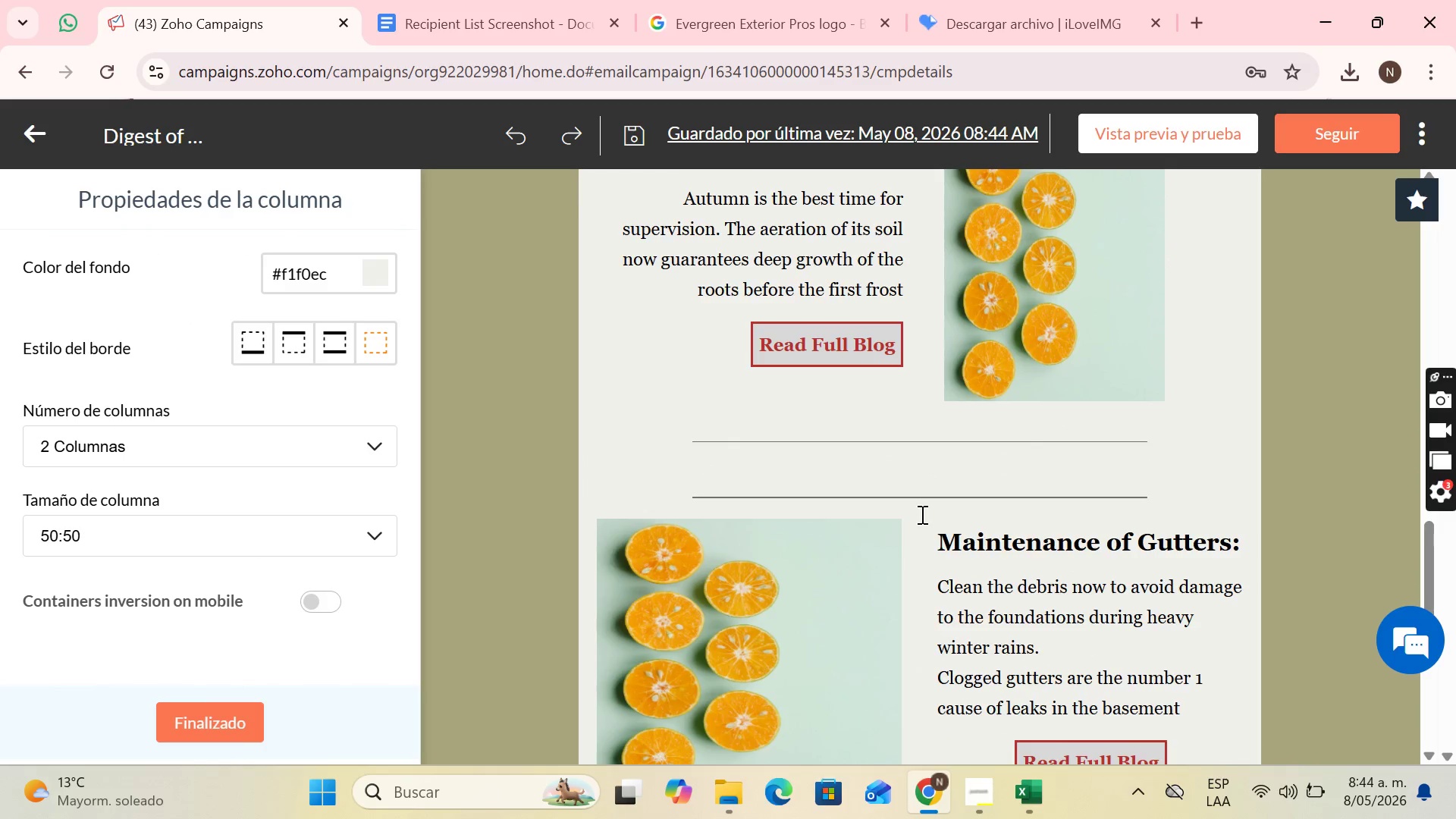 
scroll: coordinate [921, 514], scroll_direction: up, amount: 1.0
 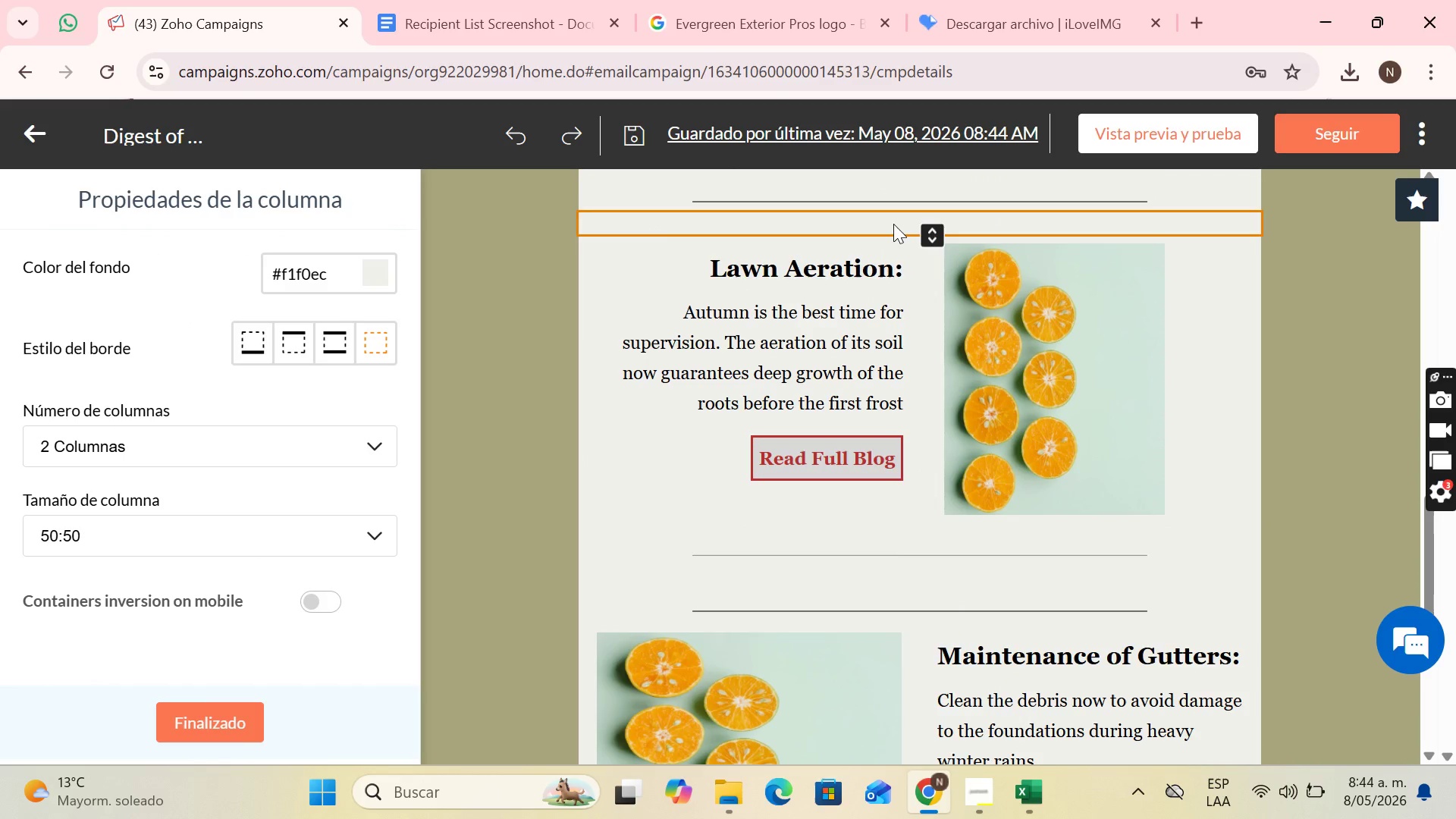 
left_click([893, 221])
 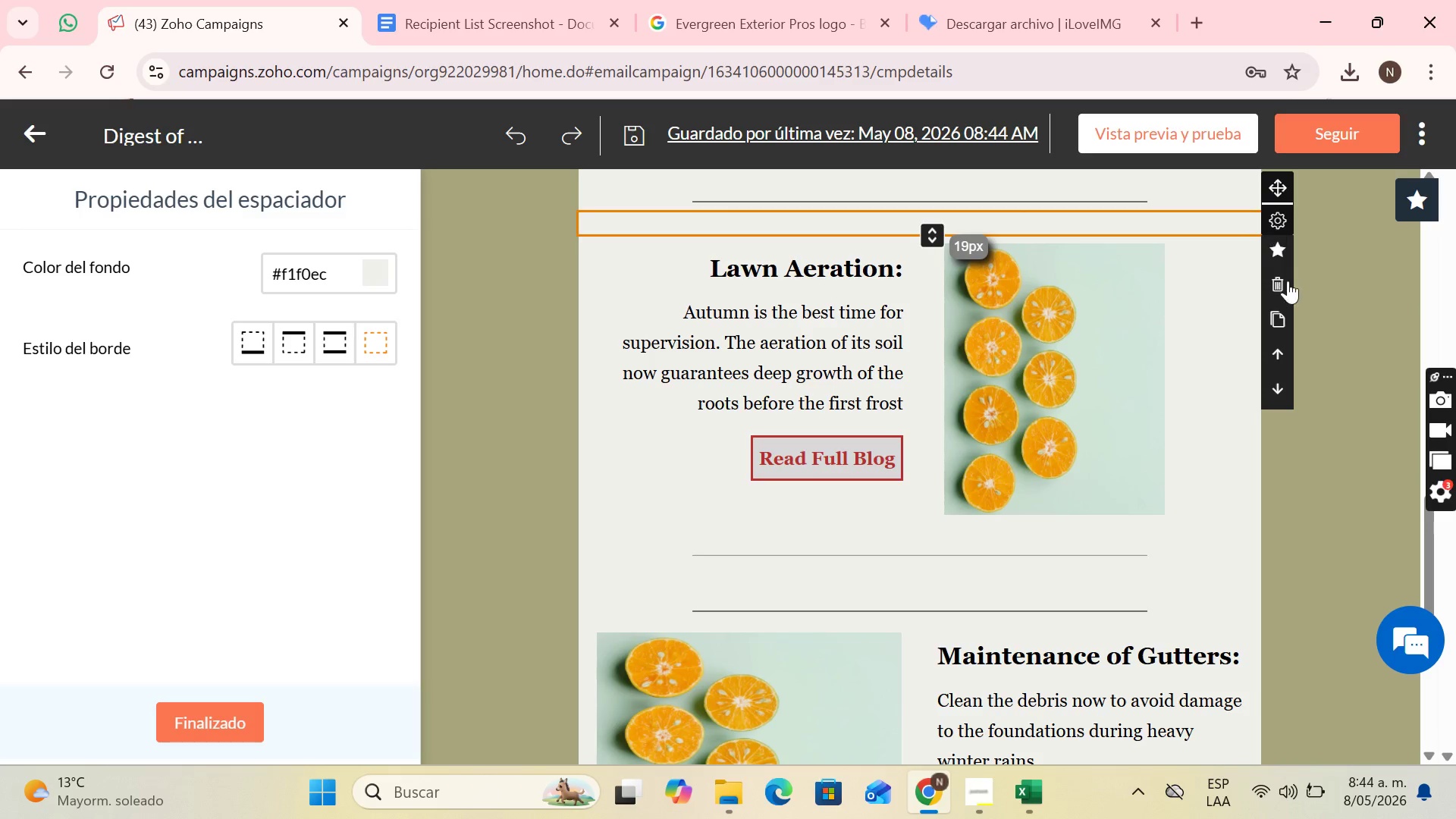 
left_click([1280, 312])
 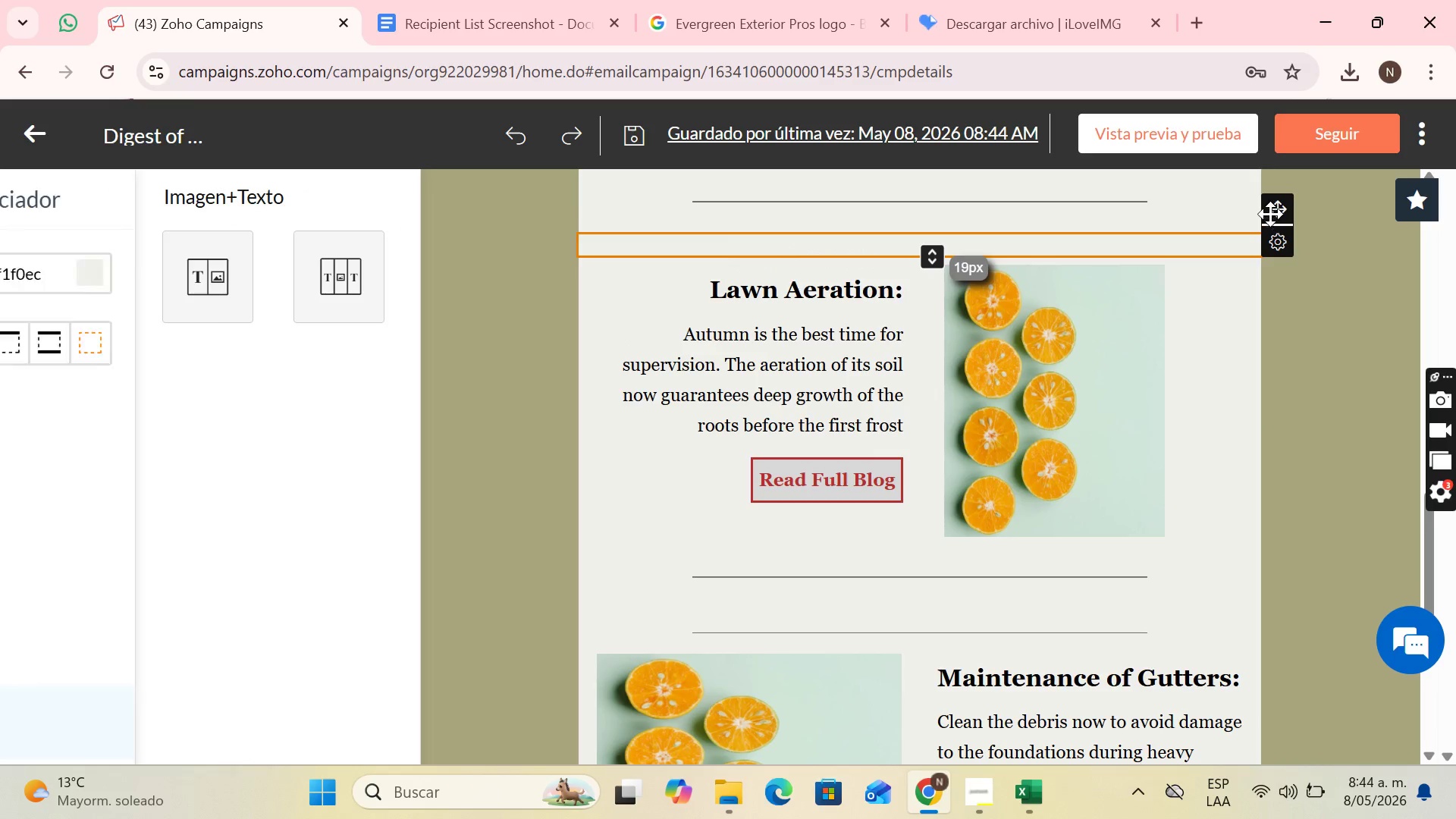 
left_click_drag(start_coordinate=[1272, 212], to_coordinate=[927, 641])
 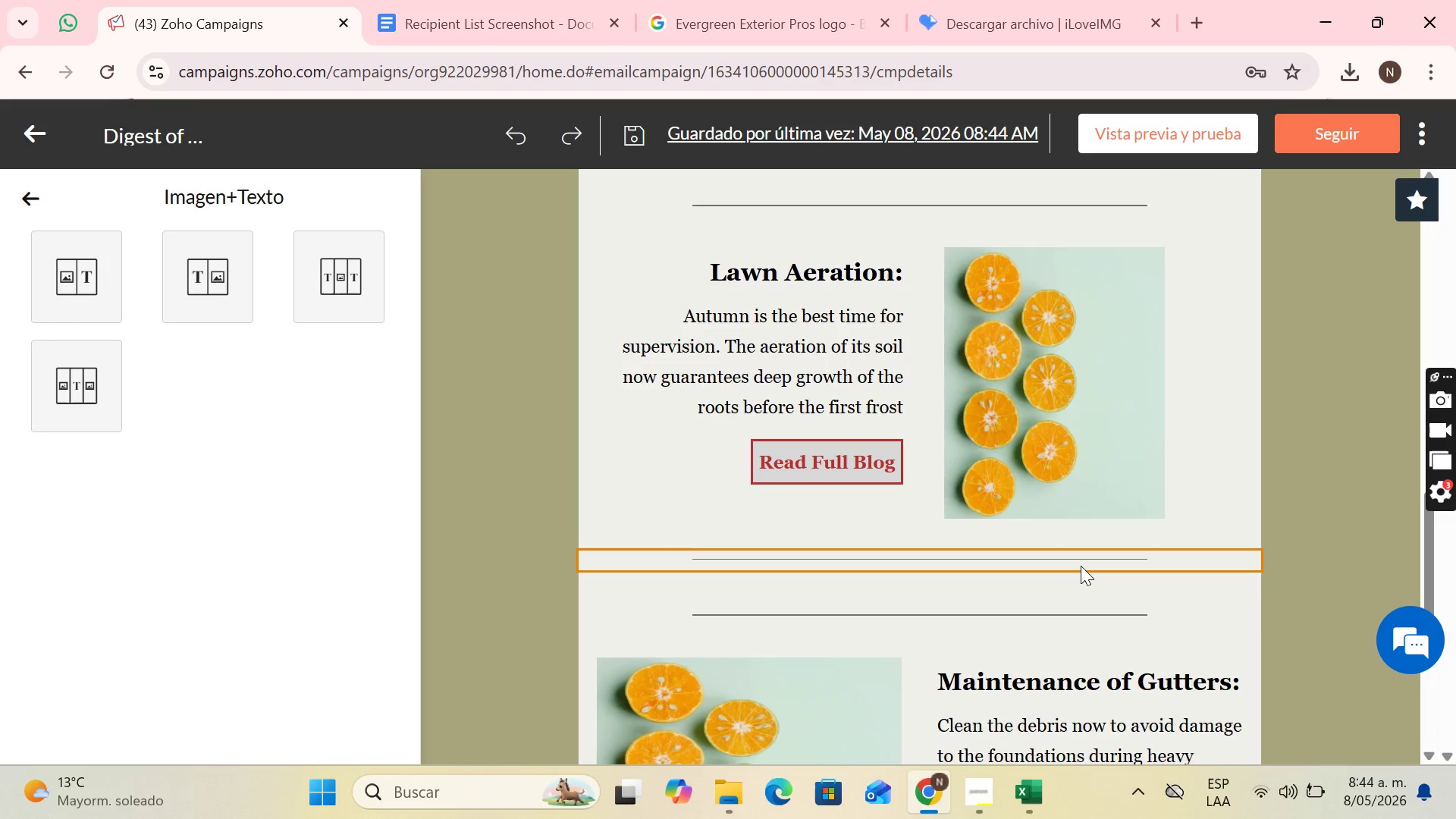 
scroll: coordinate [1081, 566], scroll_direction: down, amount: 1.0
 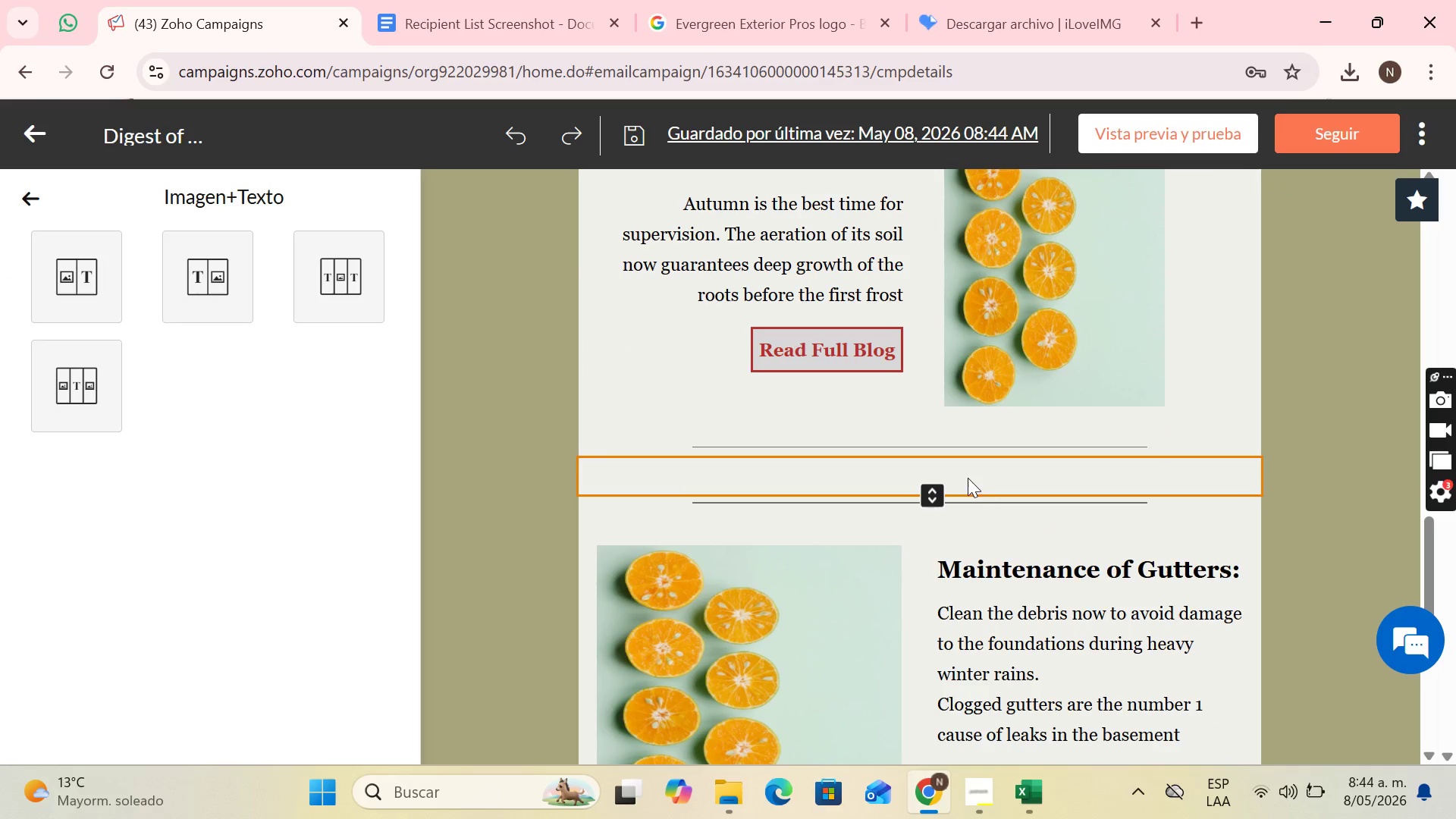 
left_click([968, 478])
 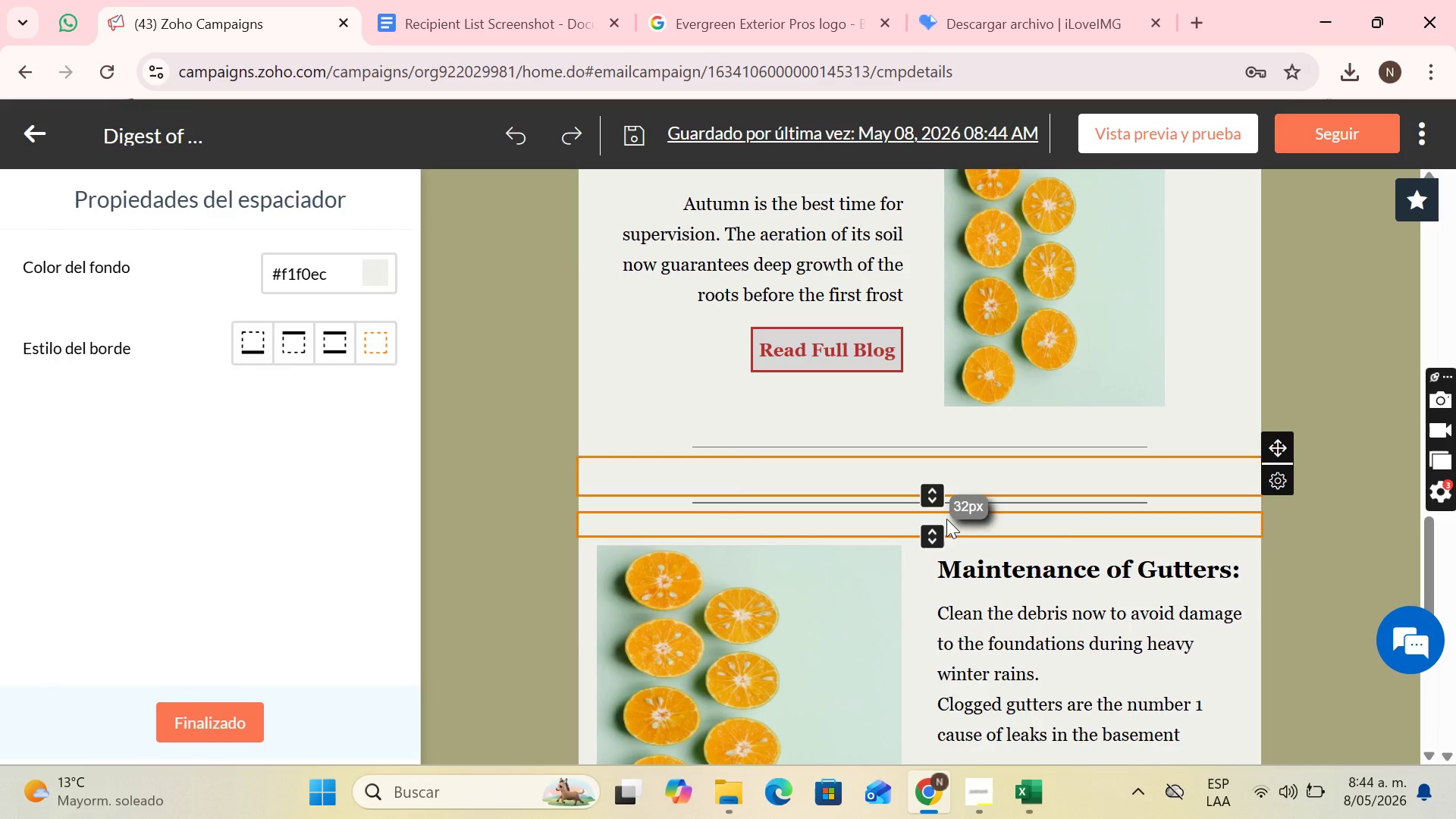 
left_click([946, 519])
 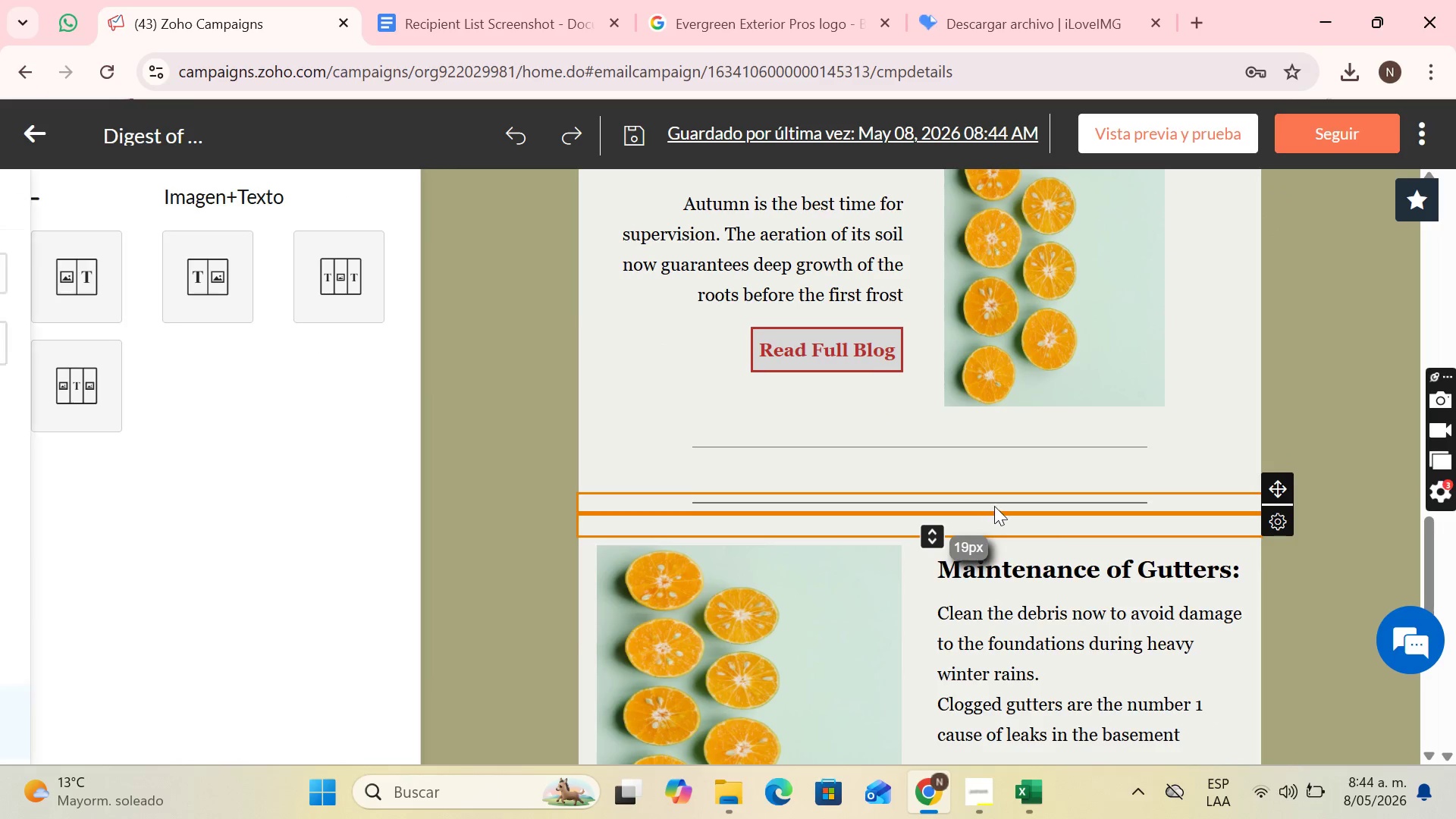 
scroll: coordinate [1001, 465], scroll_direction: down, amount: 2.0
 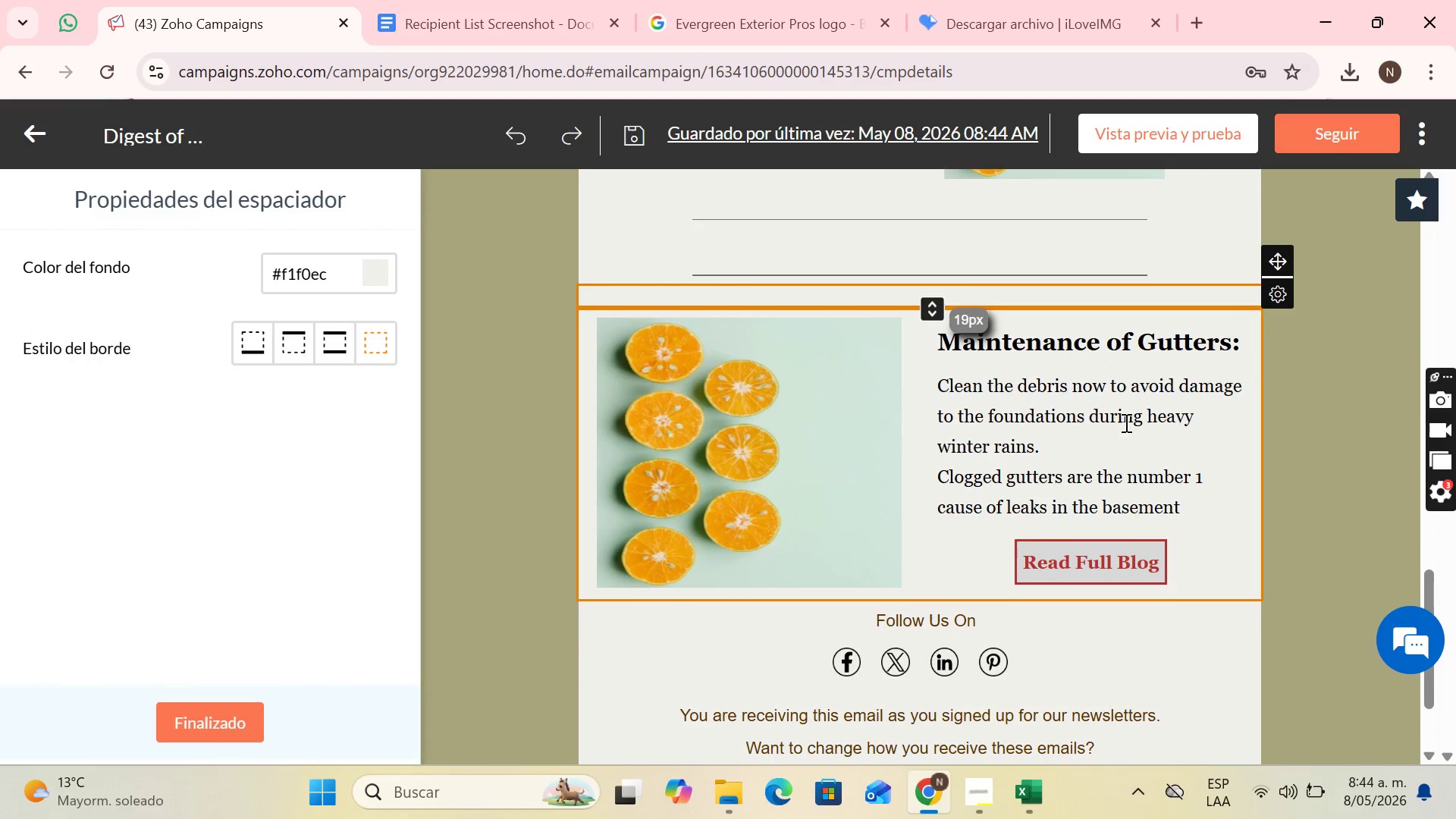 
left_click([1148, 411])
 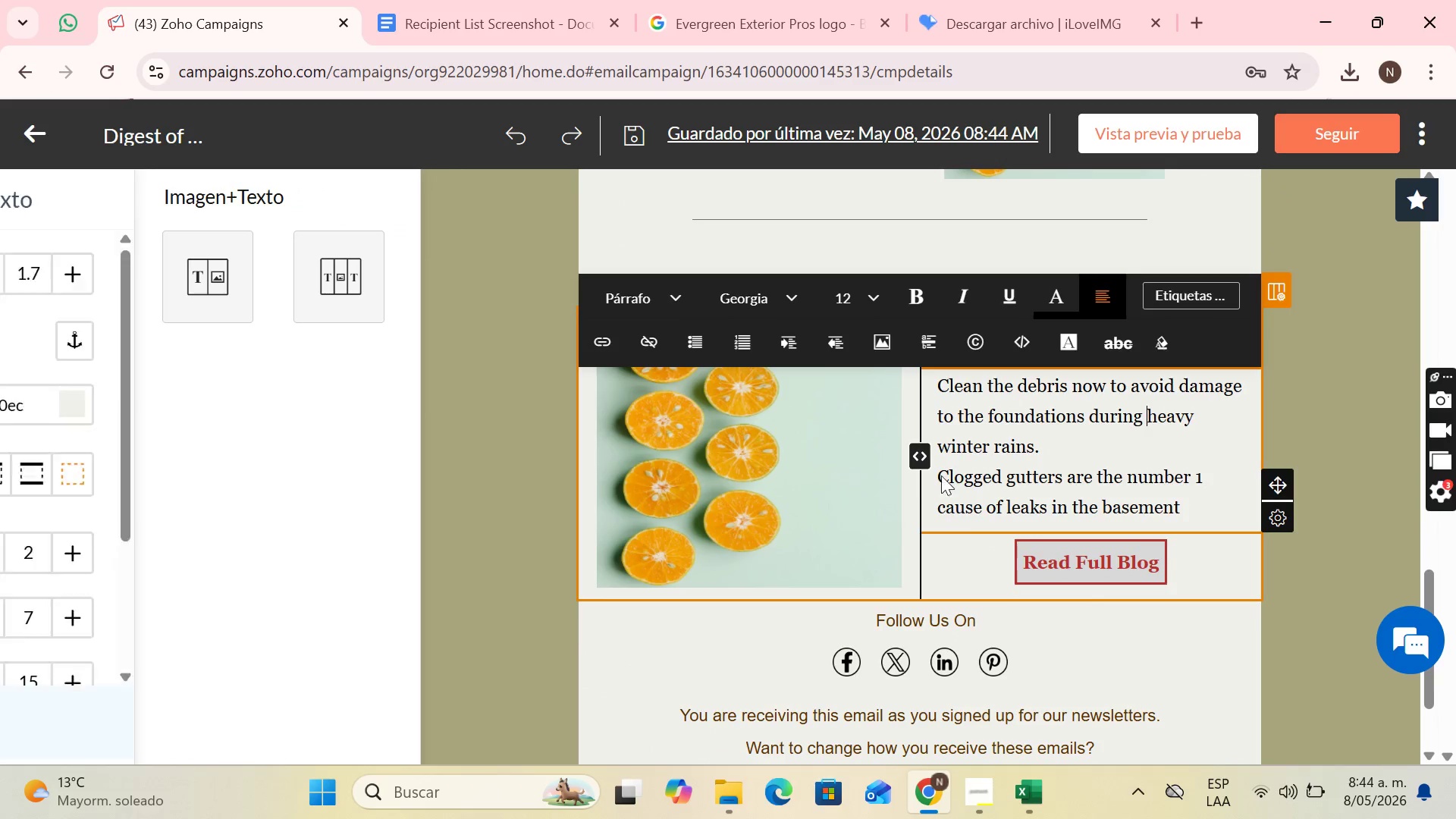 
scroll: coordinate [907, 591], scroll_direction: up, amount: 1.0
 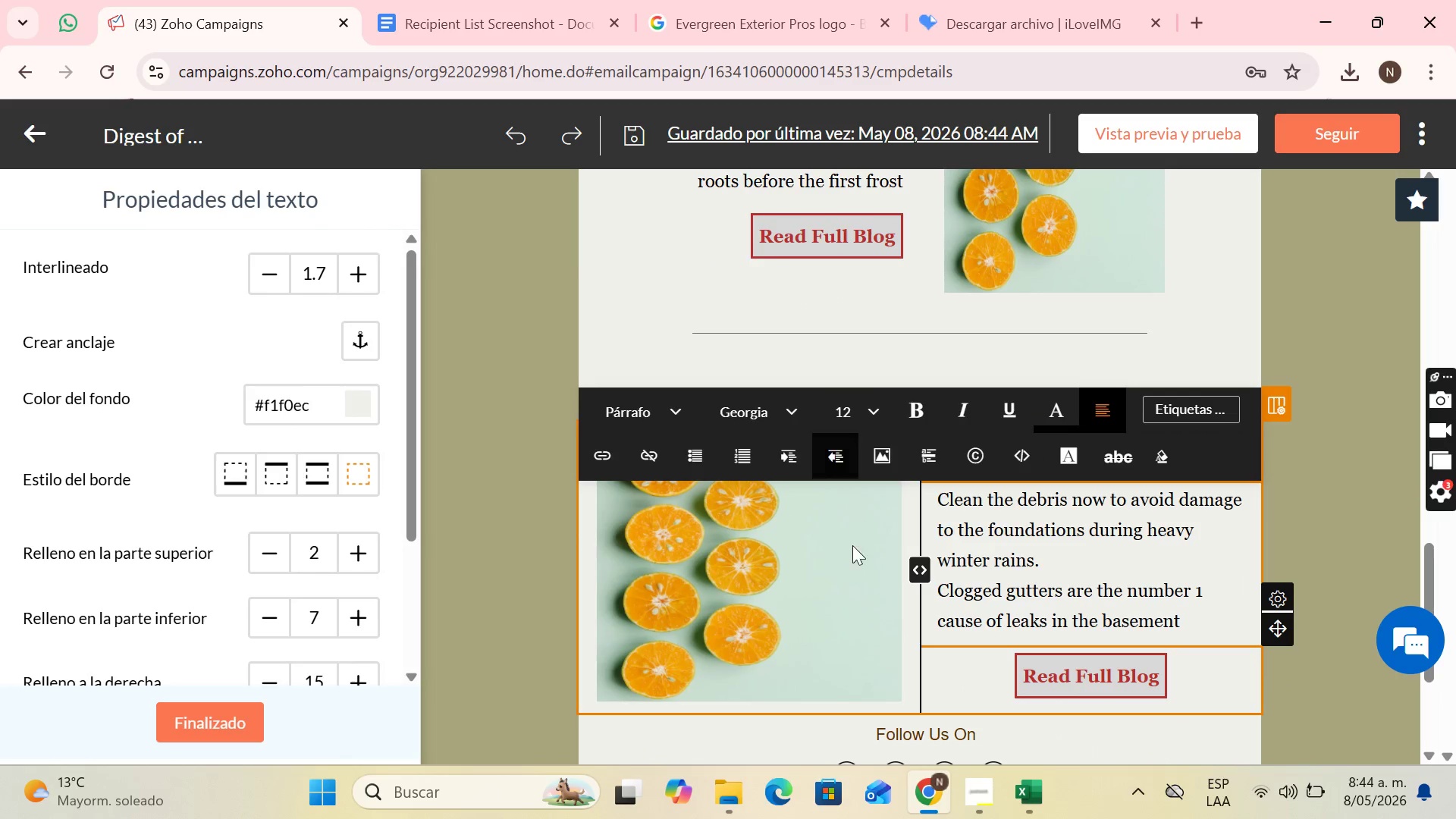 
left_click([854, 553])
 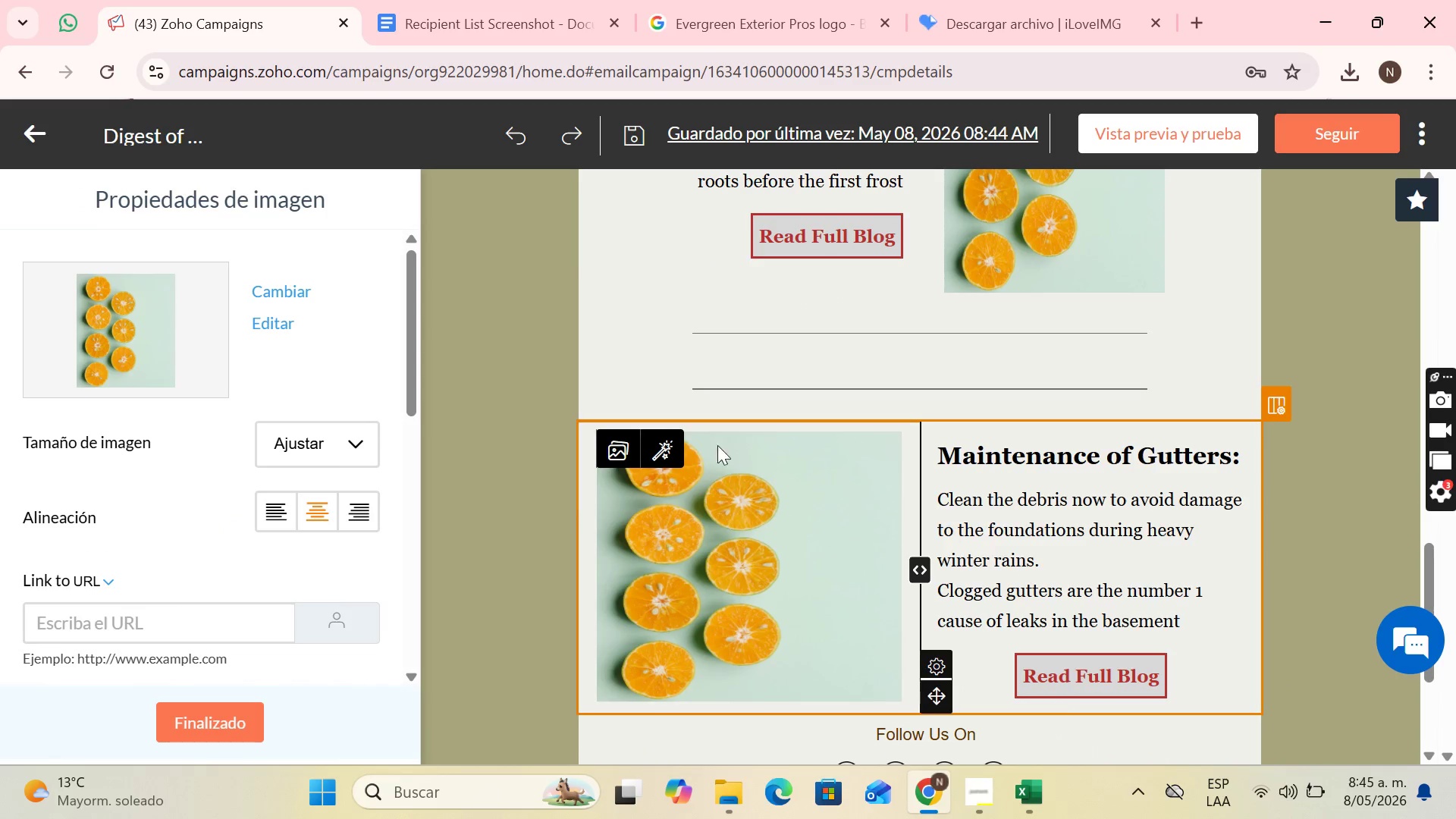 
scroll: coordinate [841, 423], scroll_direction: up, amount: 1.0
 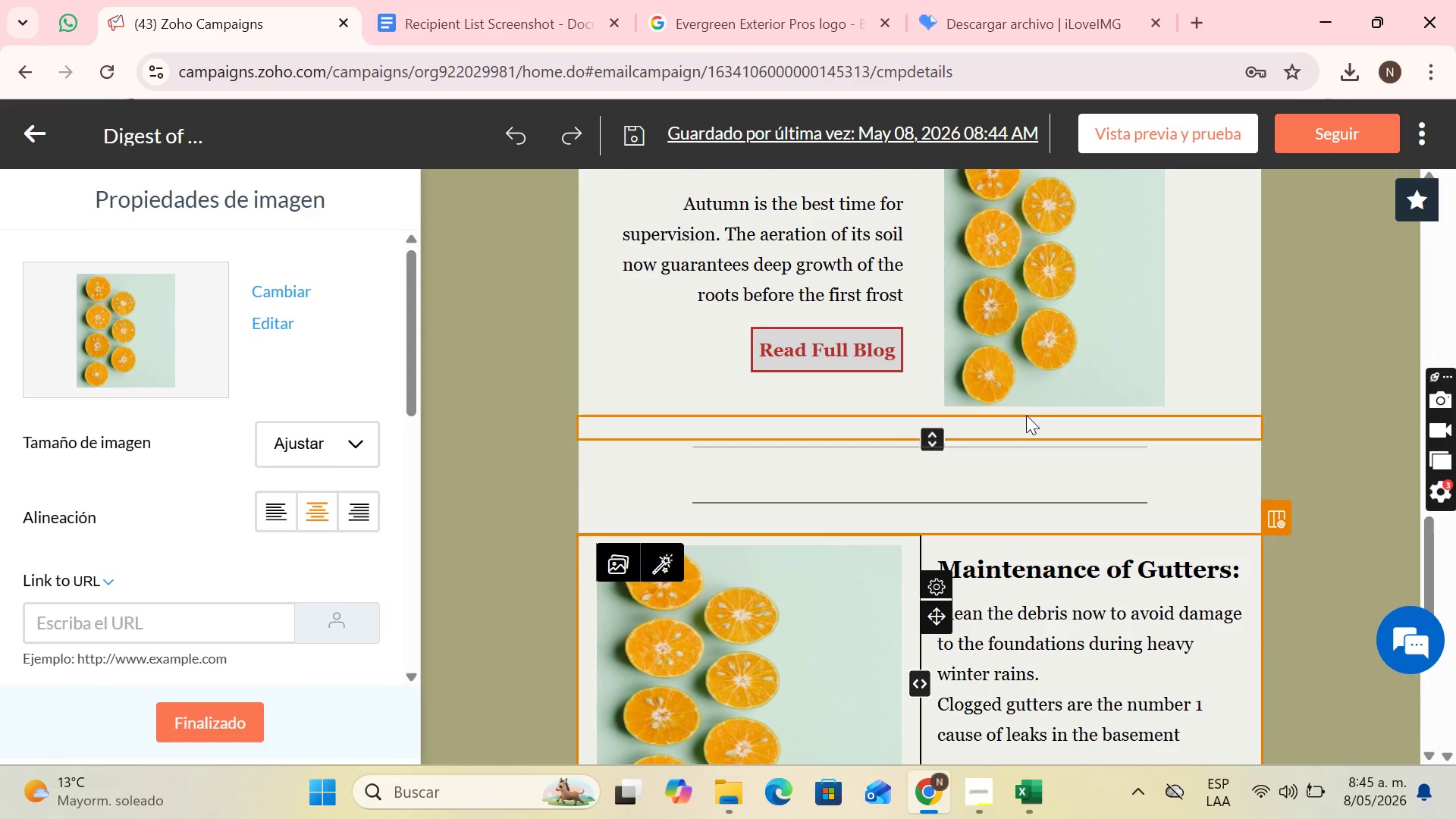 
scroll: coordinate [1028, 410], scroll_direction: down, amount: 1.0
 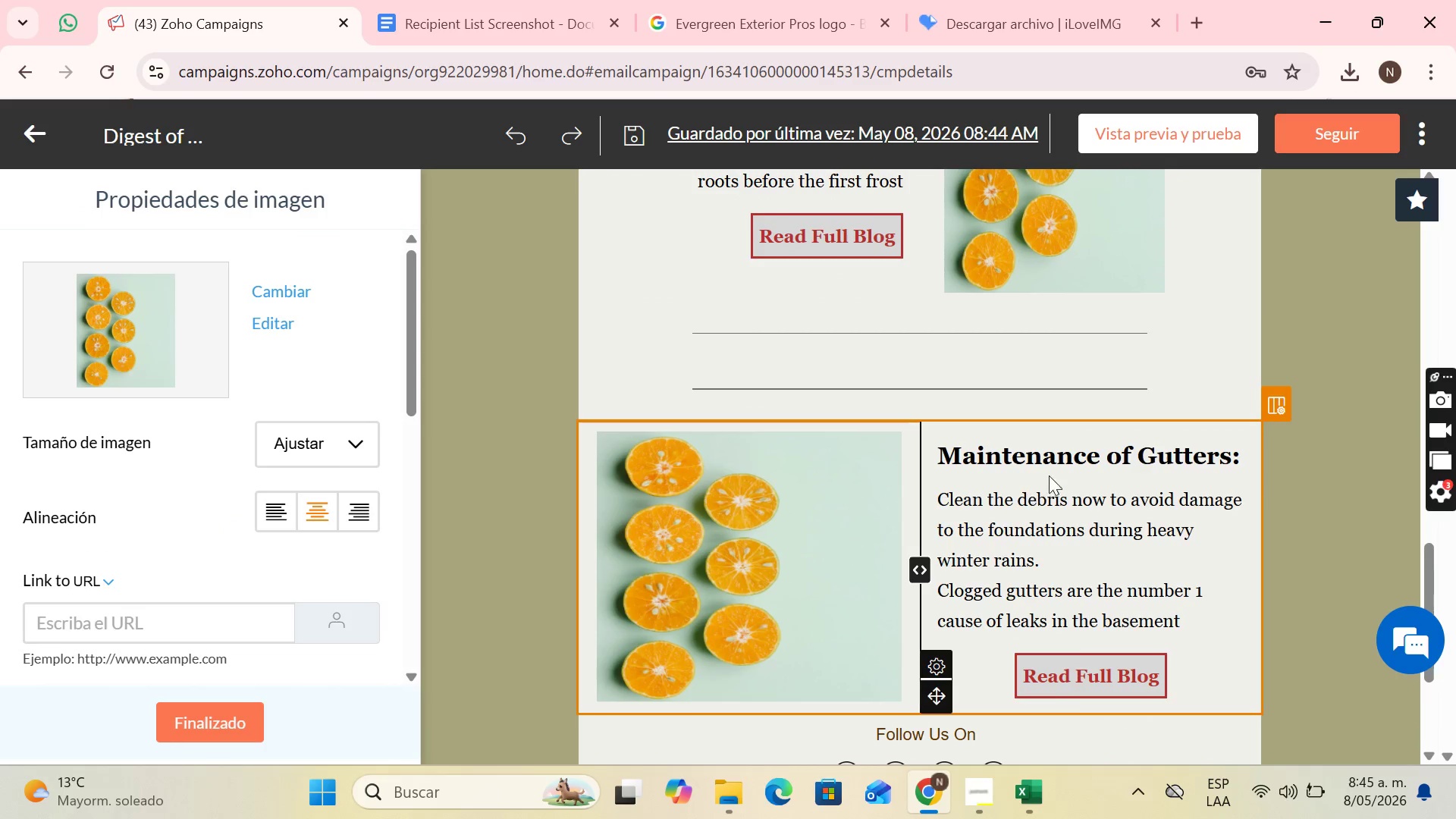 
left_click([1048, 472])
 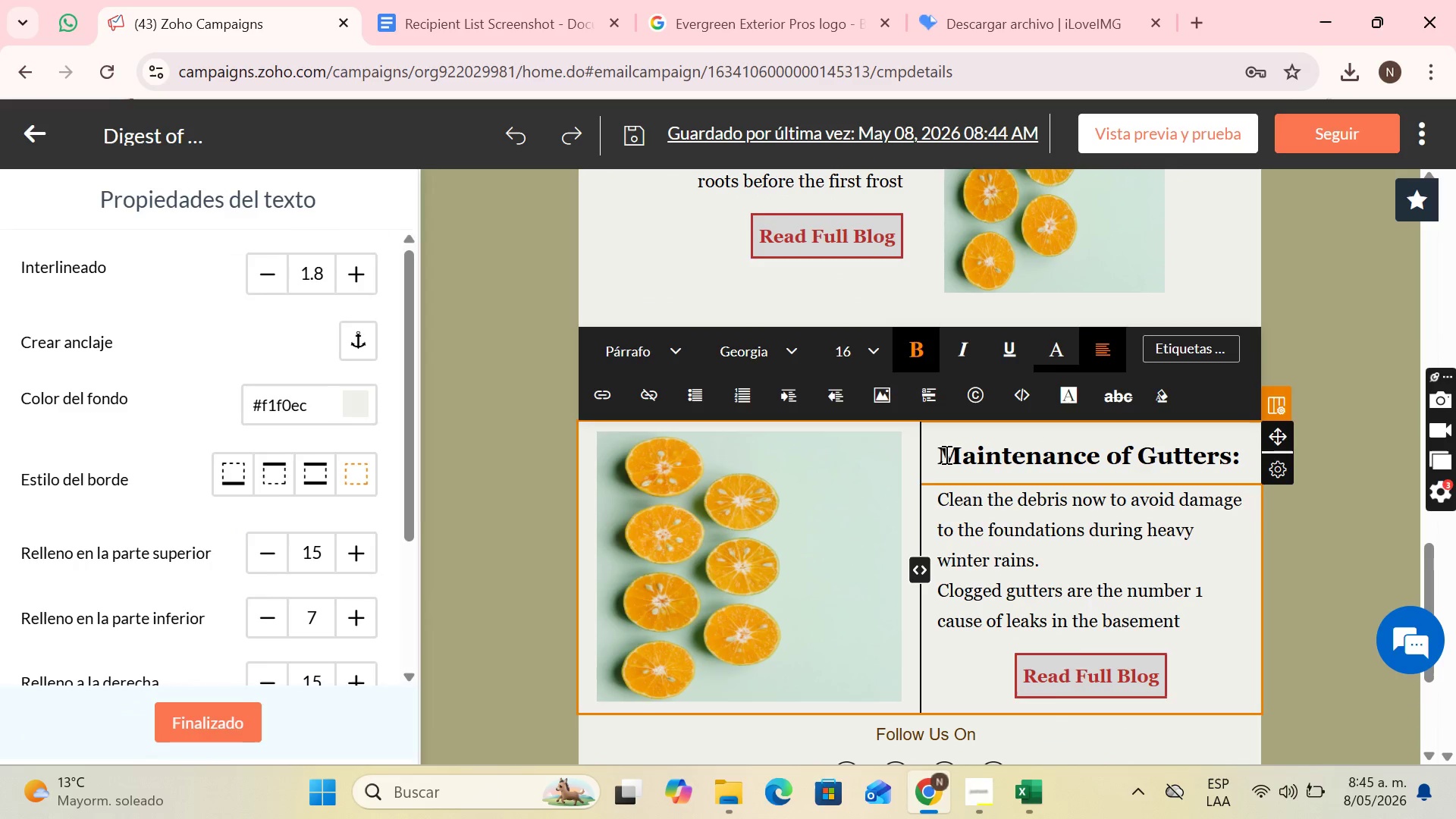 
left_click([943, 454])
 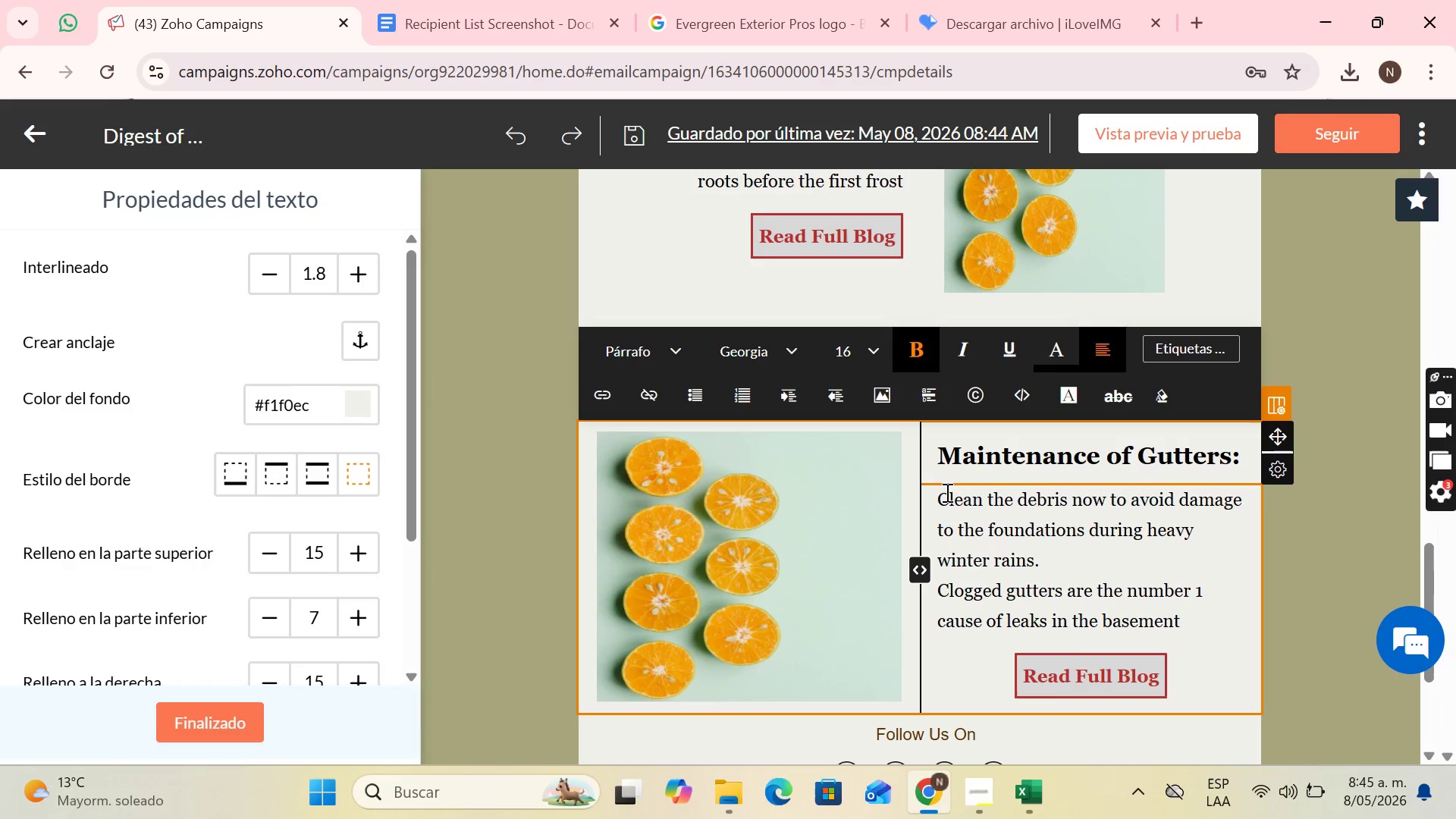 
scroll: coordinate [1097, 475], scroll_direction: up, amount: 8.0
 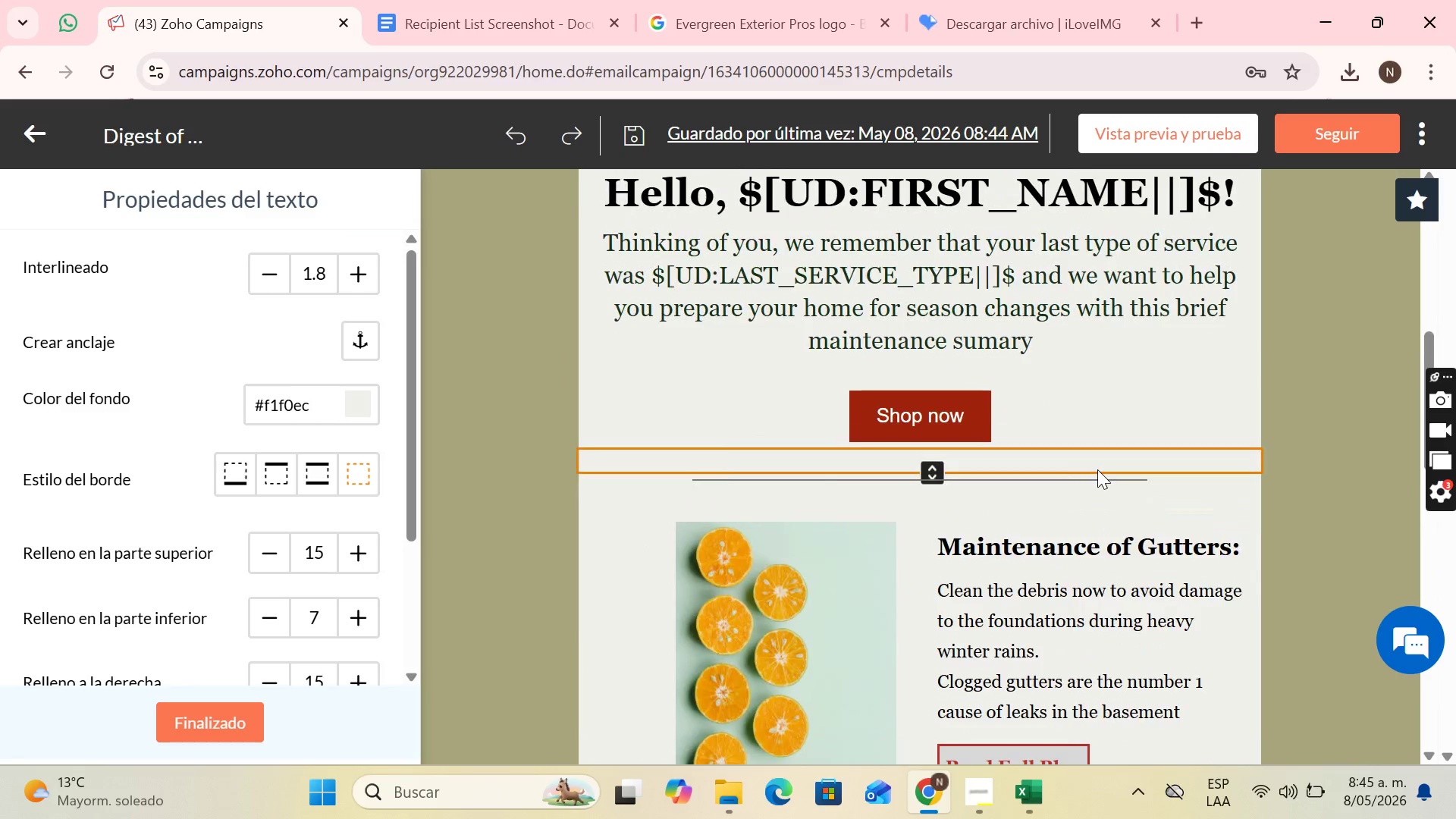 
scroll: coordinate [318, 467], scroll_direction: down, amount: 14.0
 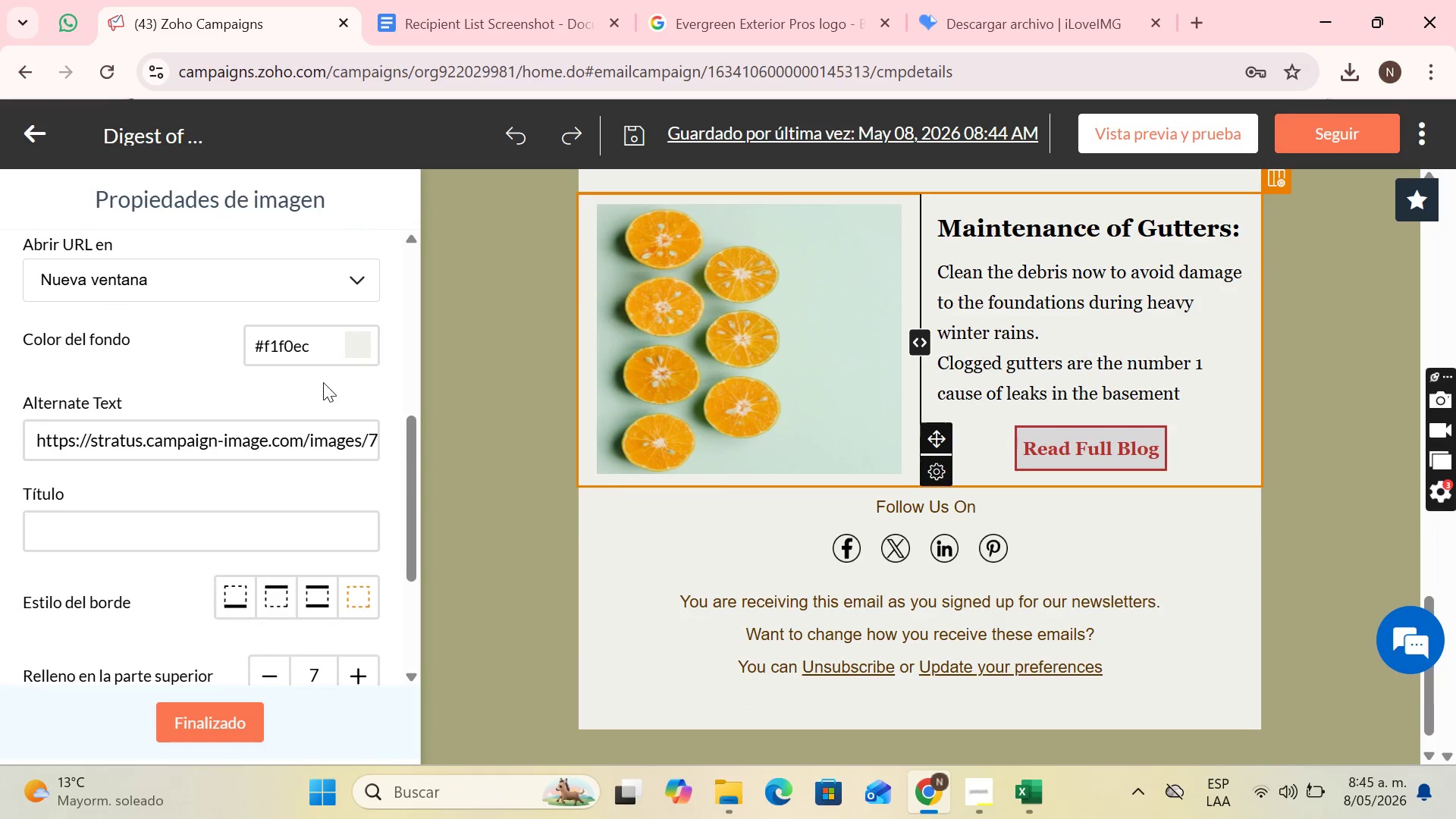 
scroll: coordinate [331, 386], scroll_direction: none, amount: 0.0
 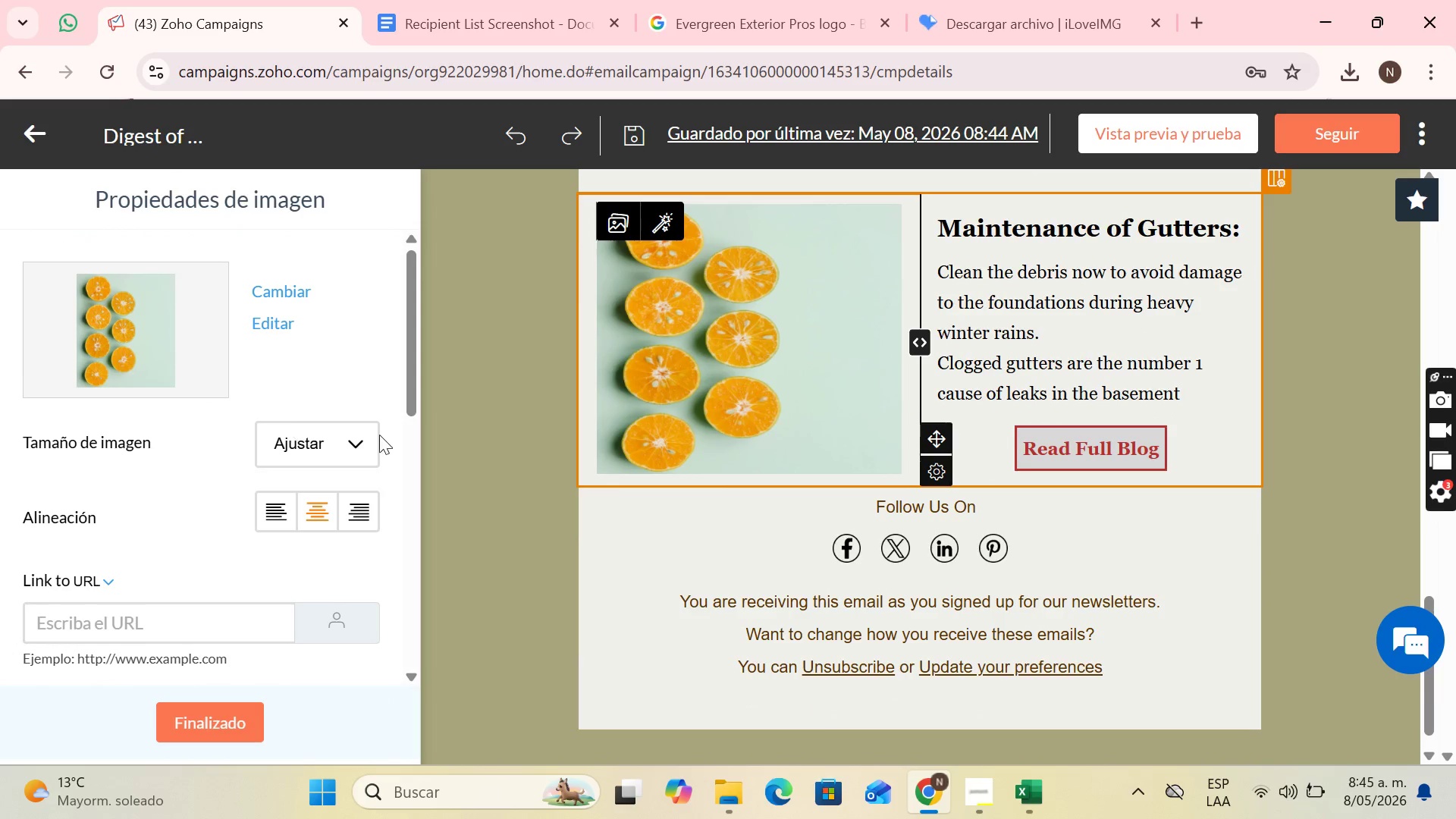 
double_click([362, 442])
 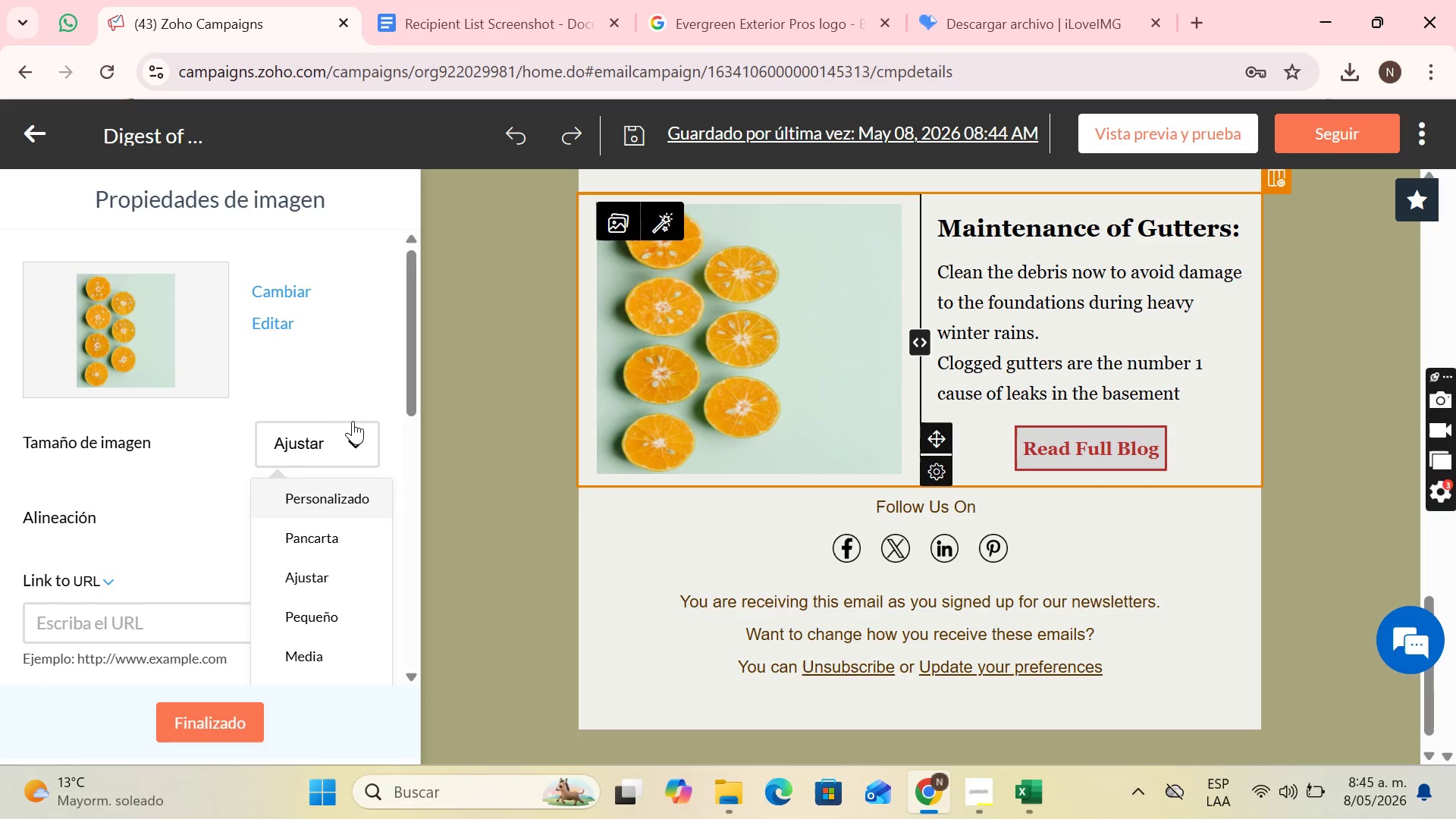 
left_click([347, 354])
 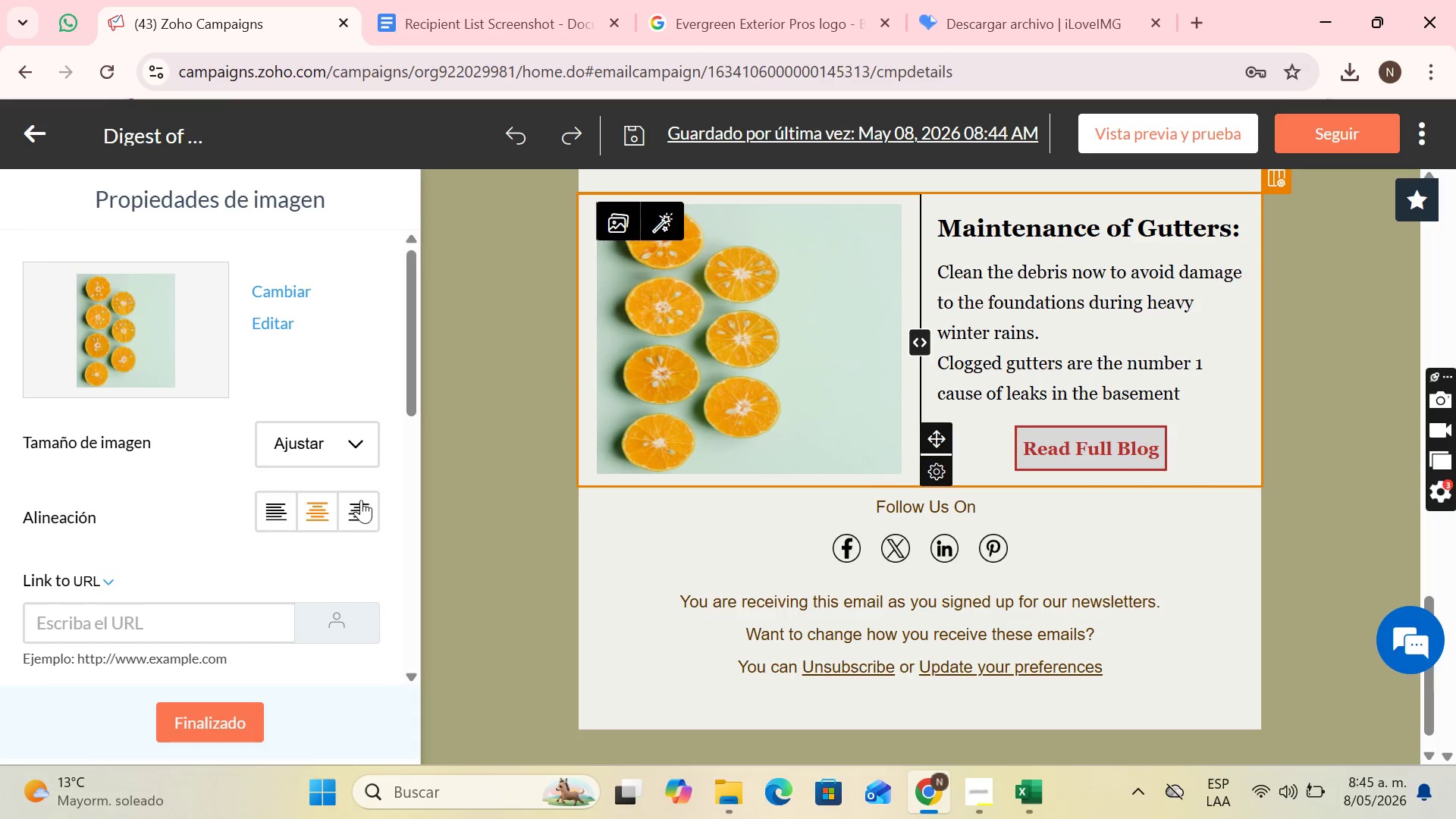 
left_click([359, 506])
 